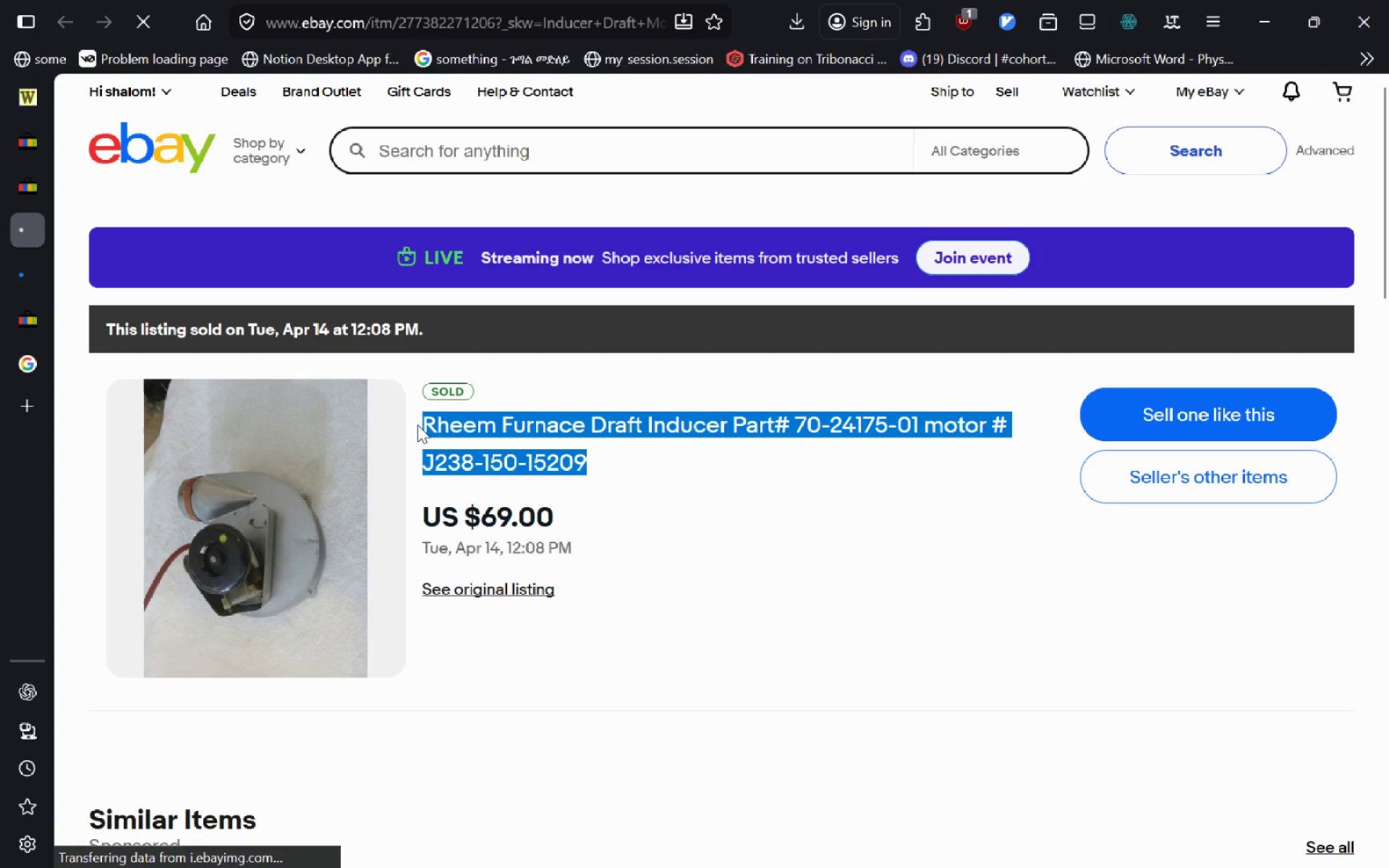 
key(Control+C)
 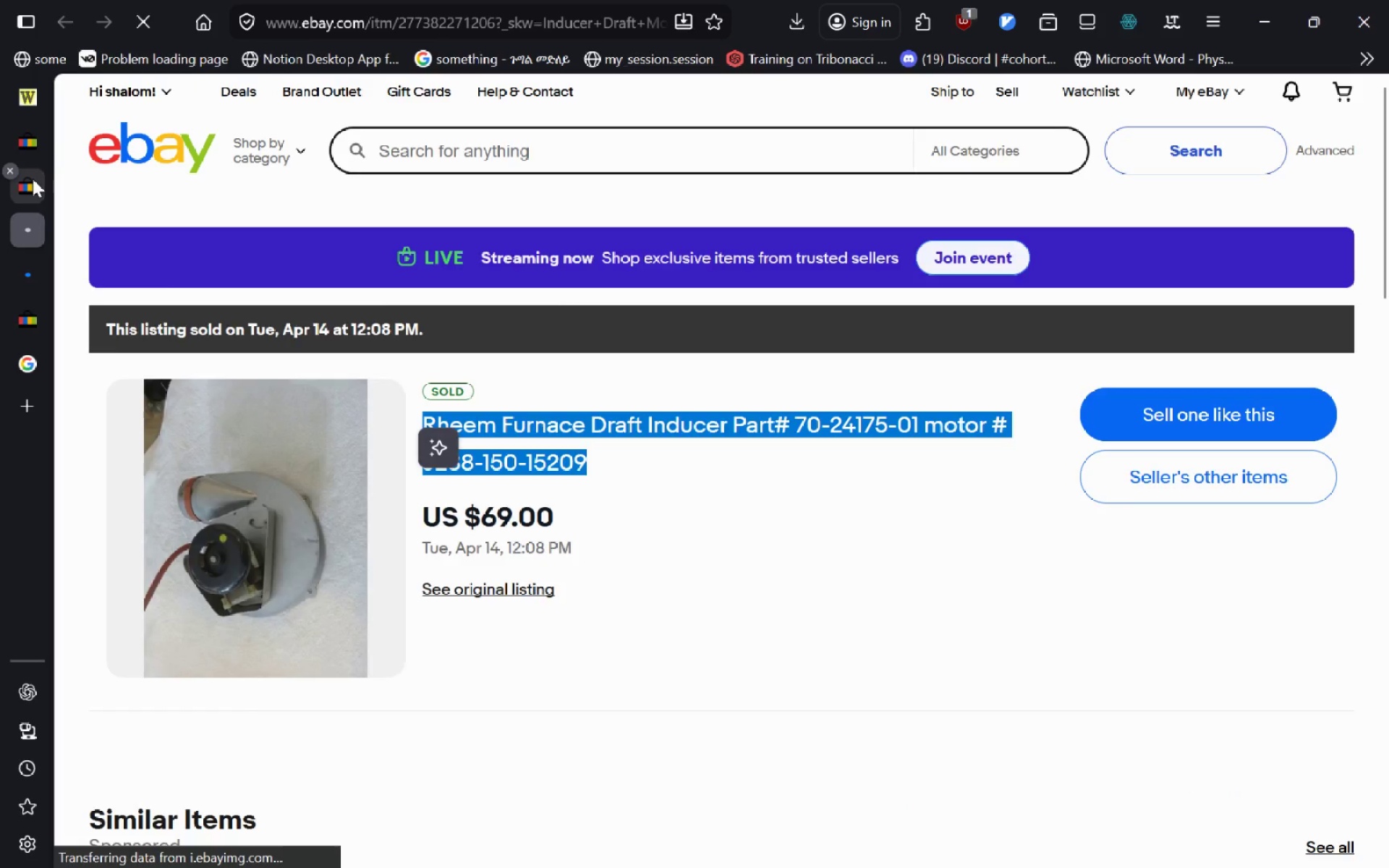 
left_click([33, 179])
 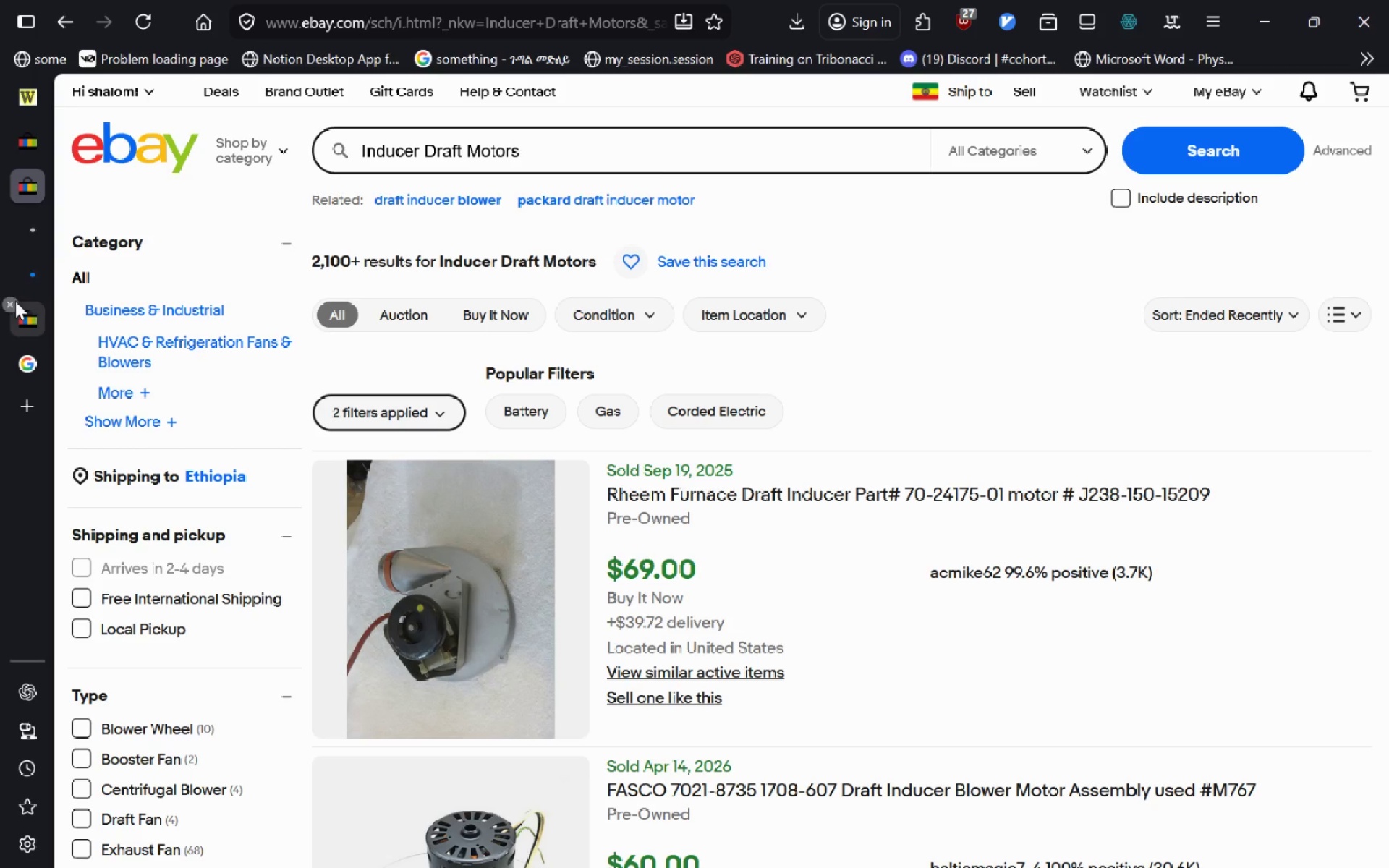 
key(Tab)
 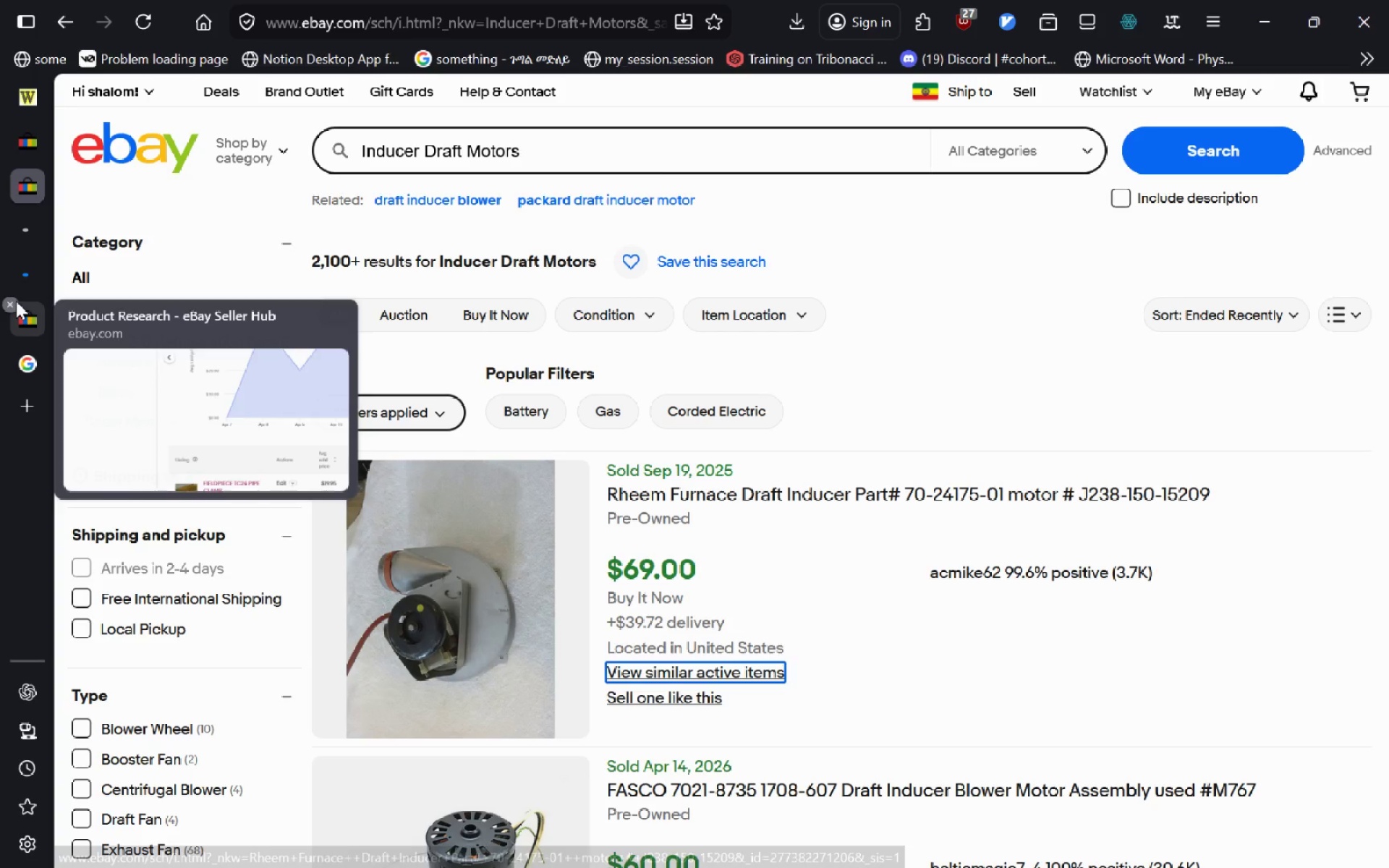 
key(Alt+AltLeft)
 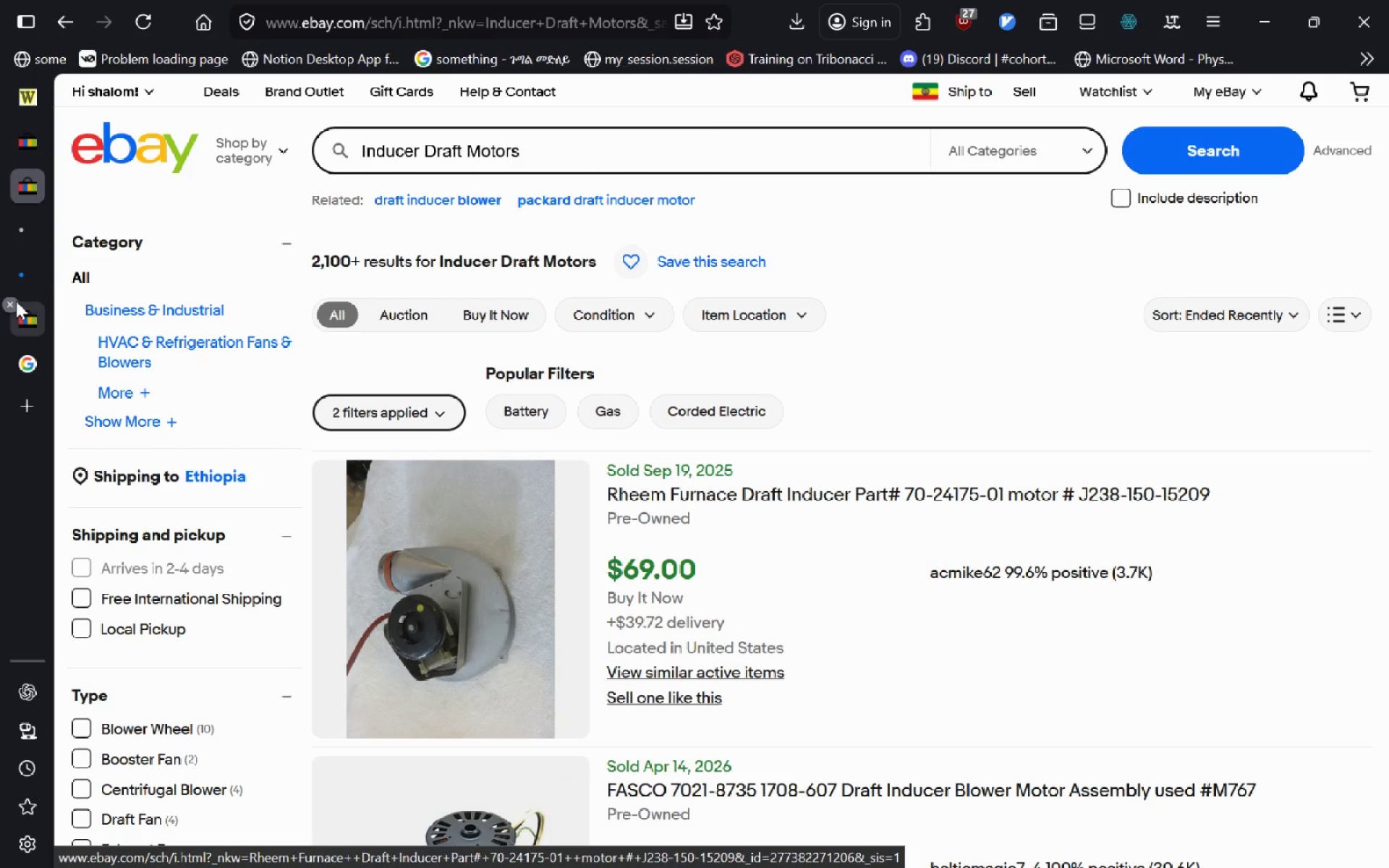 
key(Alt+Tab)
 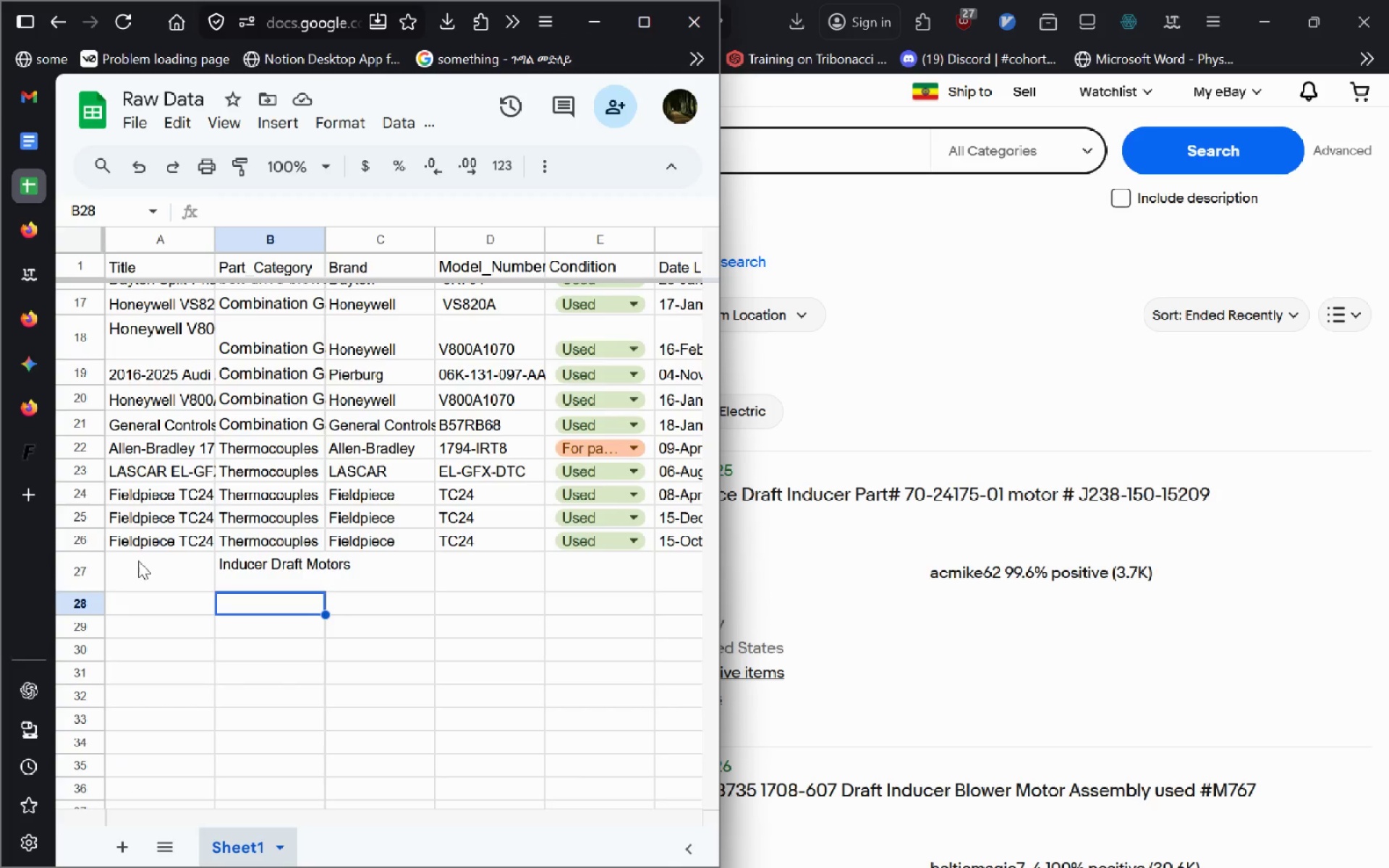 
left_click([138, 561])
 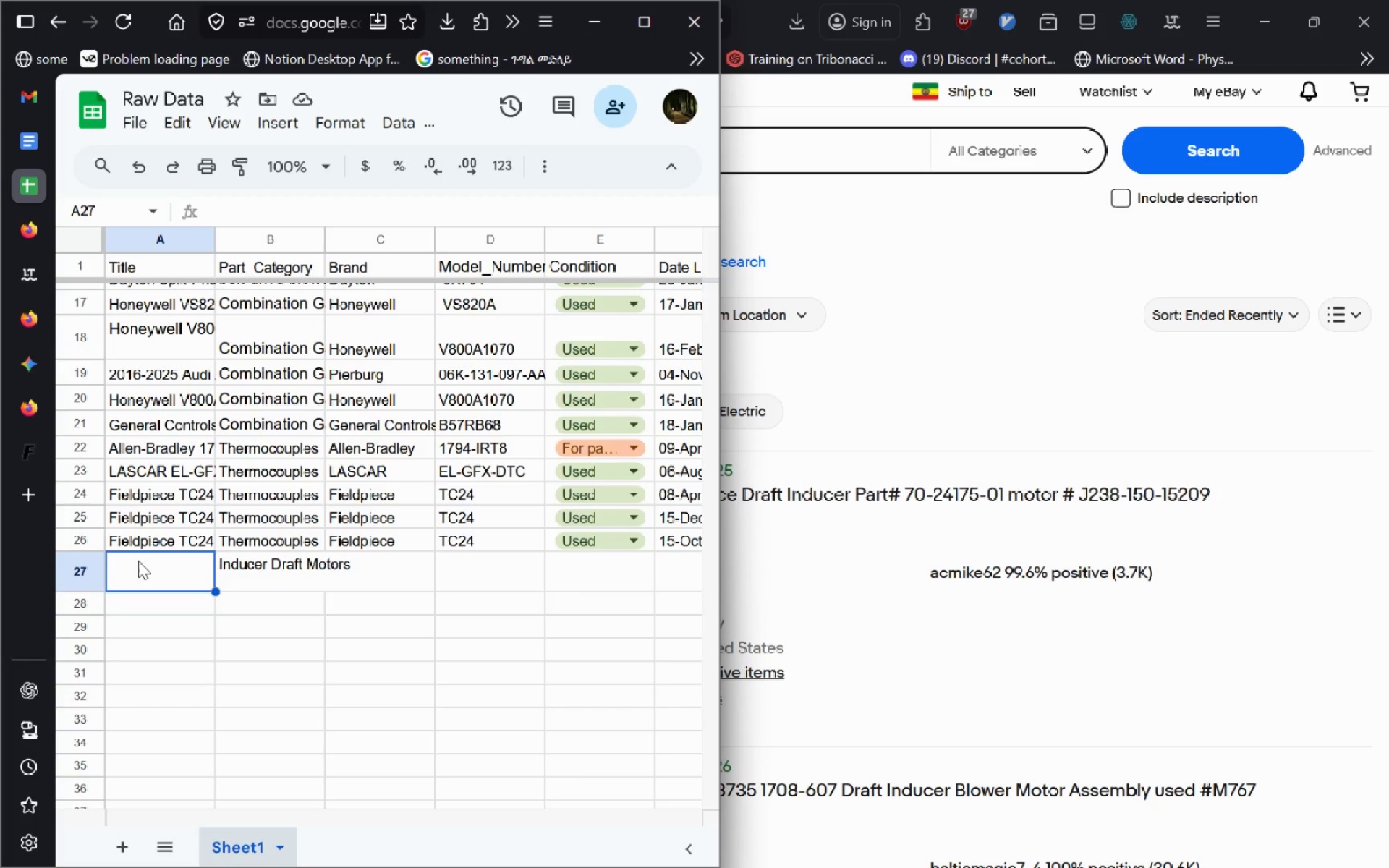 
key(Control+V)
 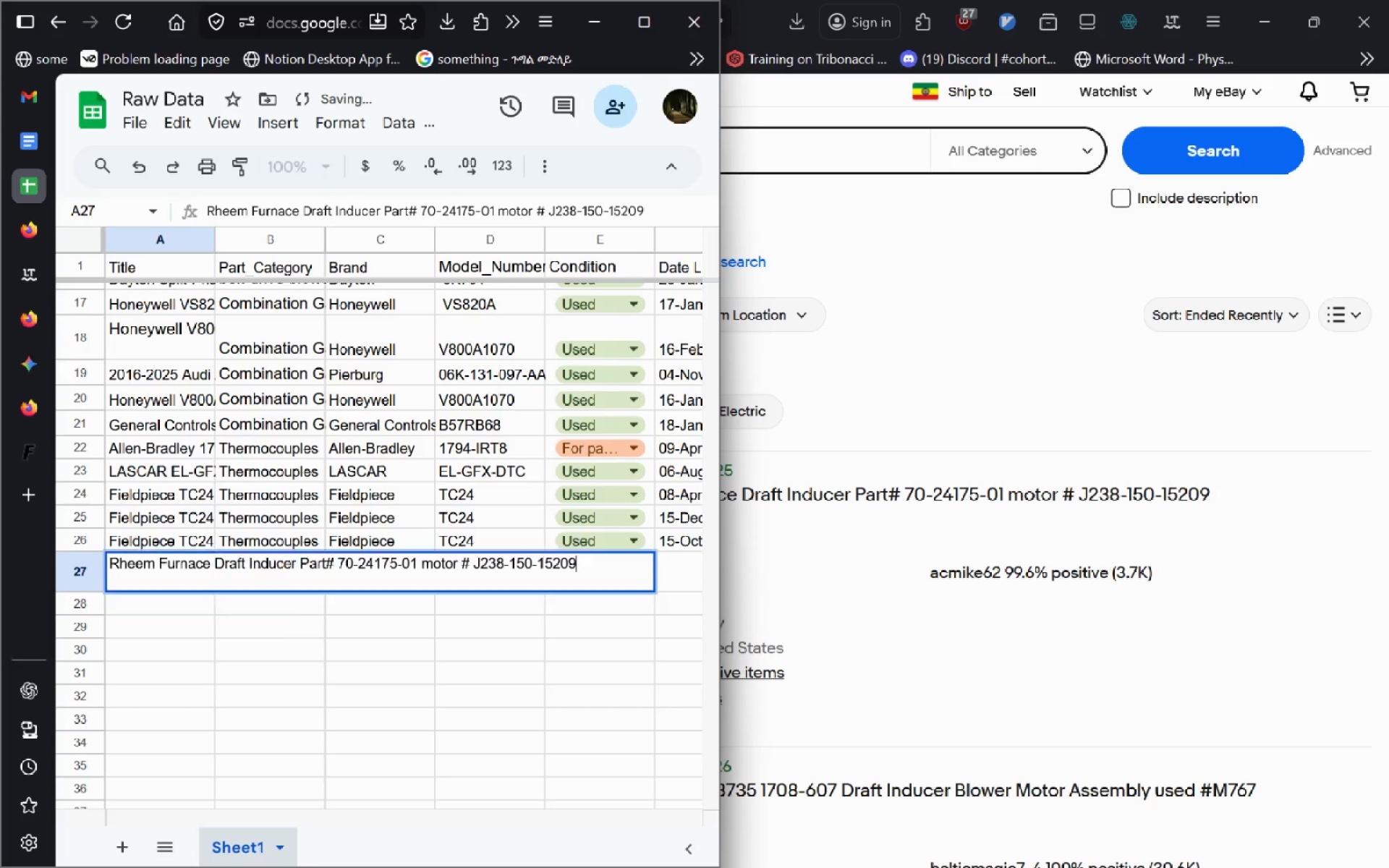 
key(Enter)
 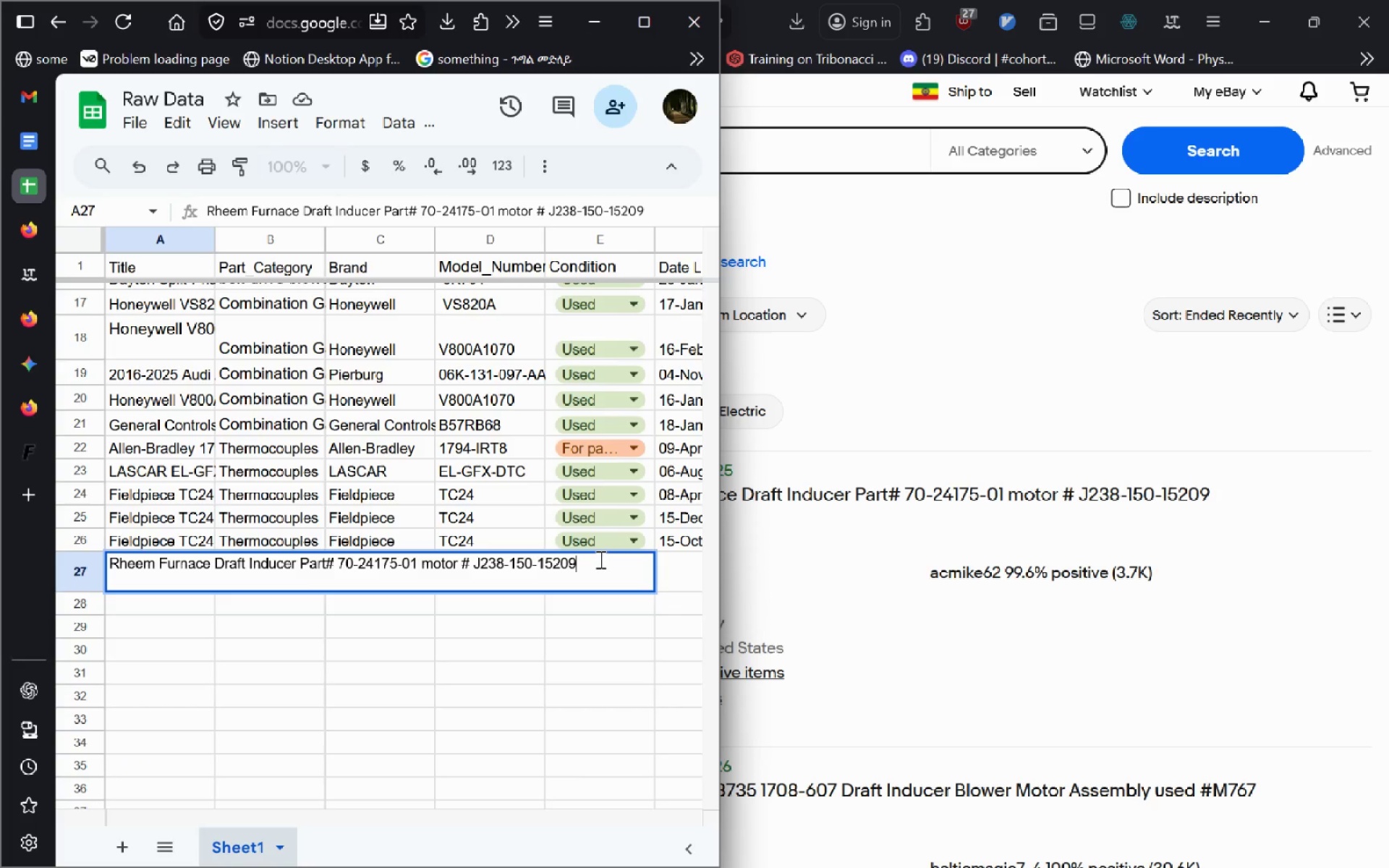 
wait(11.09)
 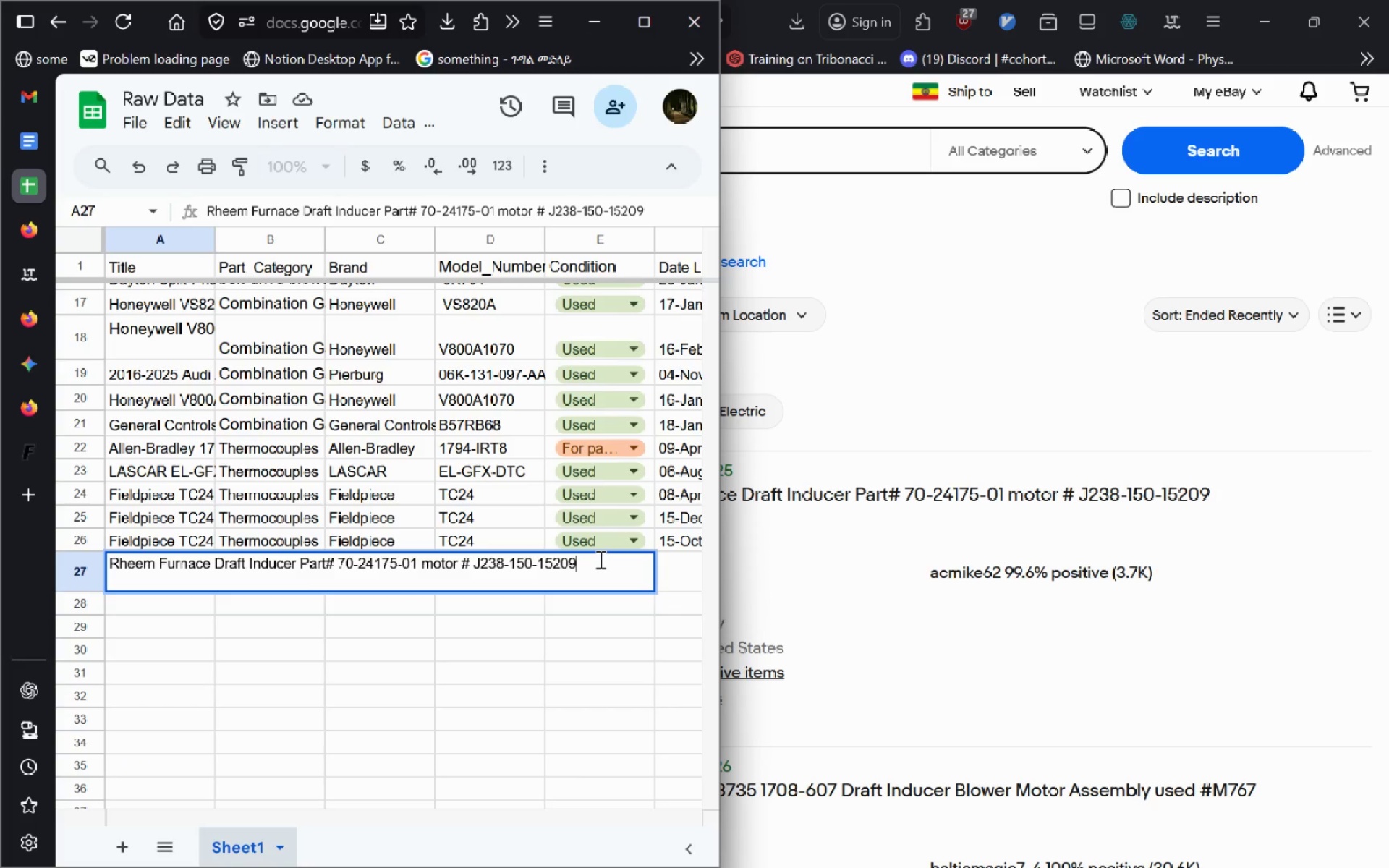 
left_click([585, 623])
 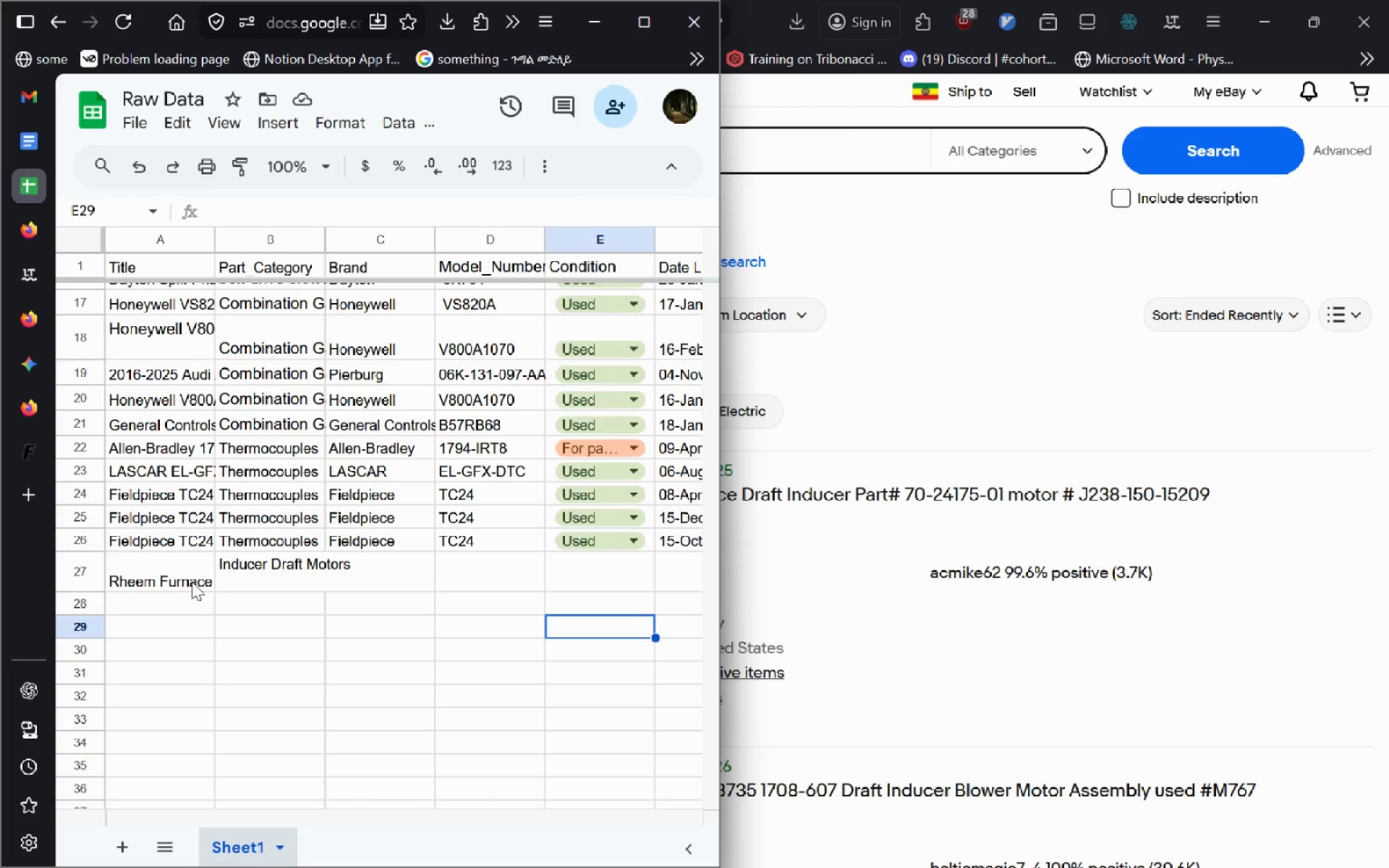 
double_click([192, 582])
 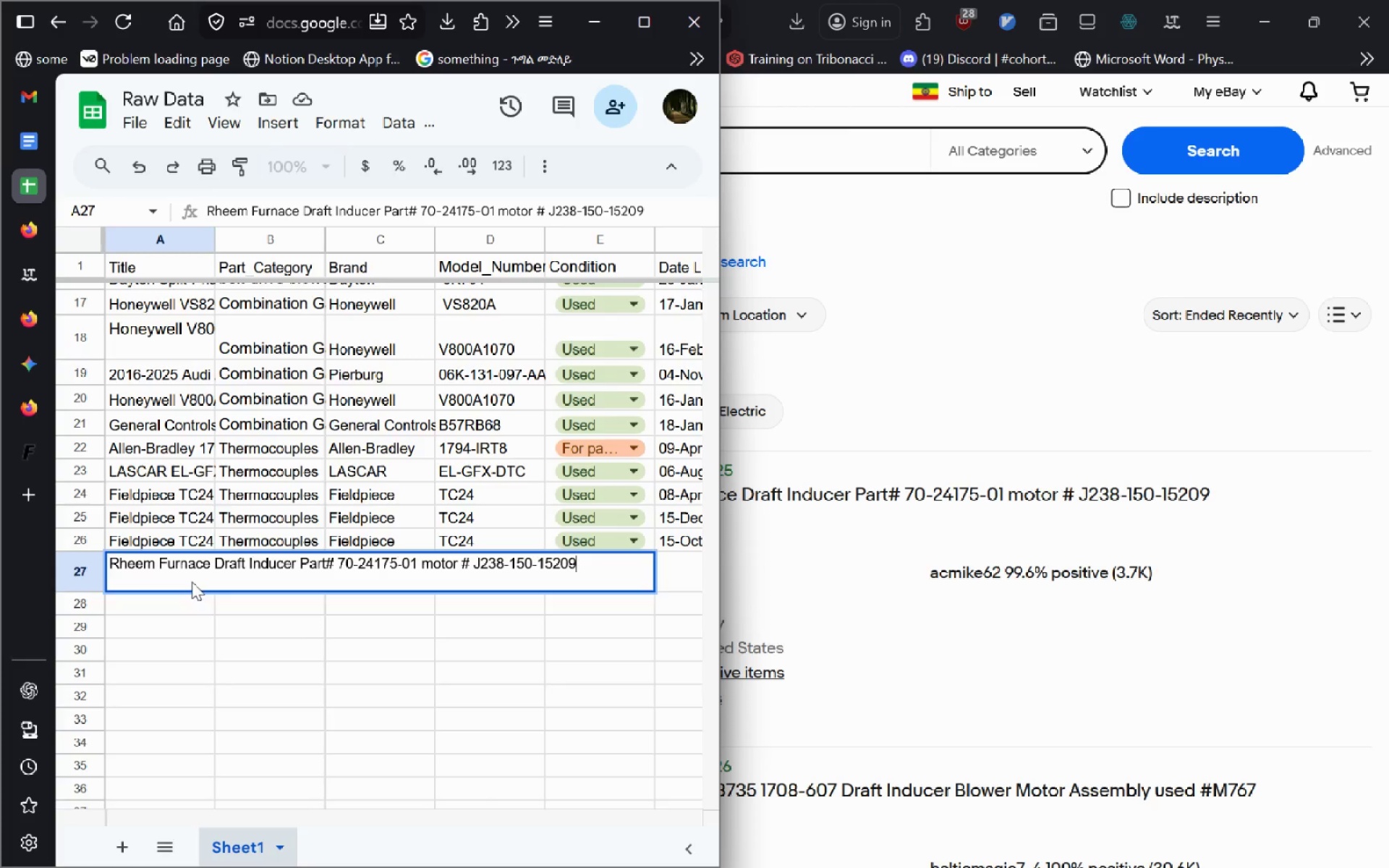 
key(Control+A)
 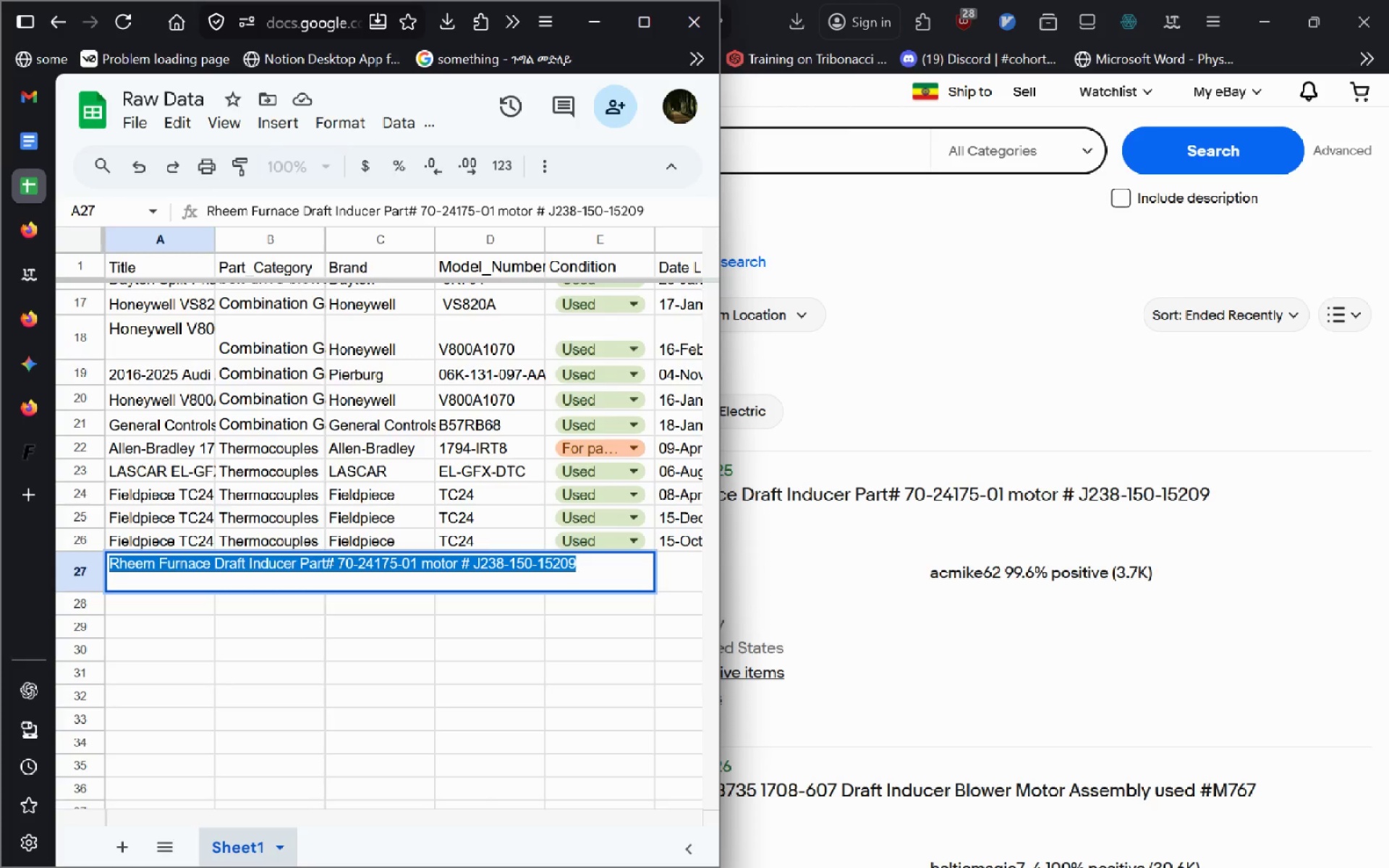 
key(Control+C)
 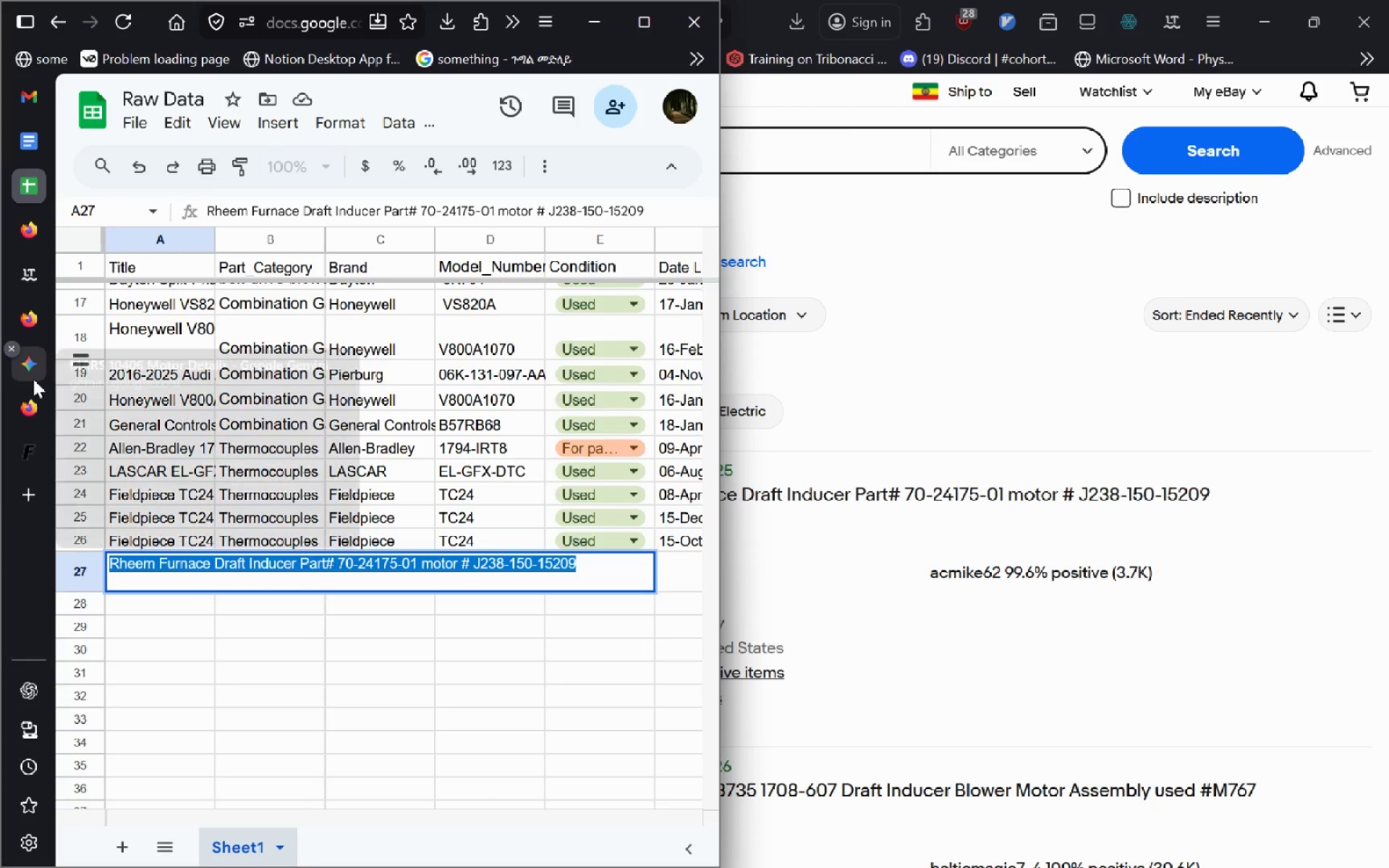 
left_click([33, 379])
 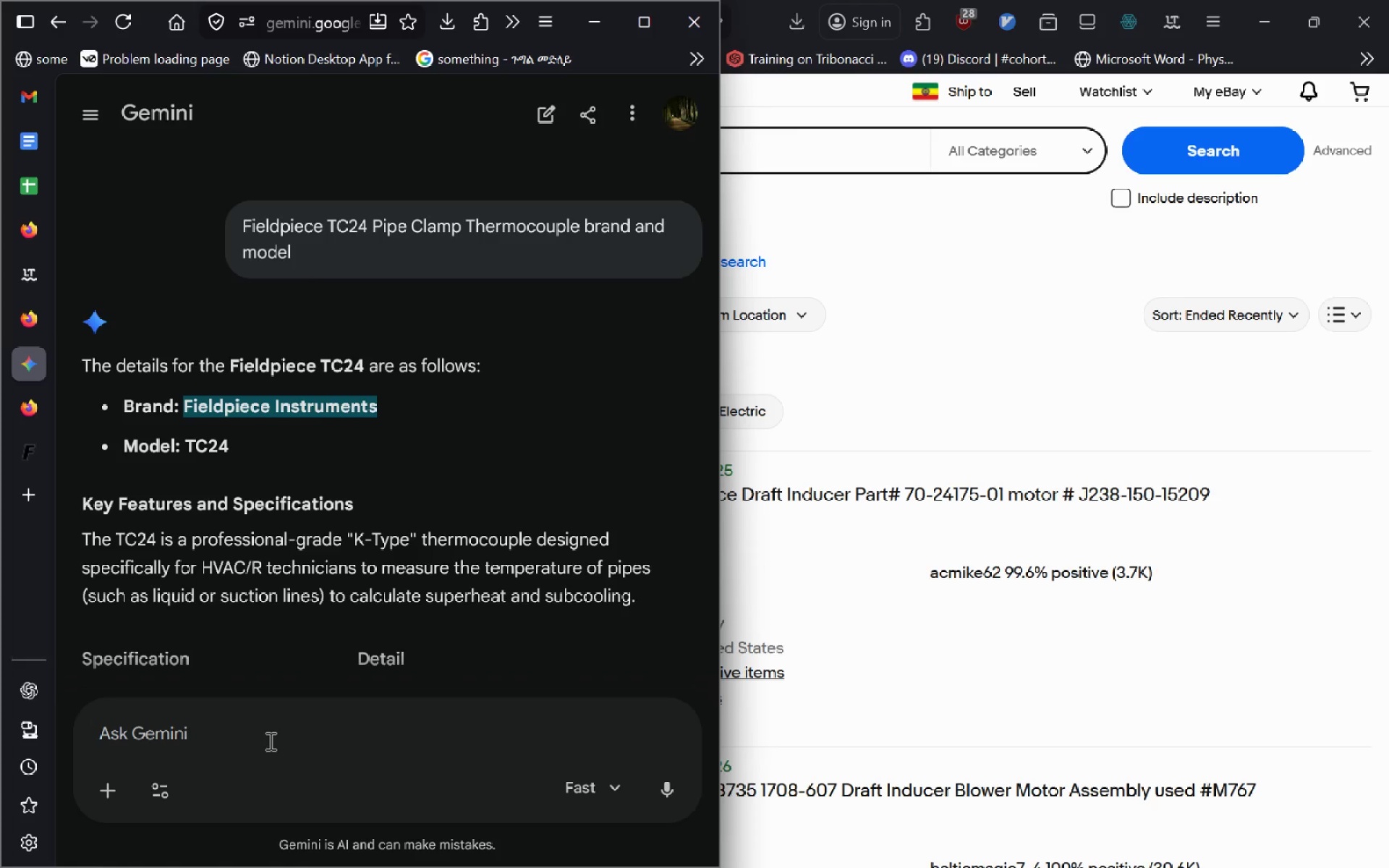 
left_click([269, 741])
 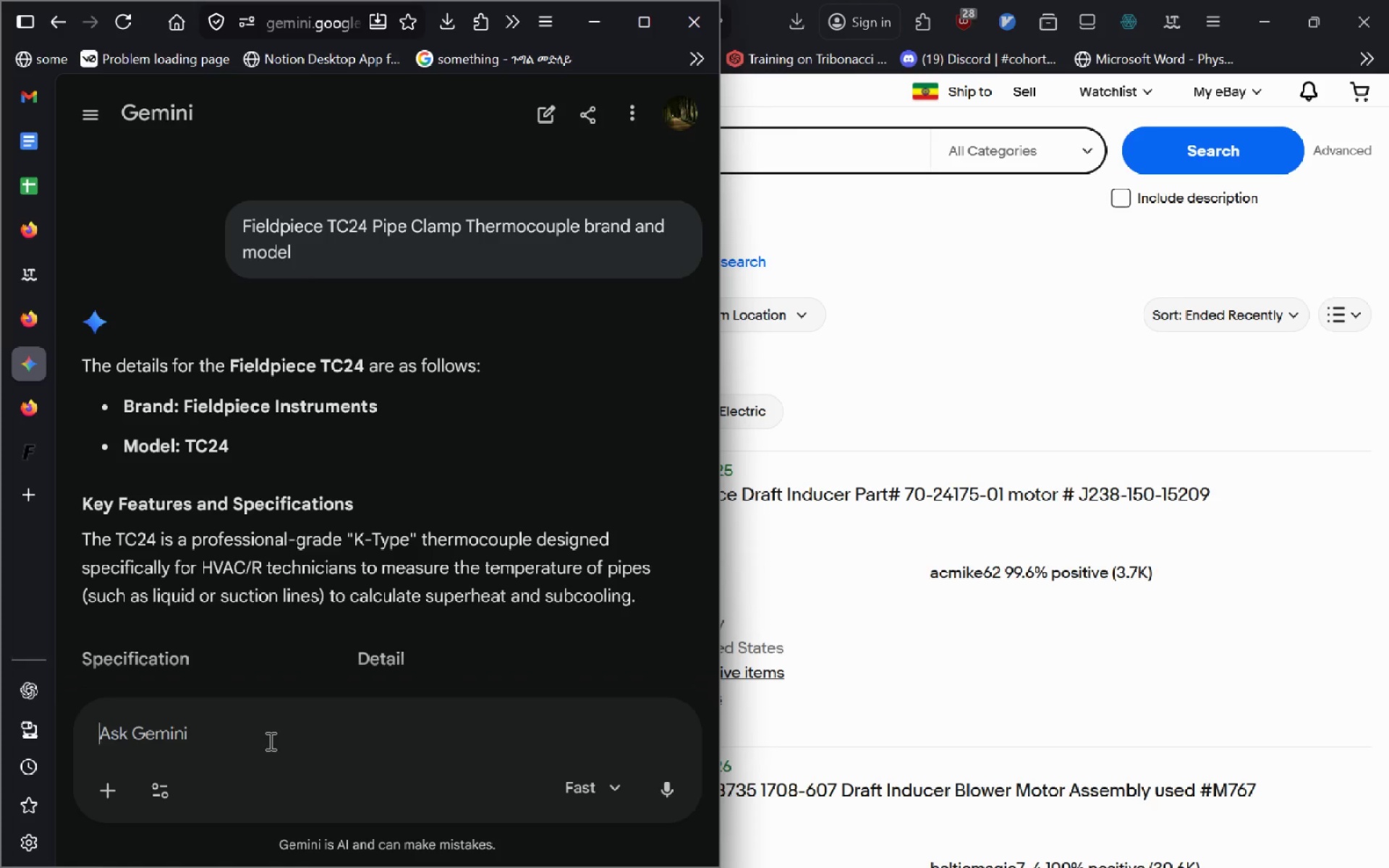 
key(Control+V)
 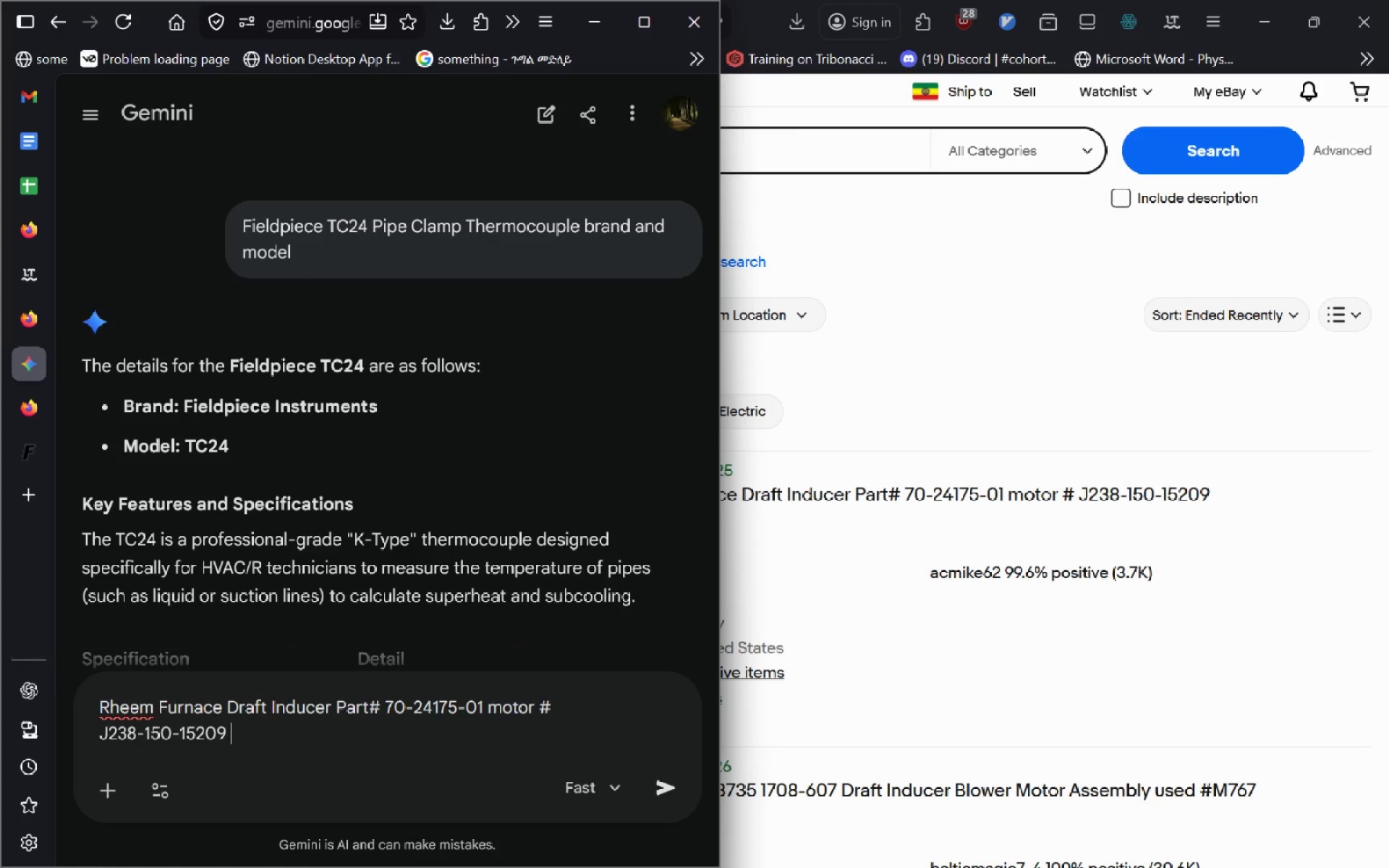 
type( brand and model)
 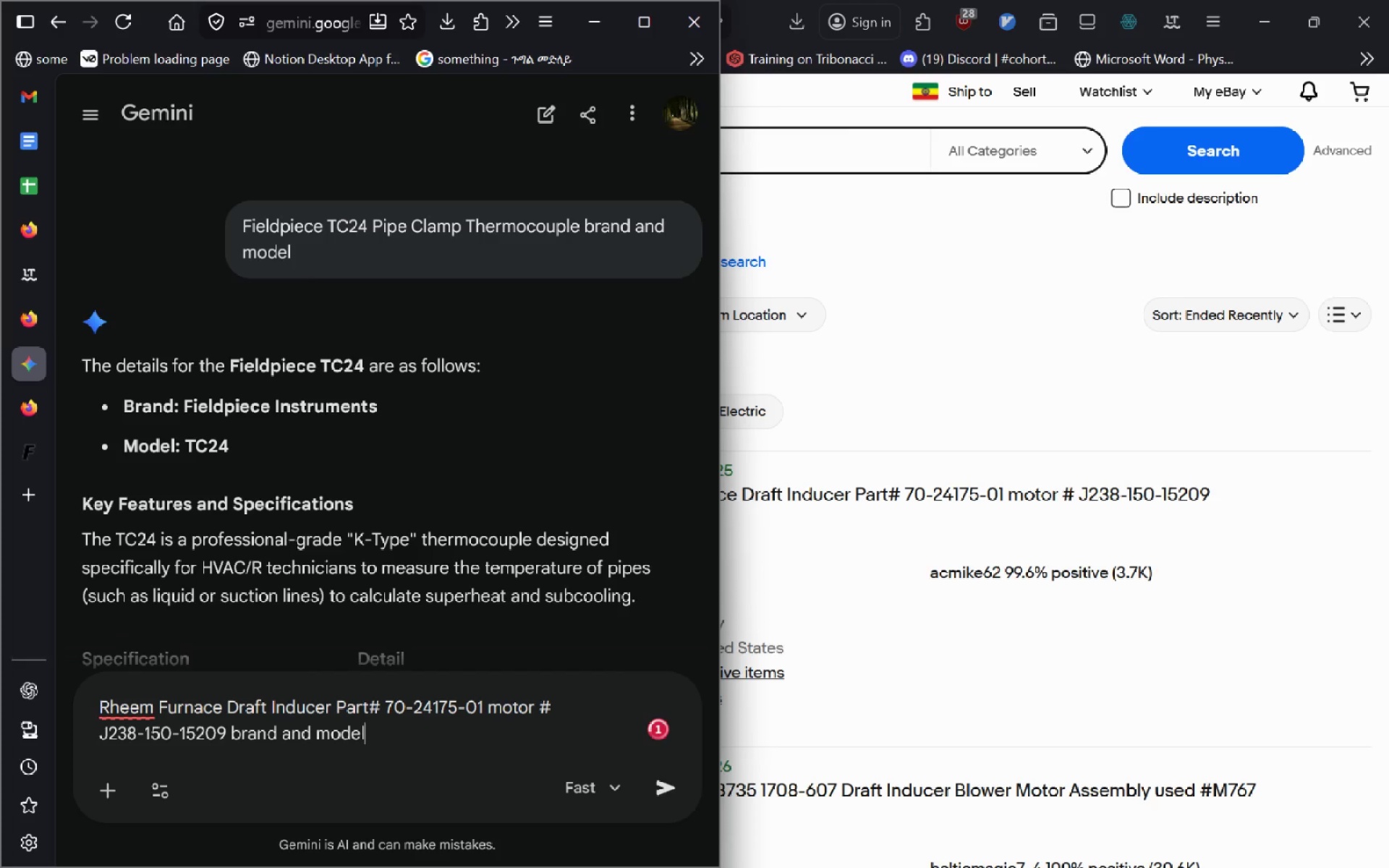 
key(Enter)
 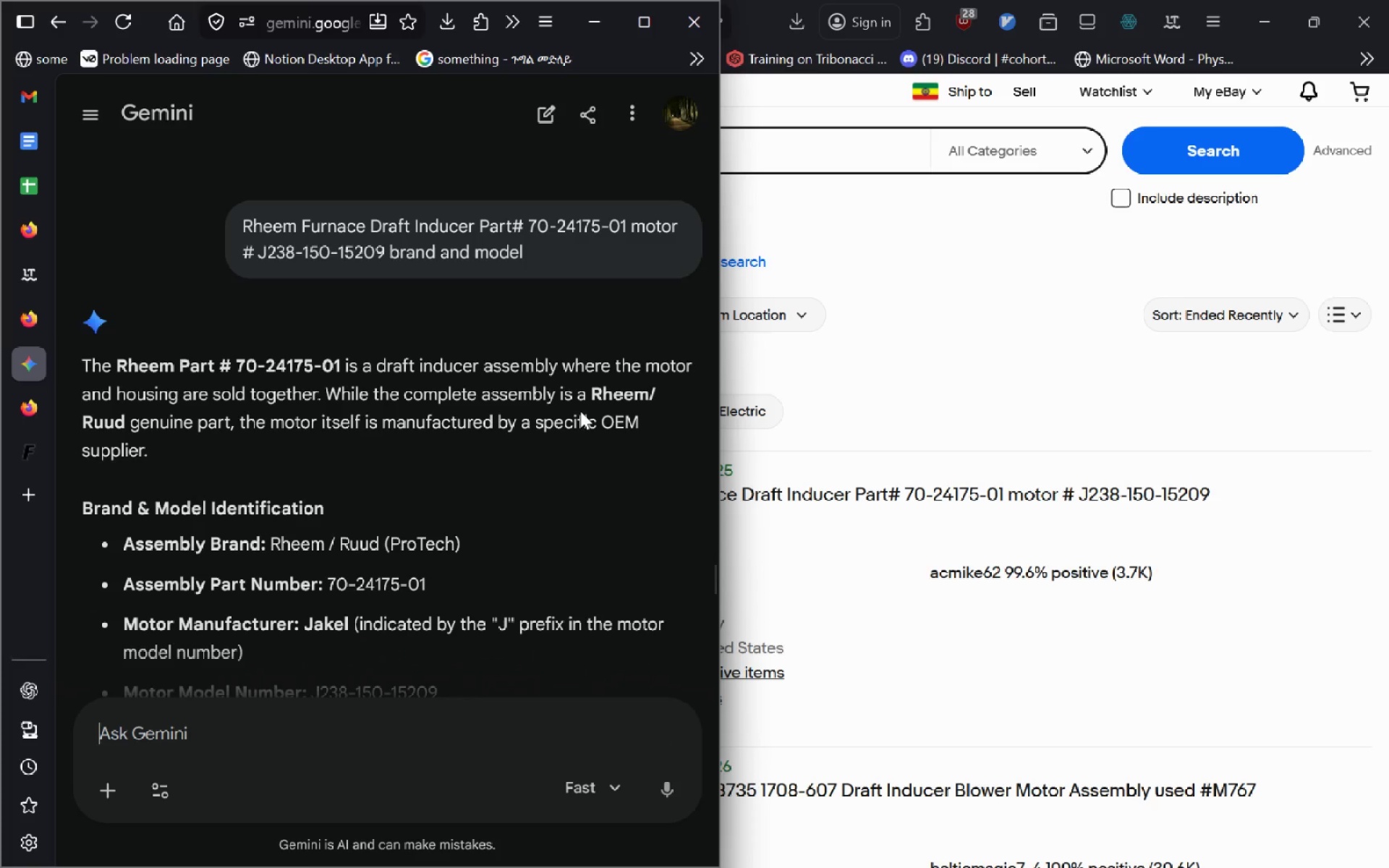 
wait(12.19)
 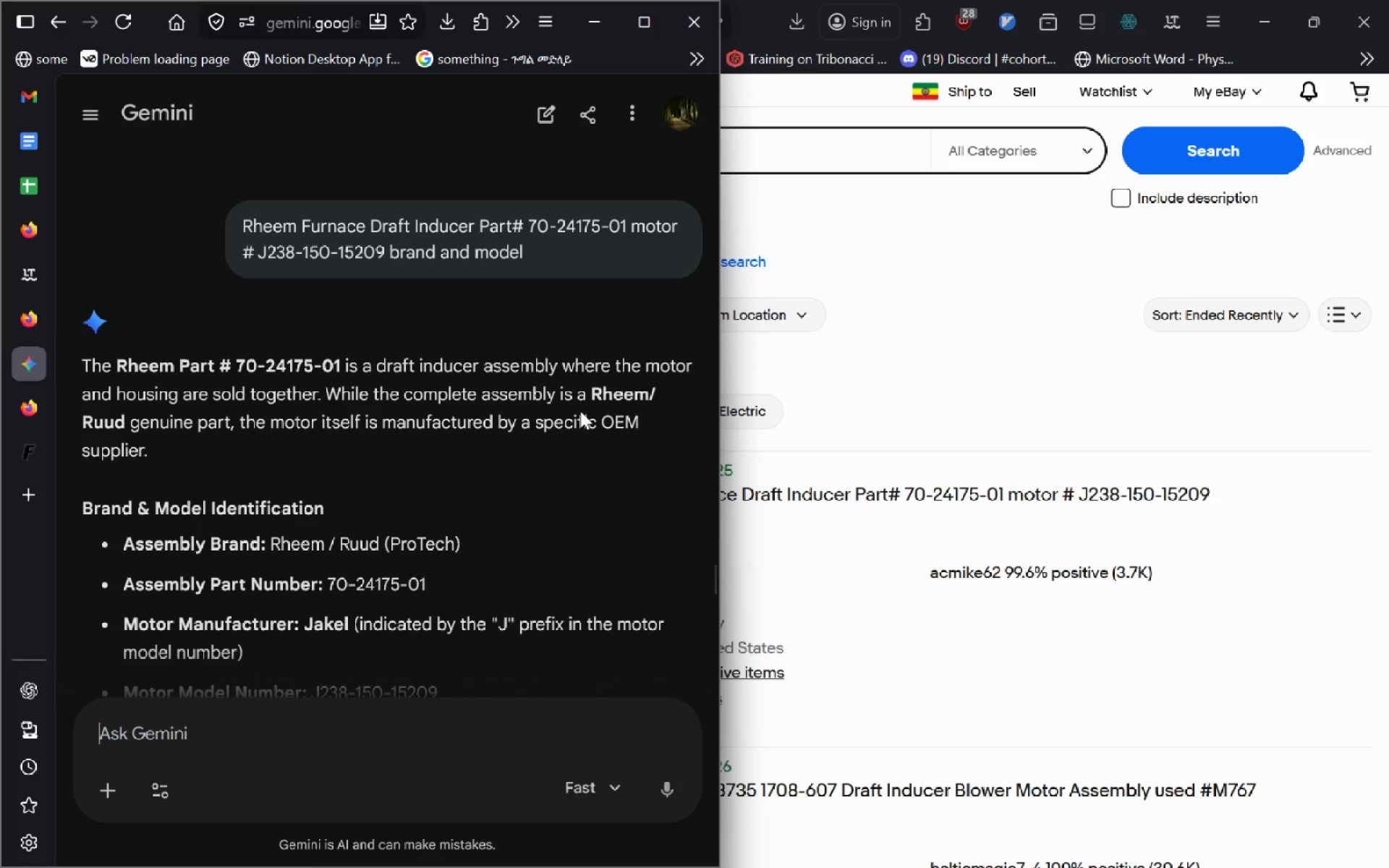 
left_click([281, 548])
 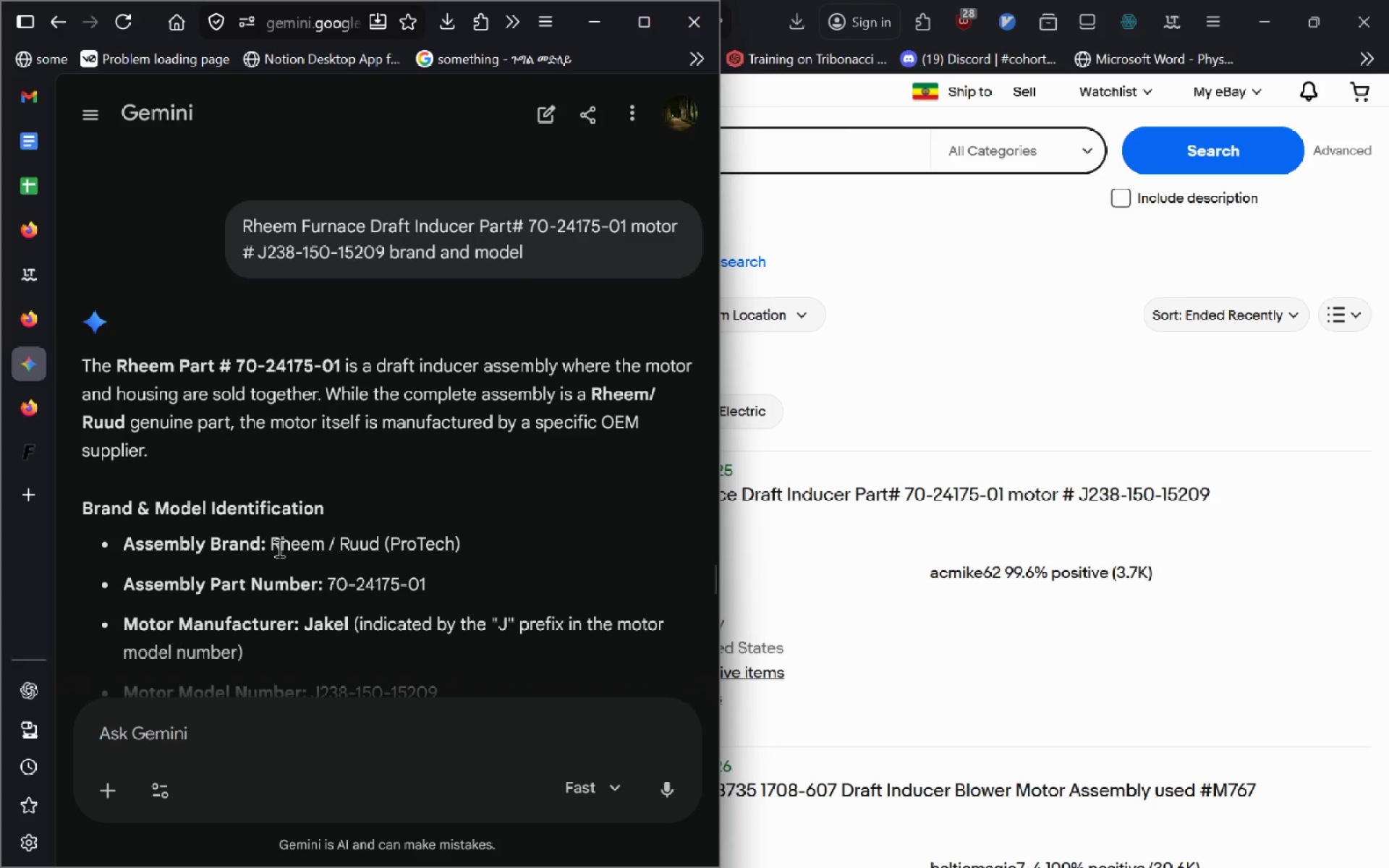 
left_click_drag(start_coordinate=[278, 548], to_coordinate=[366, 540])
 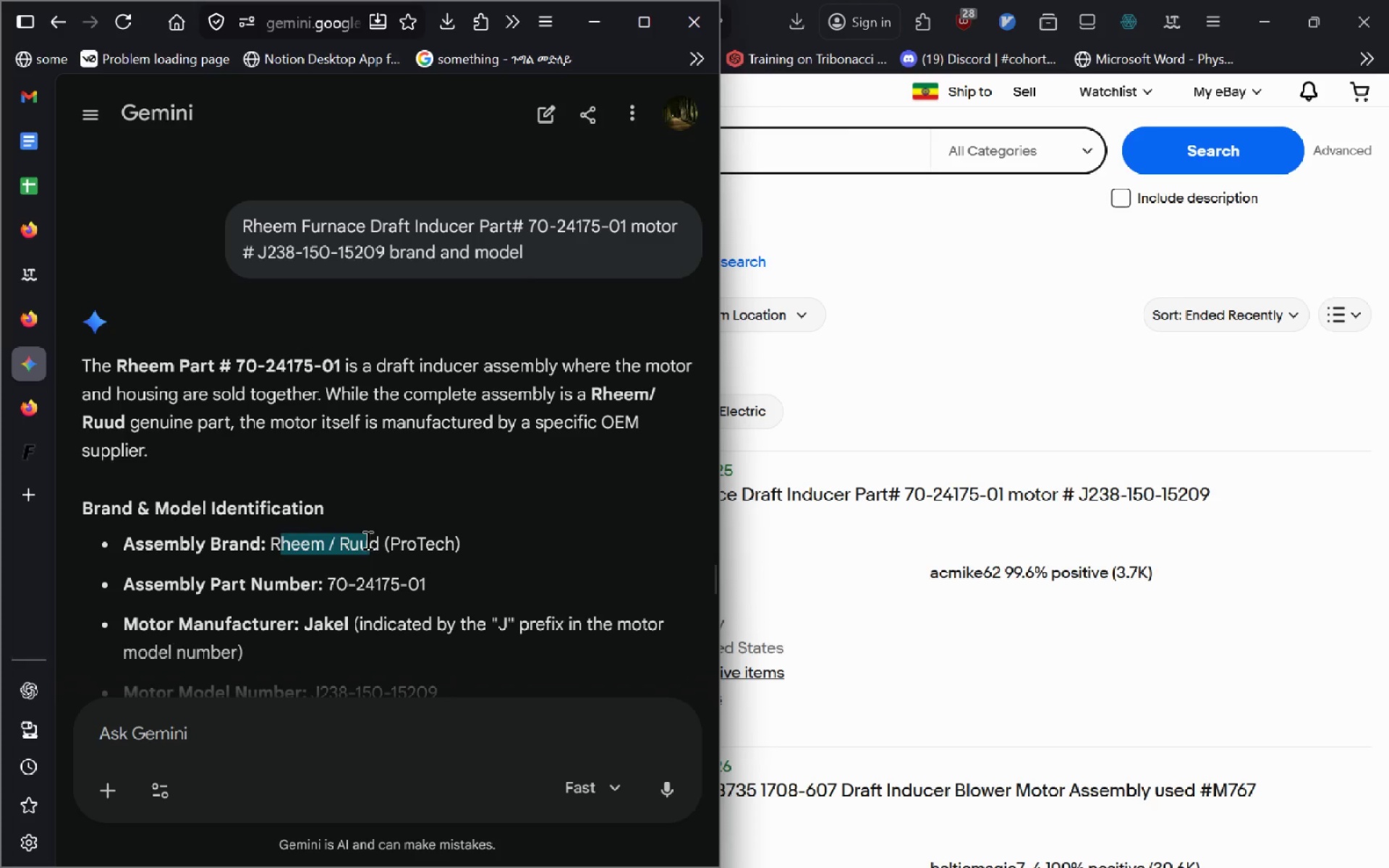 
mouse_move([365, 493])
 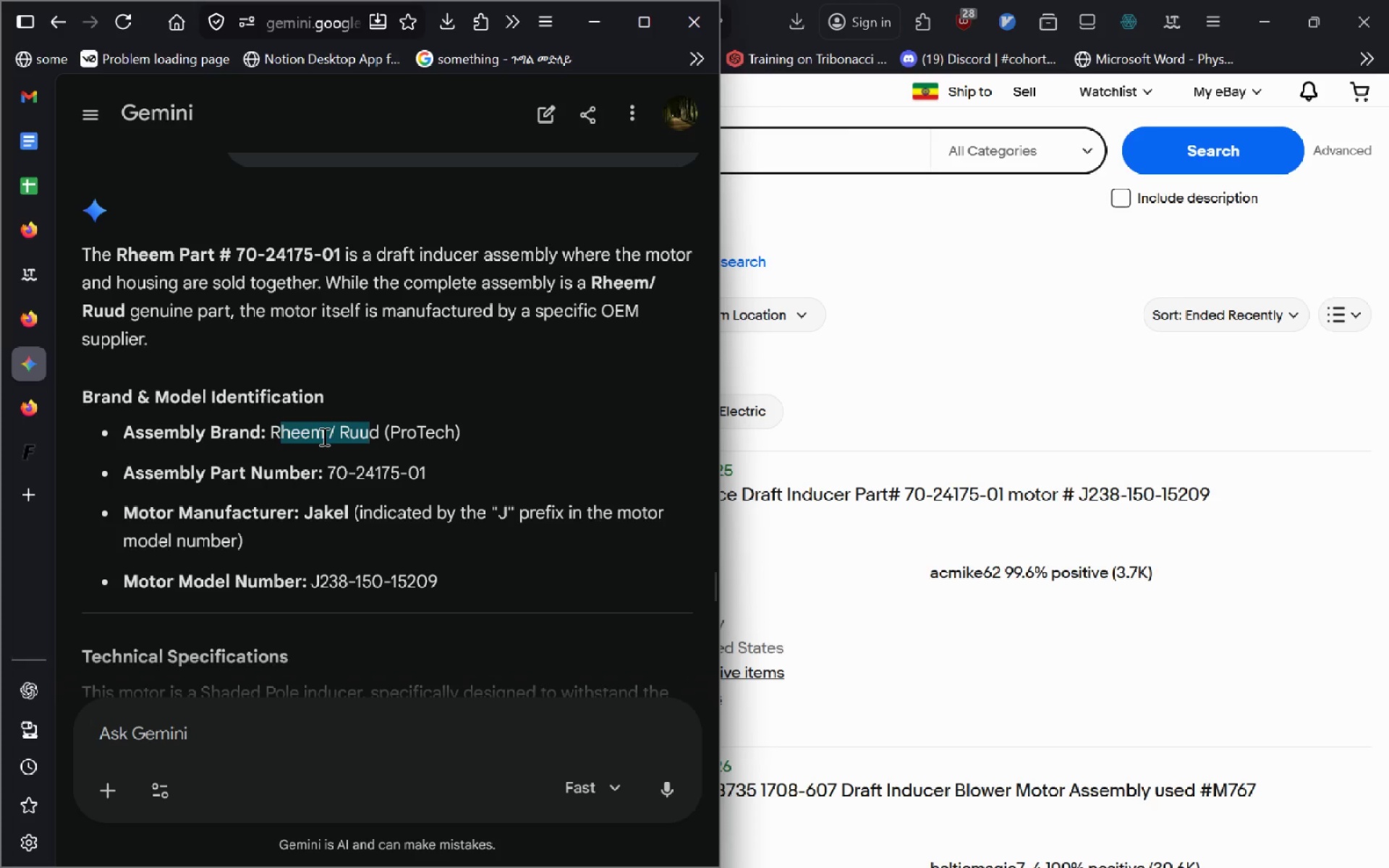 
left_click([318, 437])
 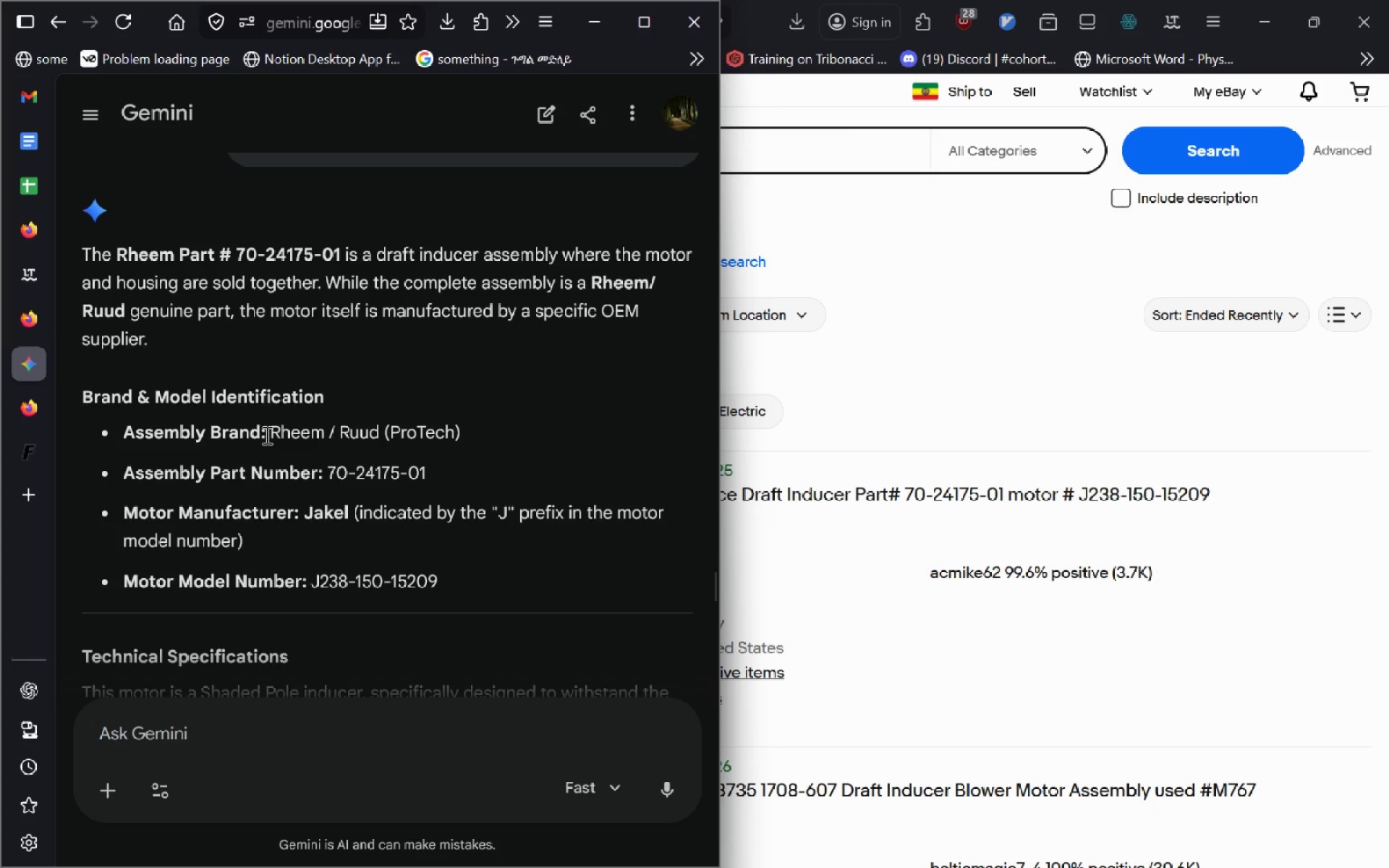 
left_click_drag(start_coordinate=[271, 434], to_coordinate=[375, 431])
 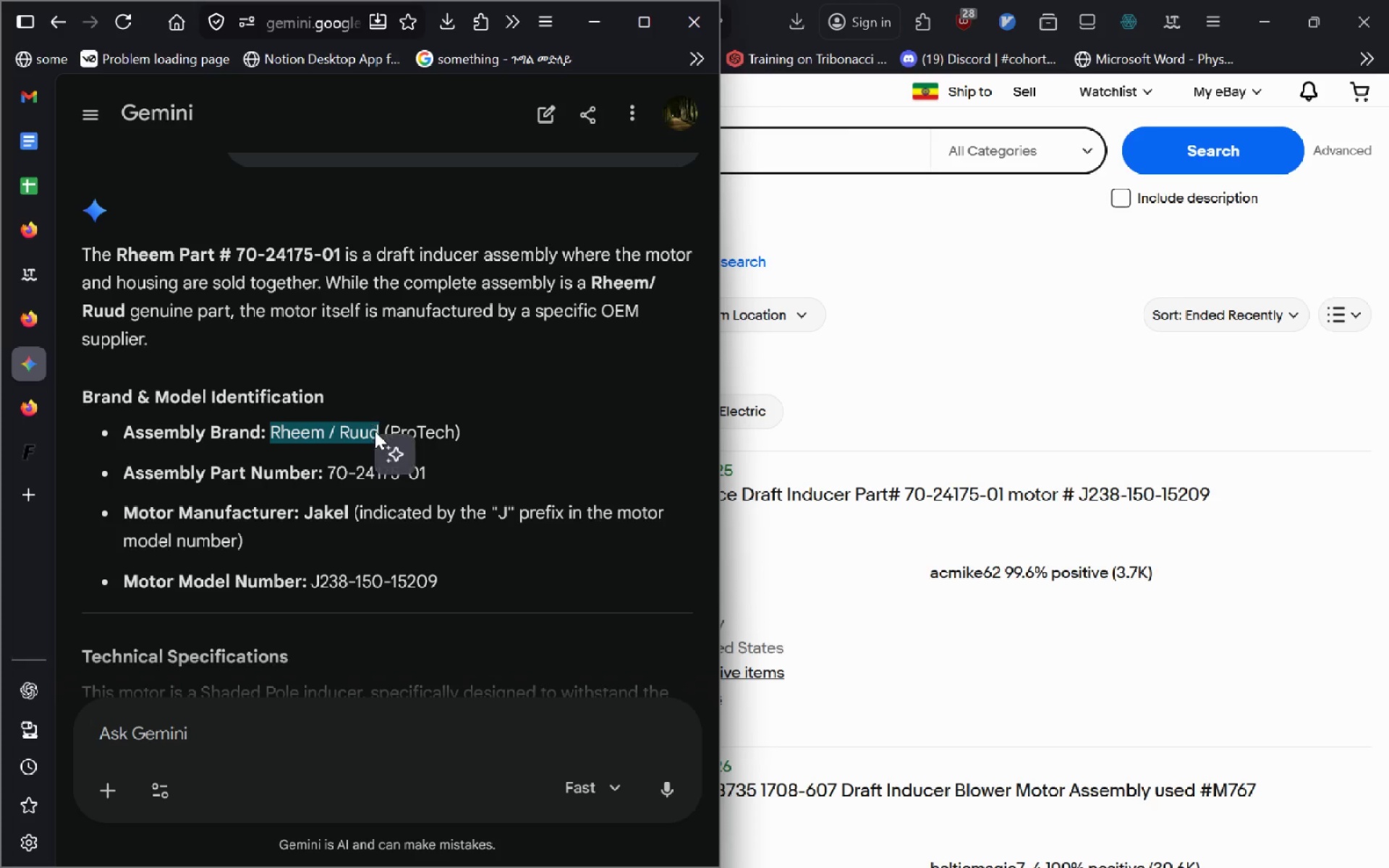 
key(Control+C)
 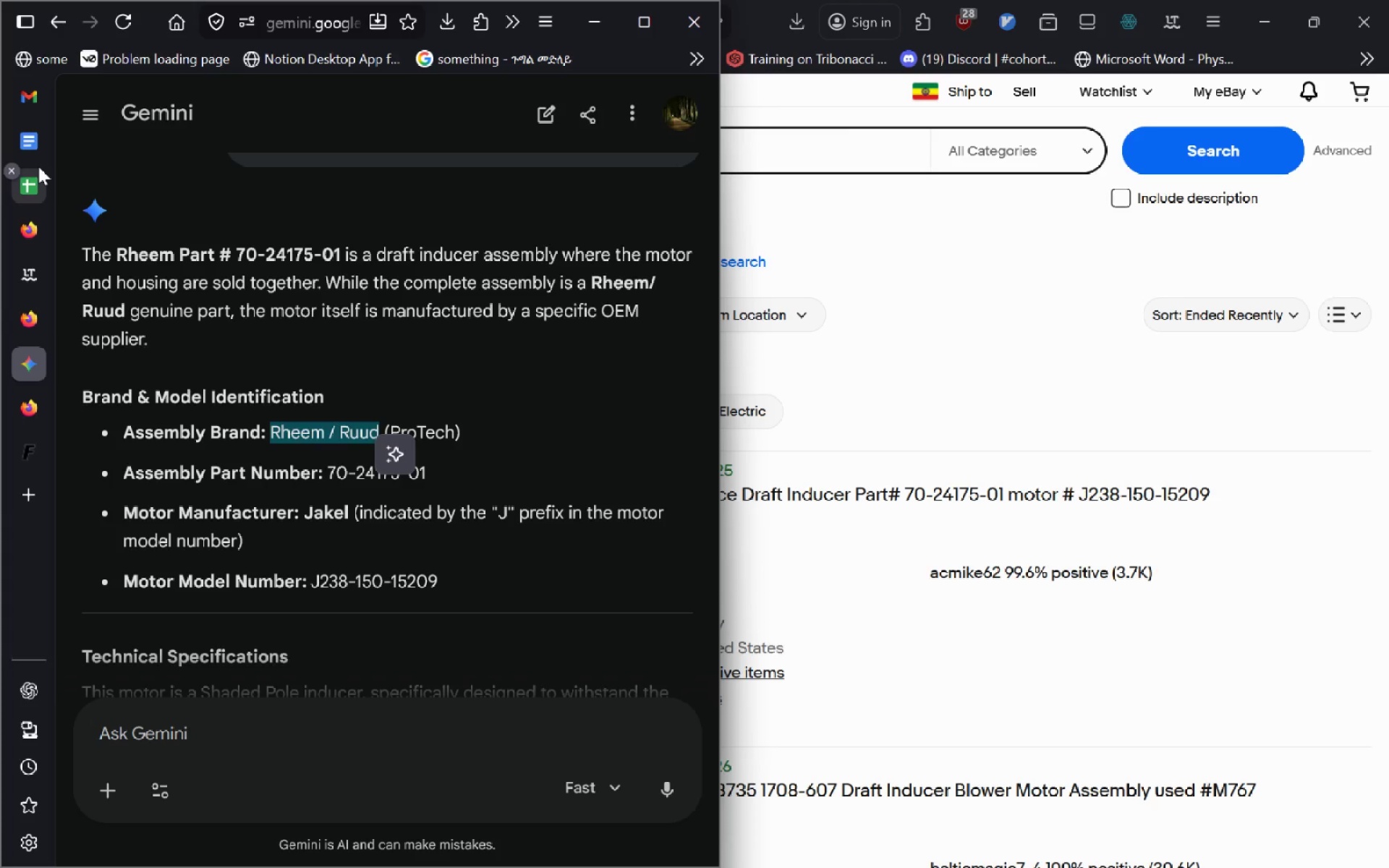 
left_click([38, 166])
 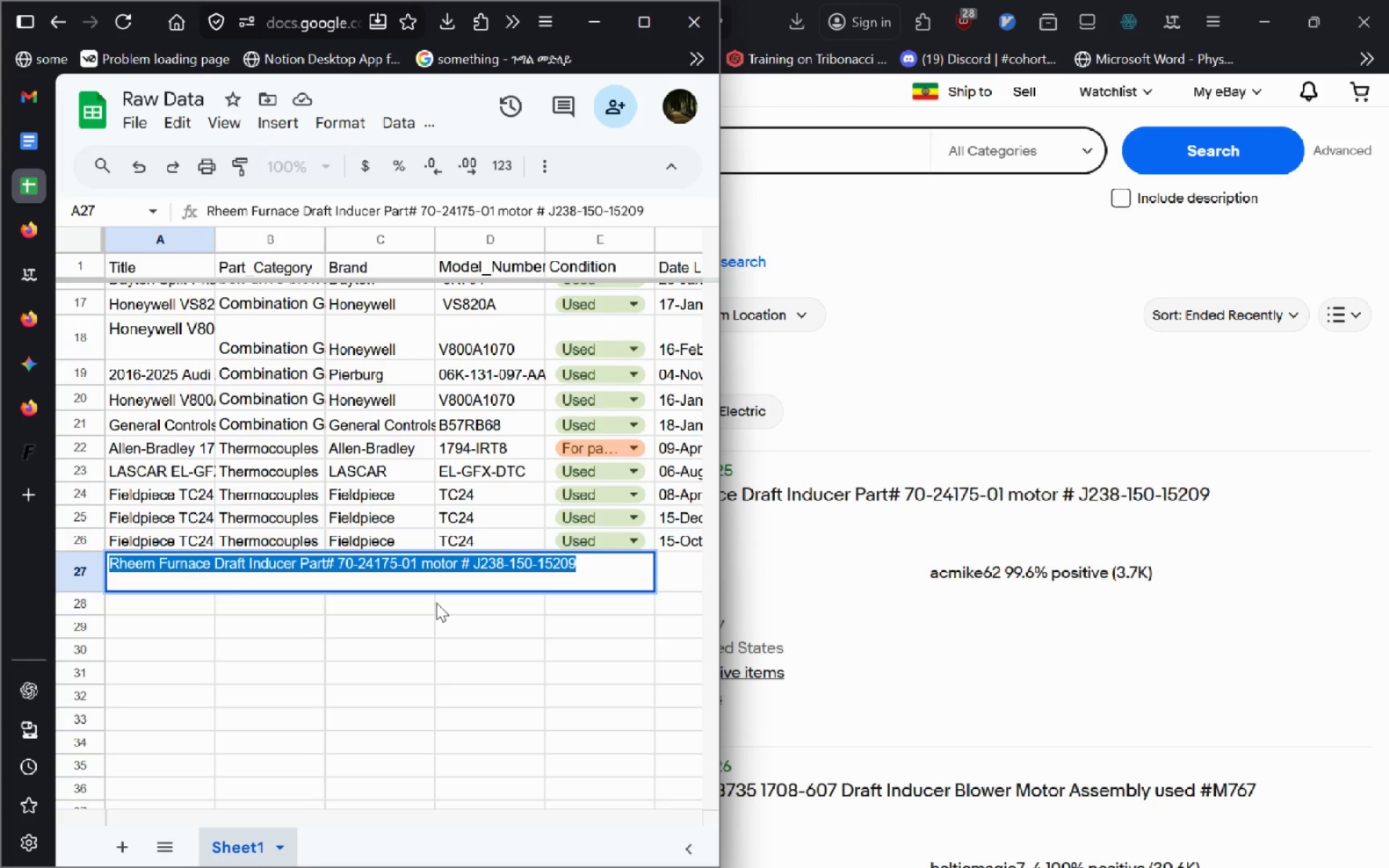 
left_click([436, 603])
 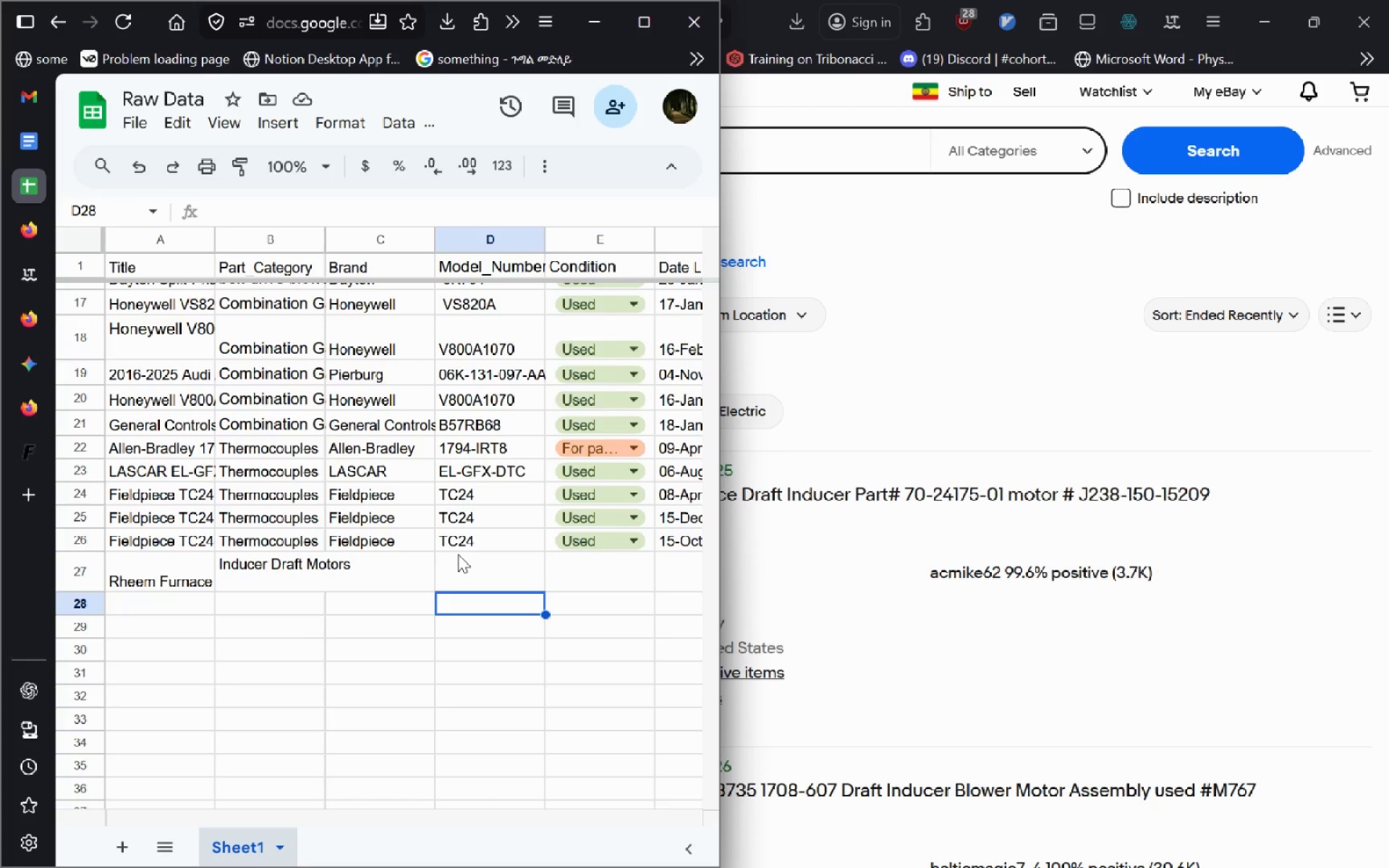 
left_click([458, 554])
 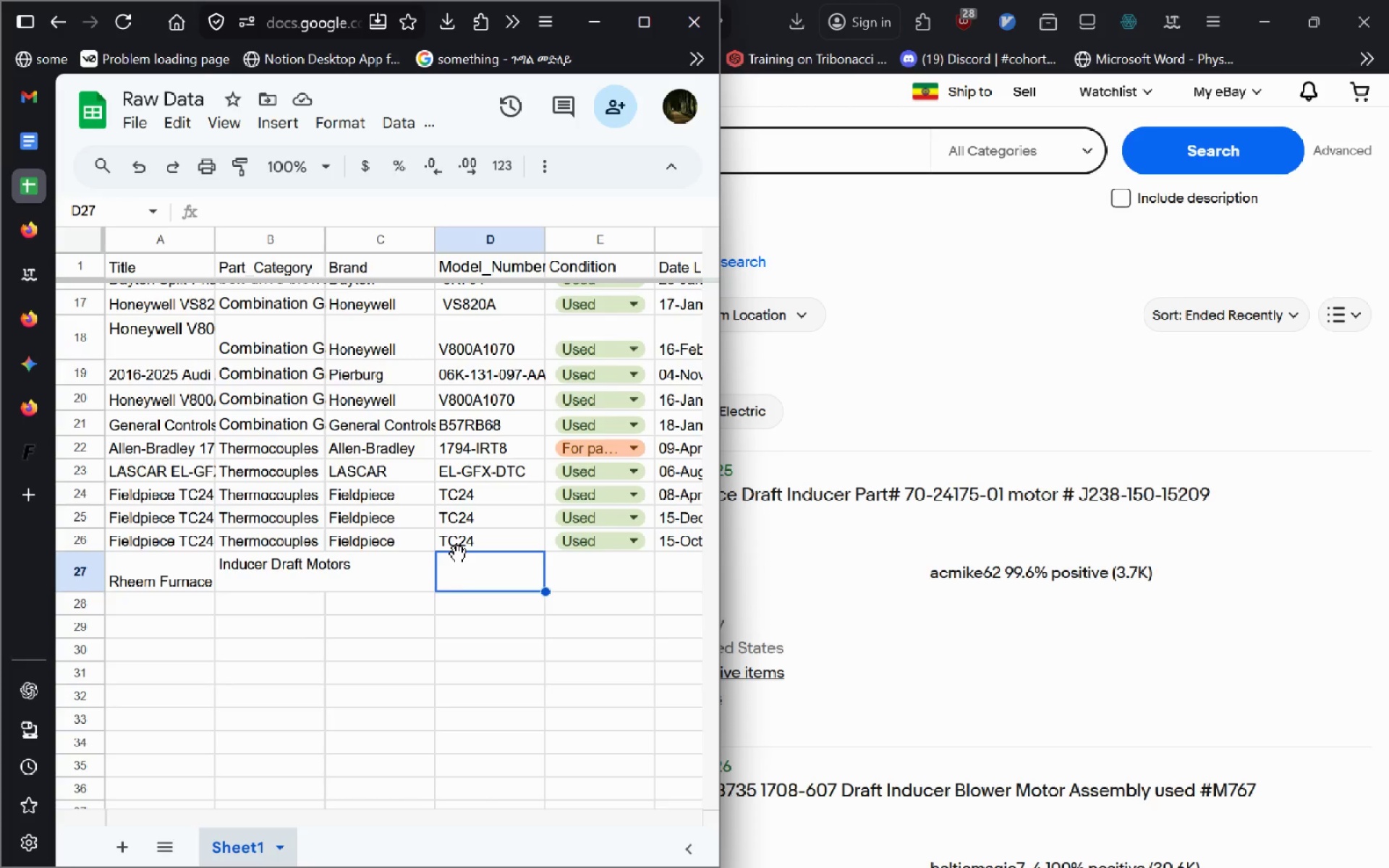 
hold_key(key=ControlLeft, duration=0.58)
 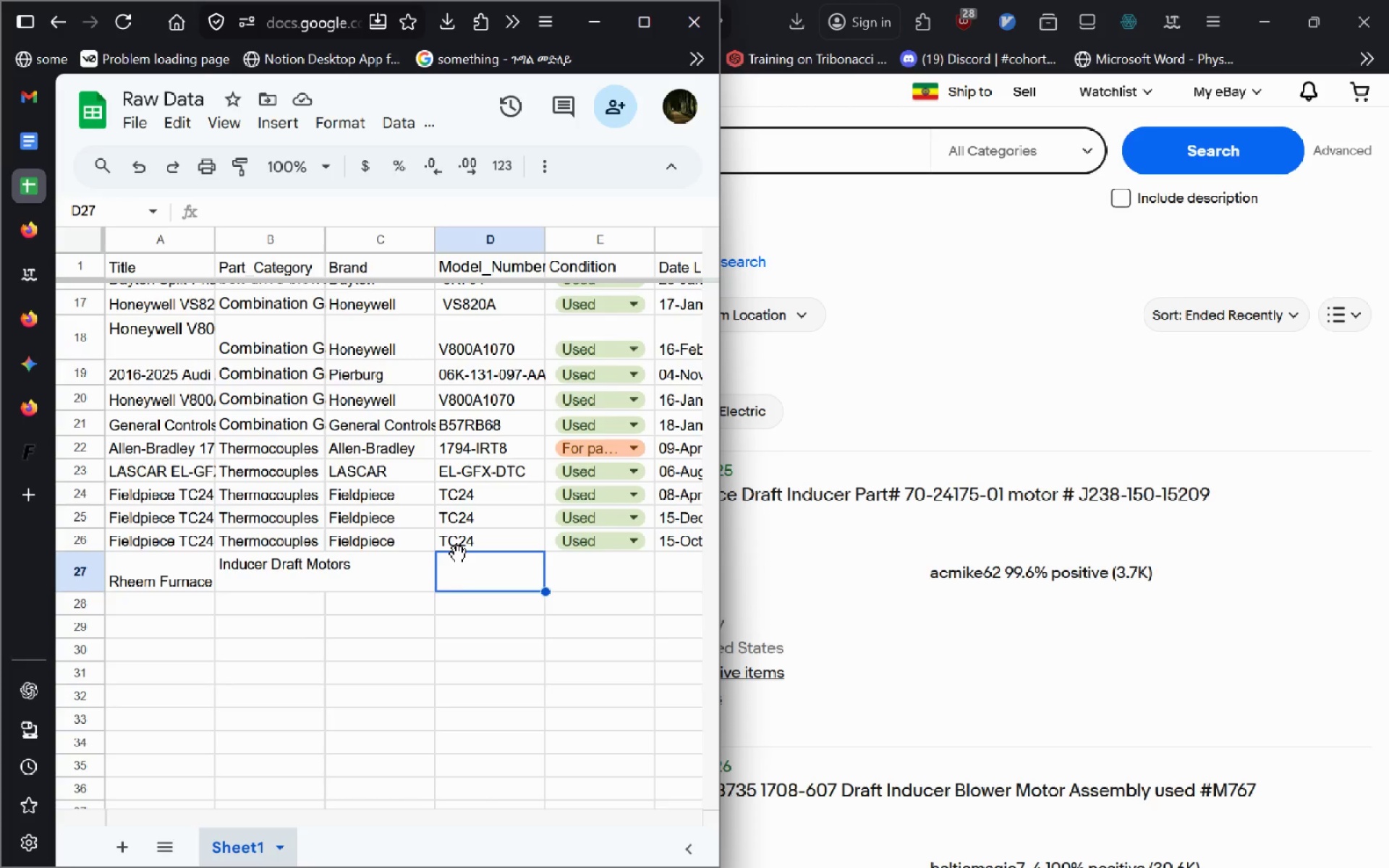 
key(Control+V)
 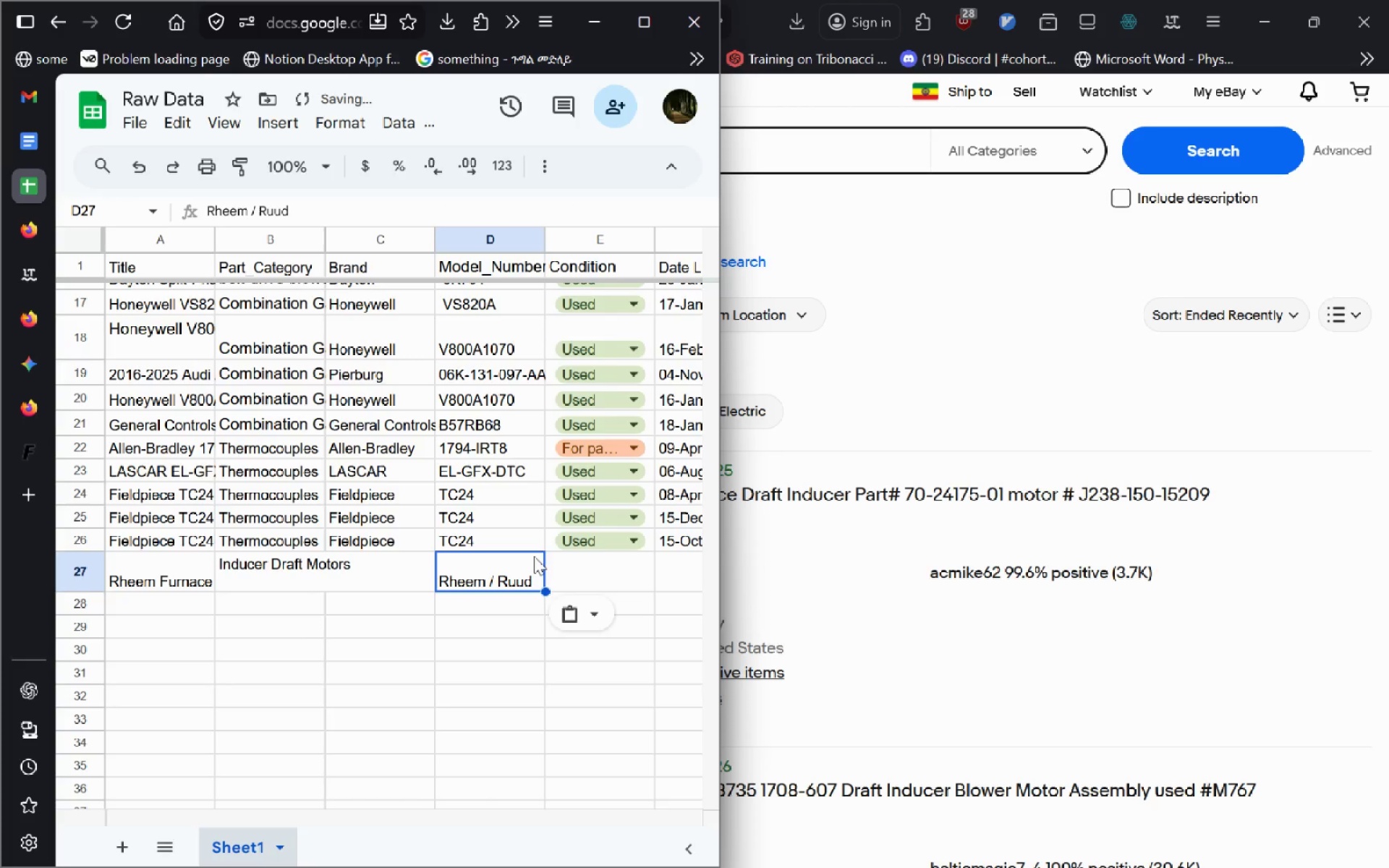 
left_click([556, 540])
 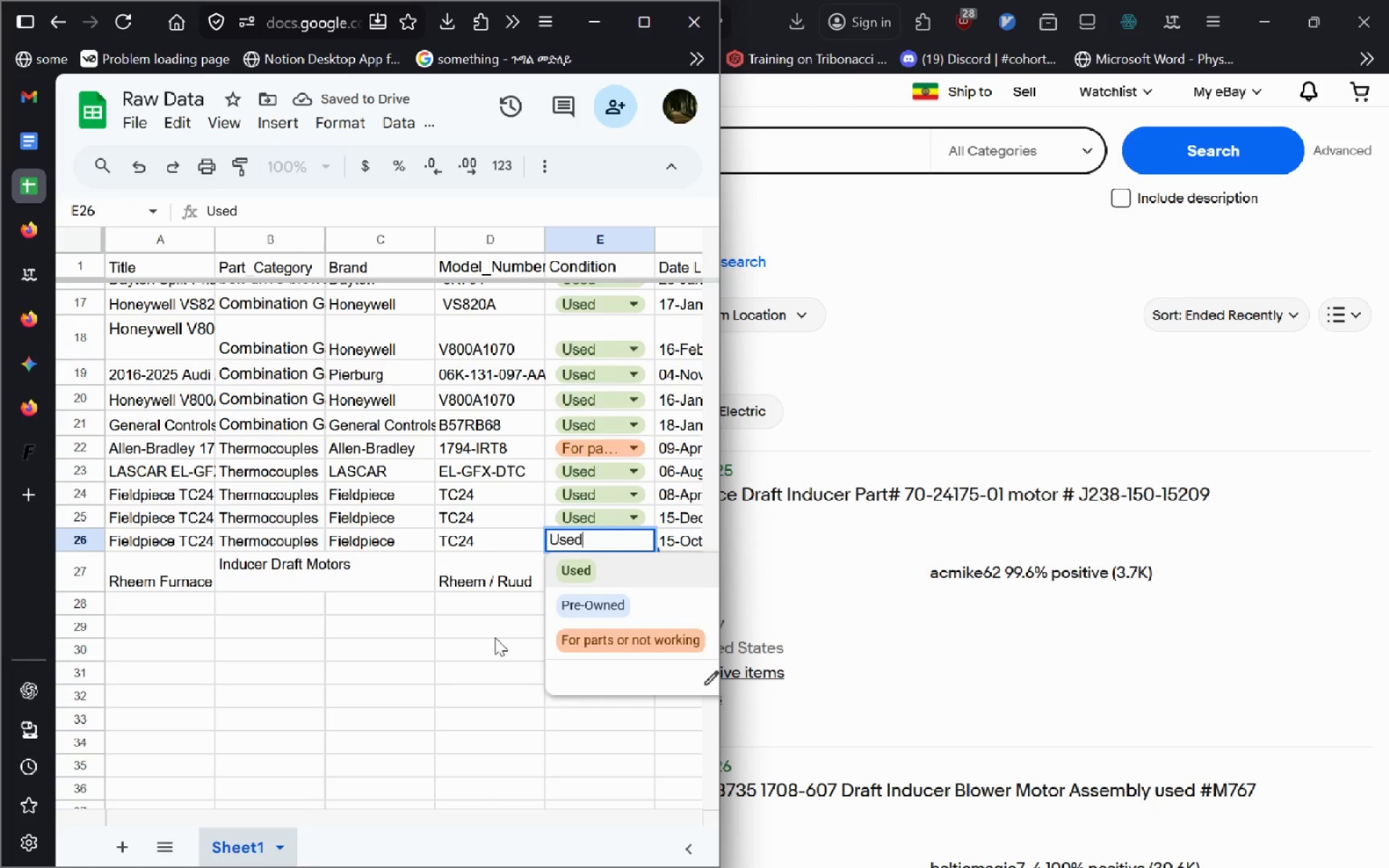 
left_click([495, 637])
 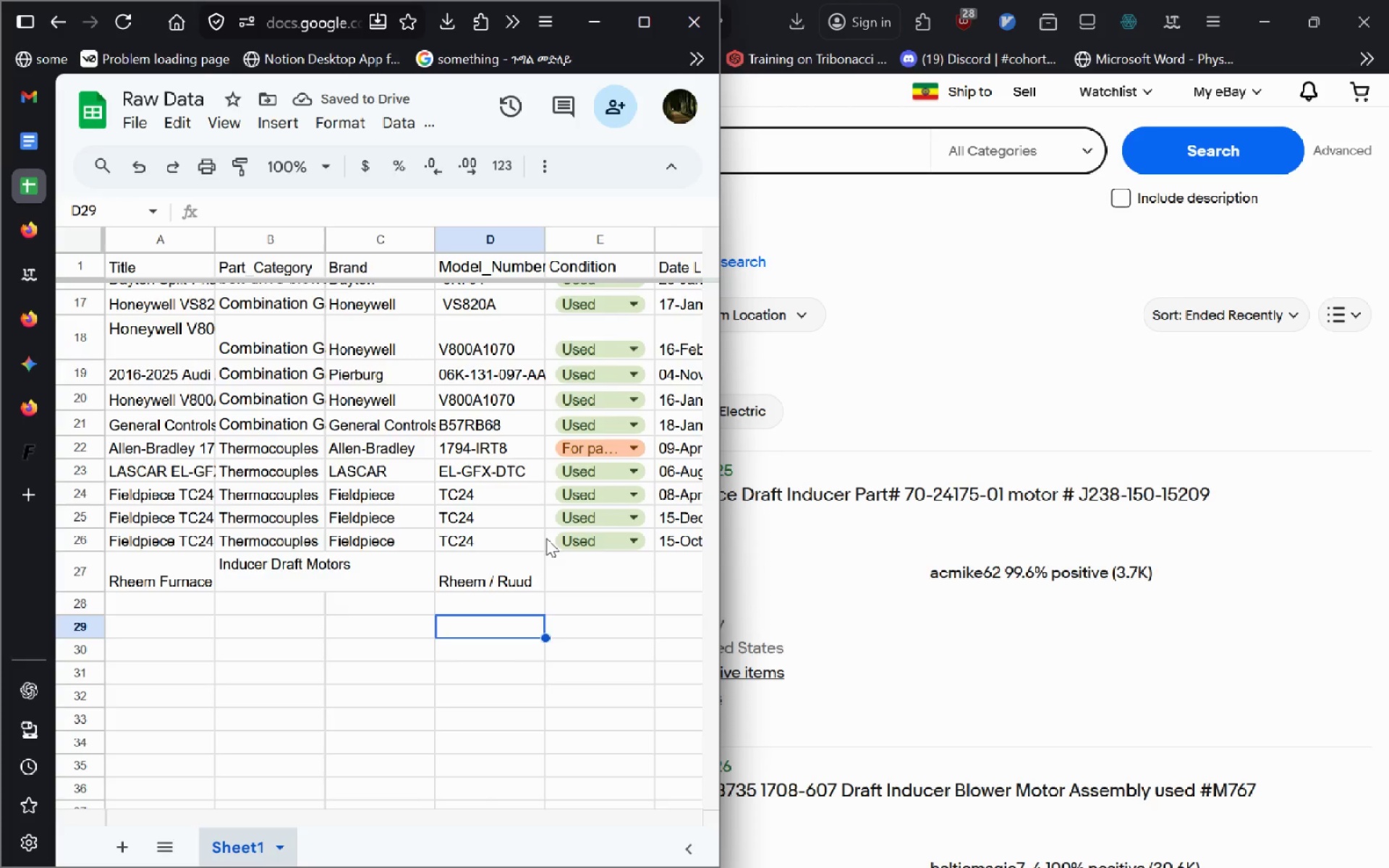 
left_click([546, 538])
 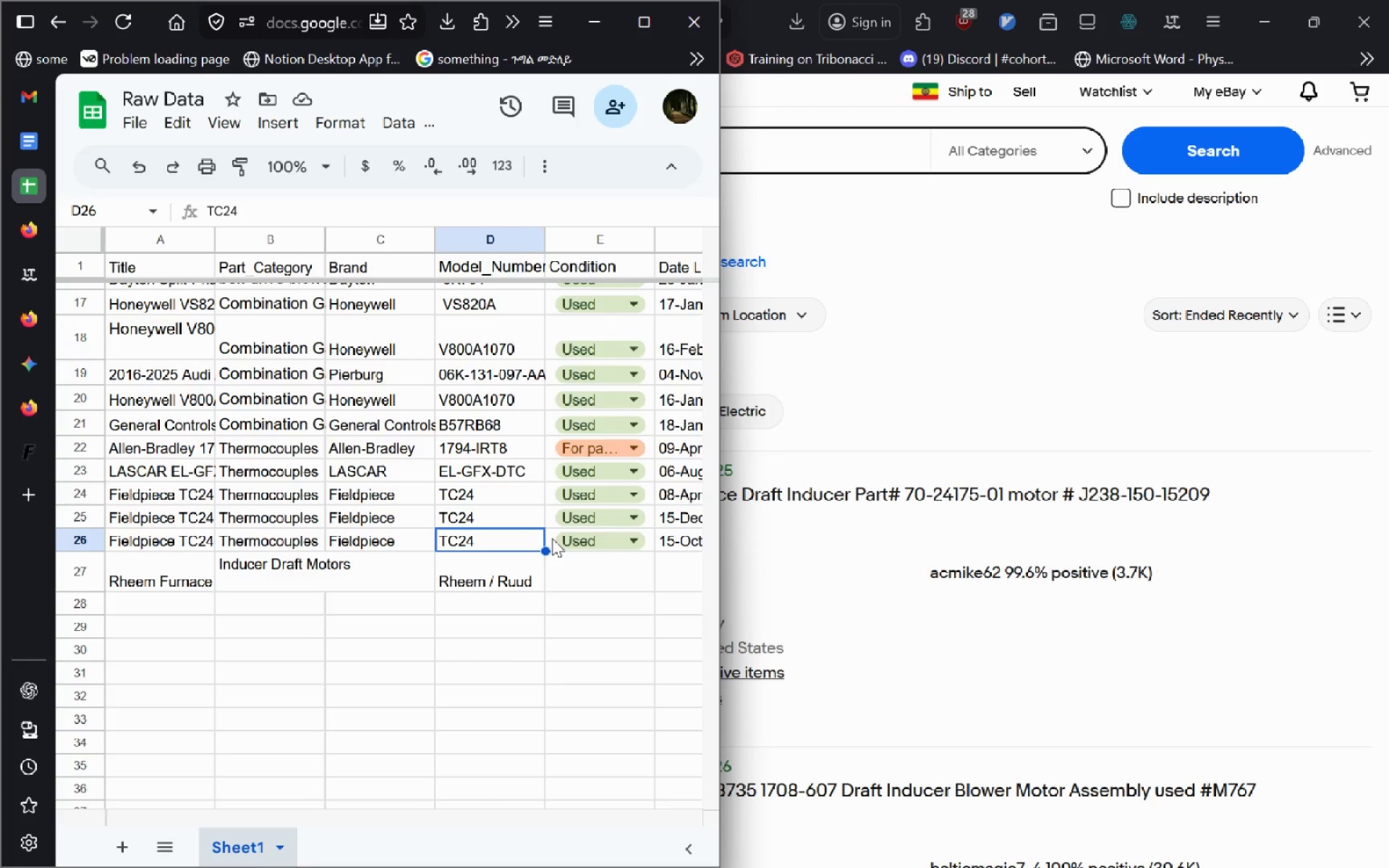 
left_click([552, 538])
 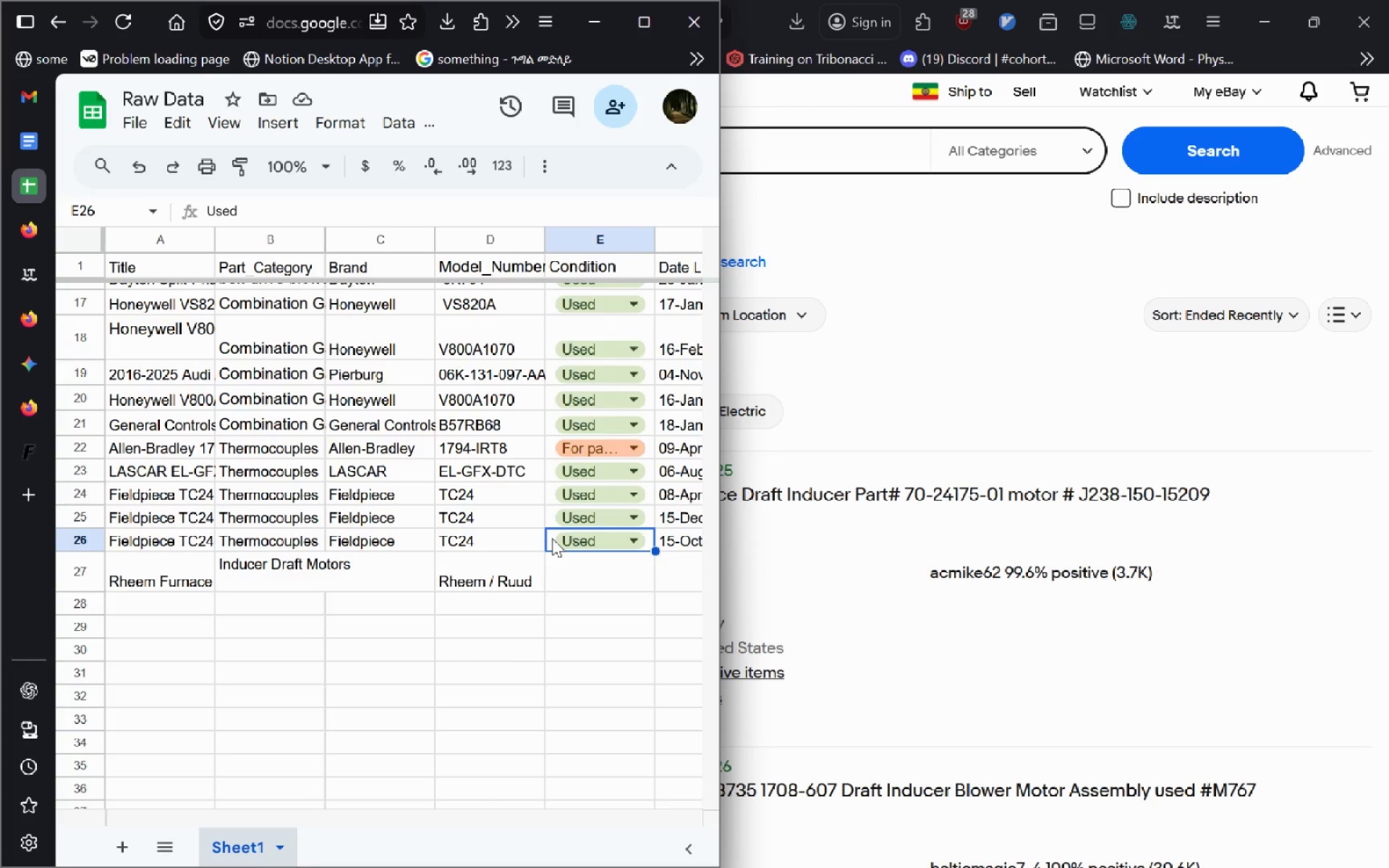 
key(Control+C)
 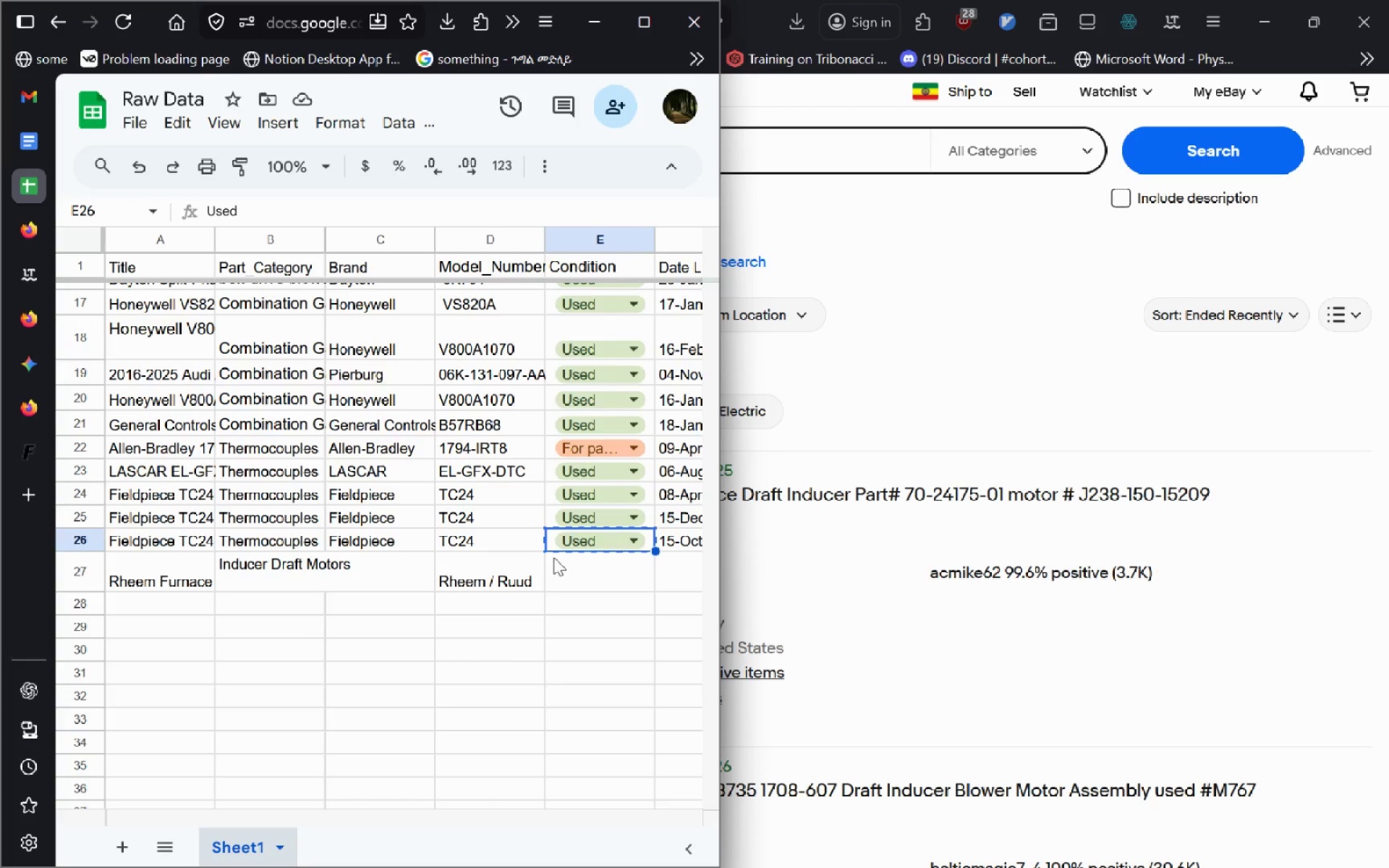 
left_click([553, 557])
 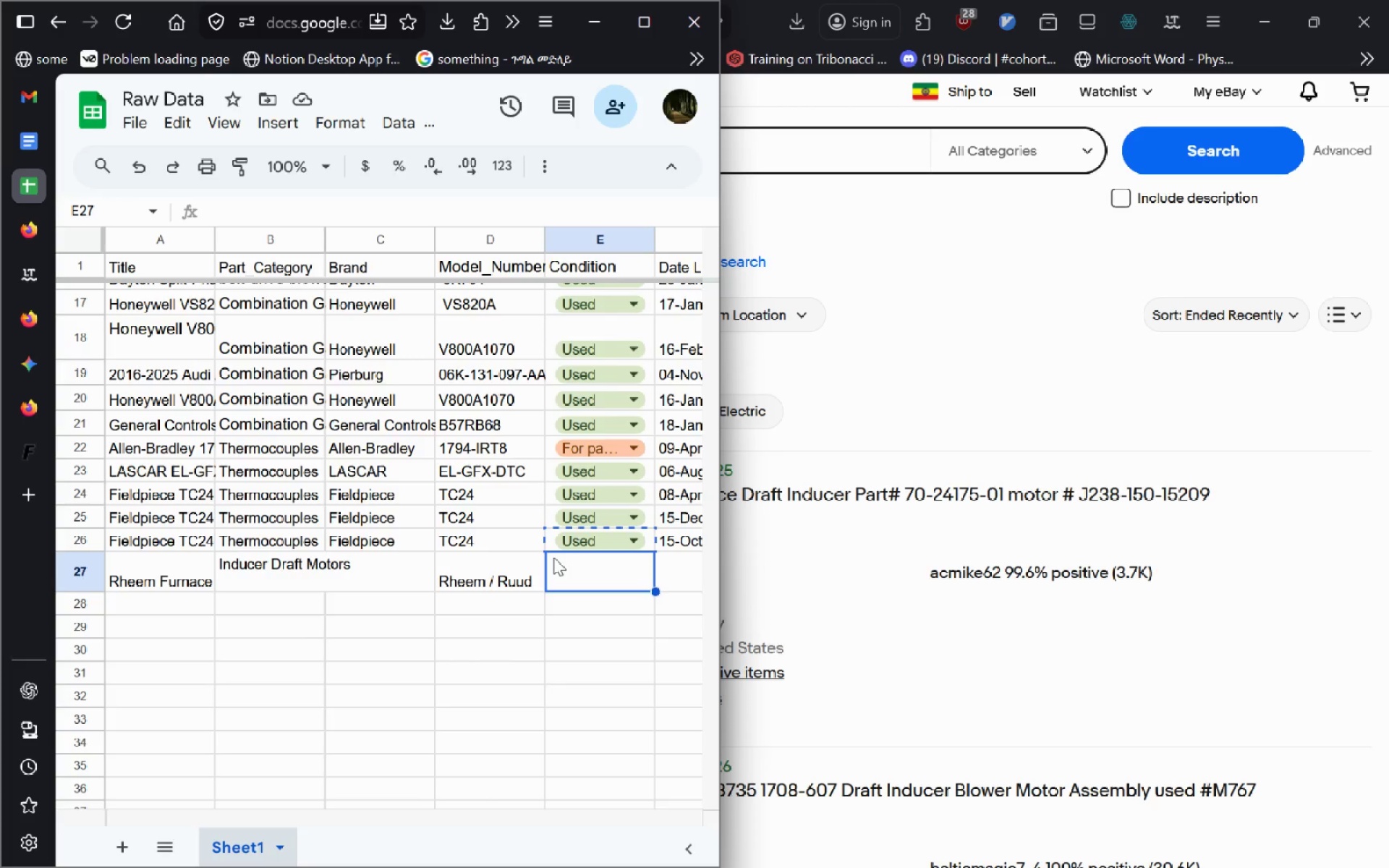 
key(Control+V)
 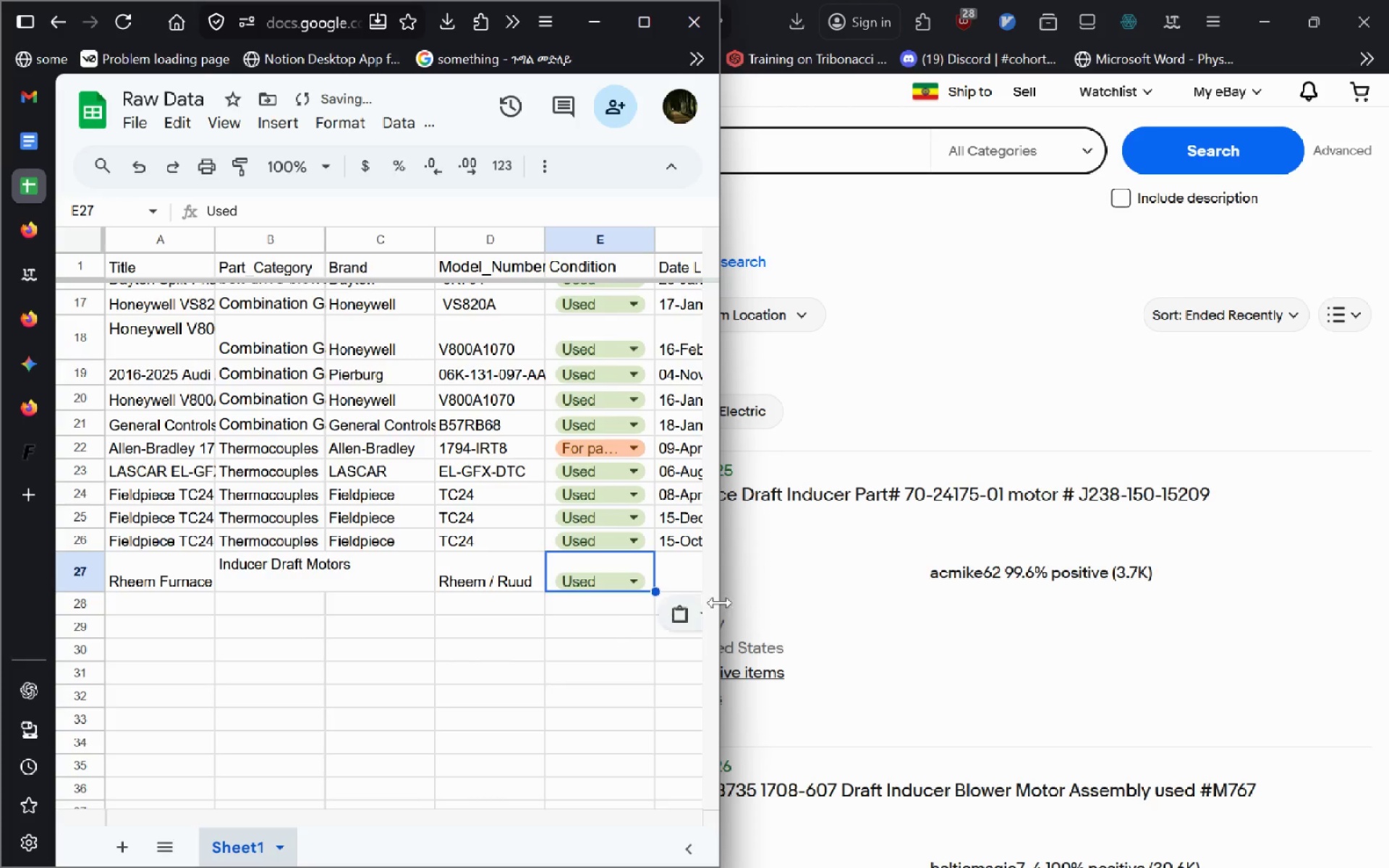 
left_click([838, 580])
 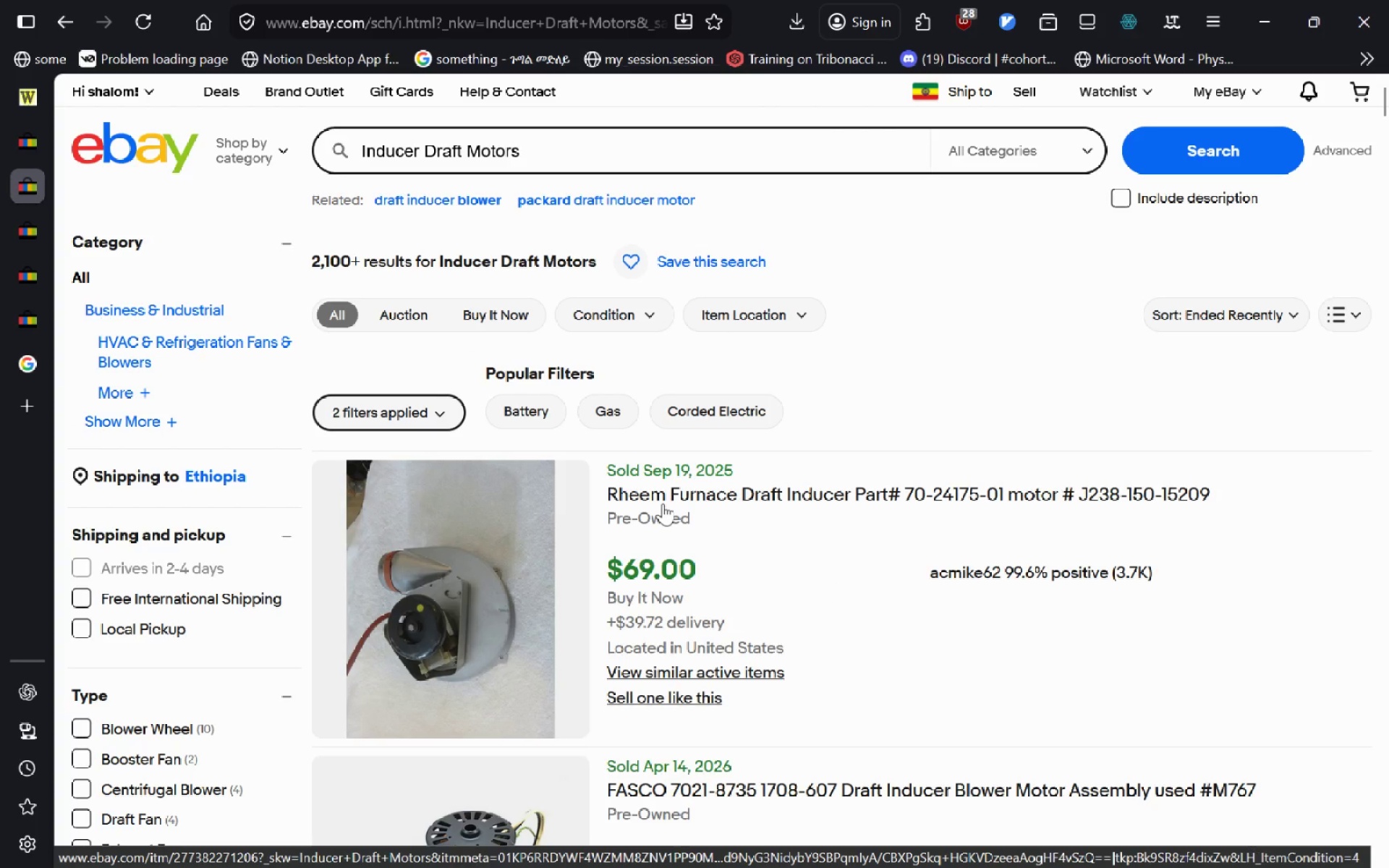 
left_click([663, 503])
 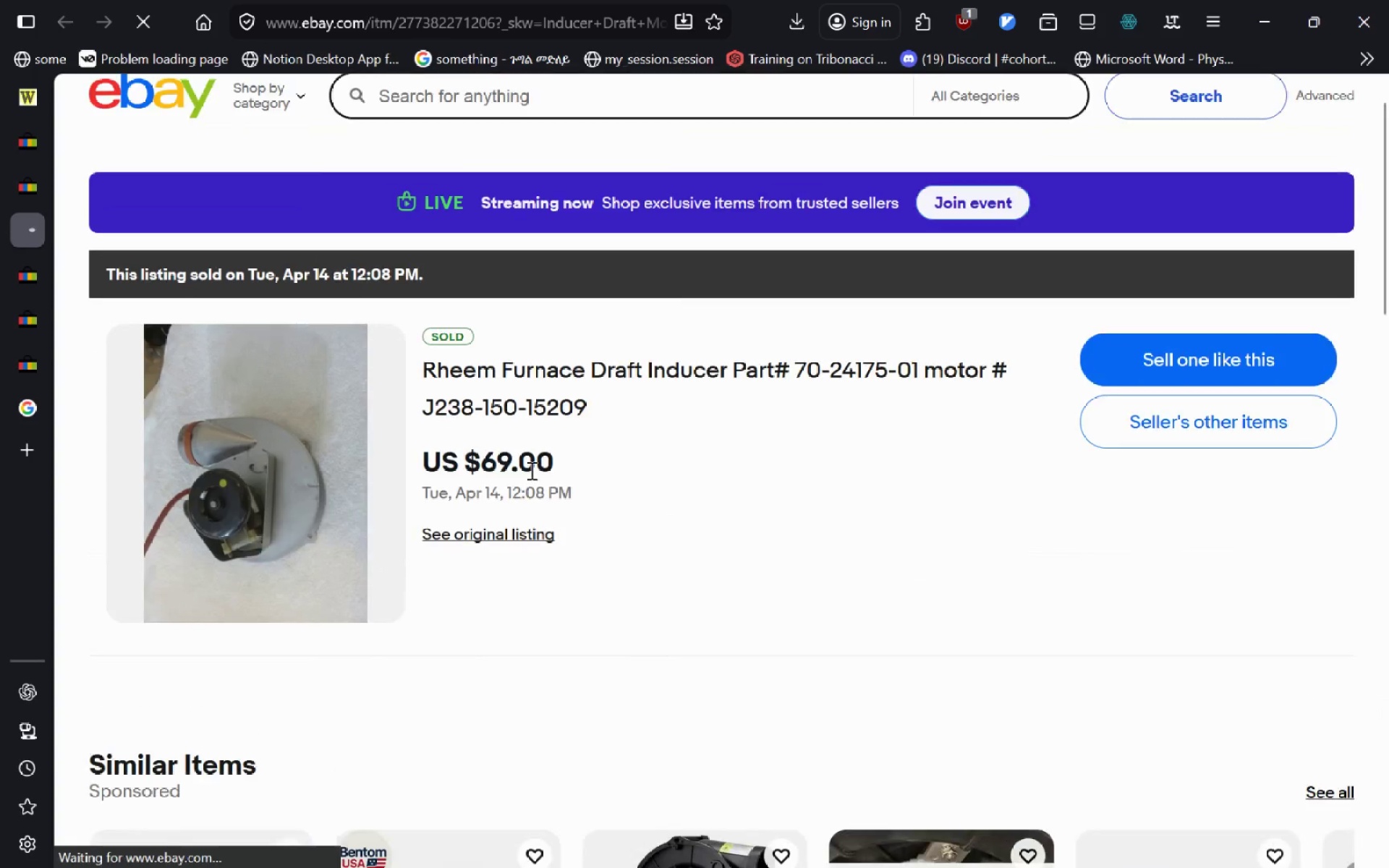 
left_click([499, 535])
 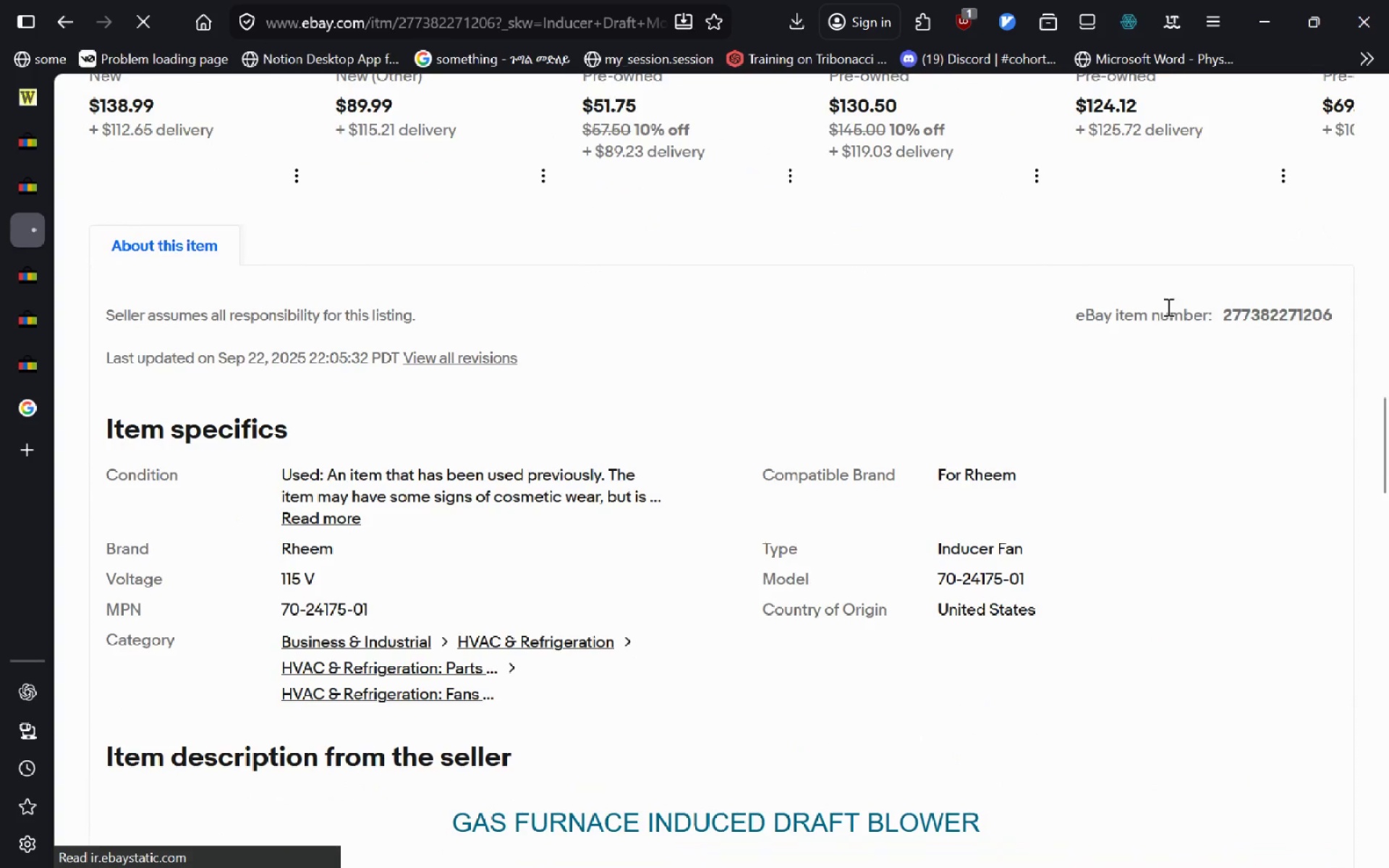 
left_click_drag(start_coordinate=[1226, 312], to_coordinate=[1356, 332])
 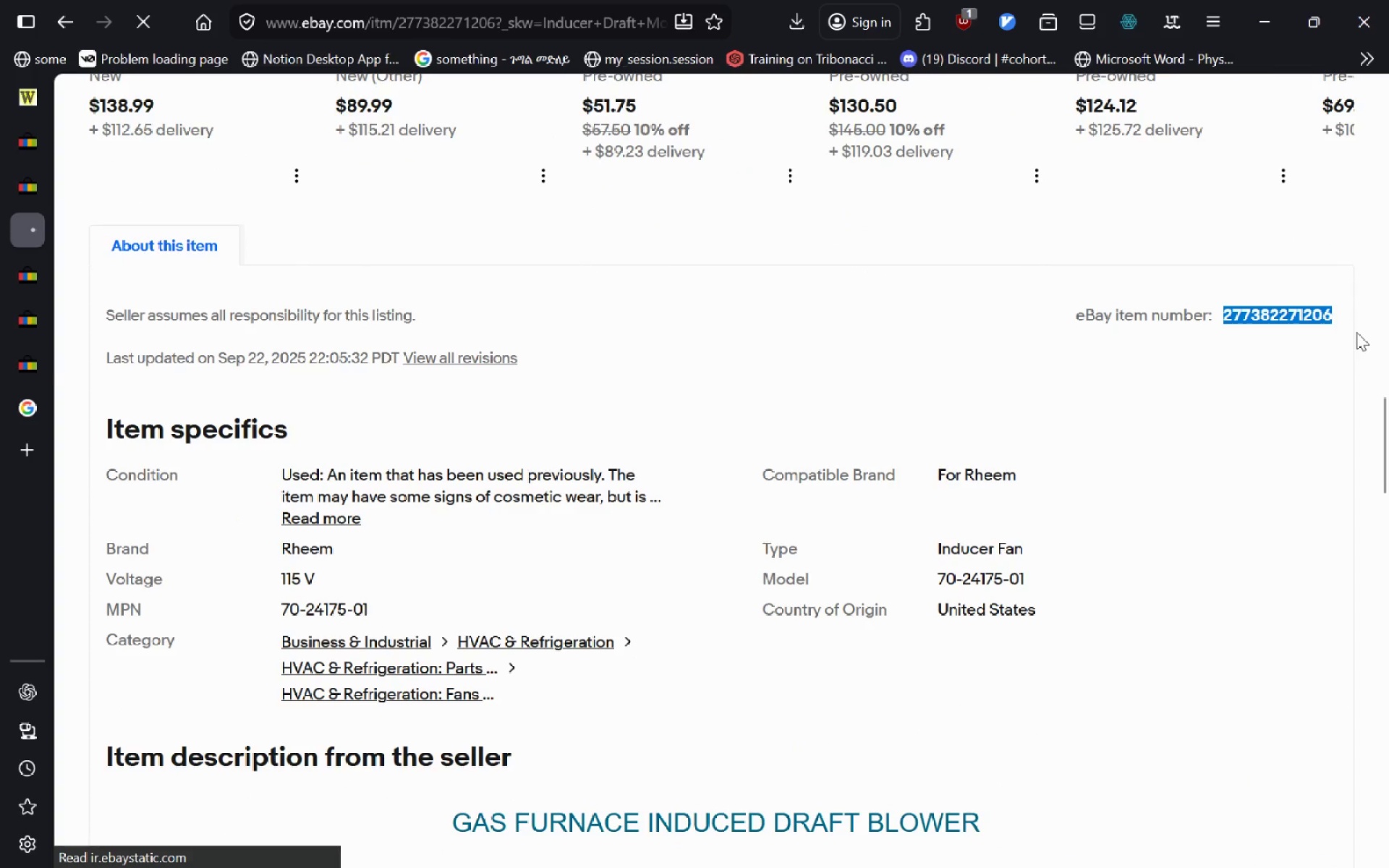 
key(Control+C)
 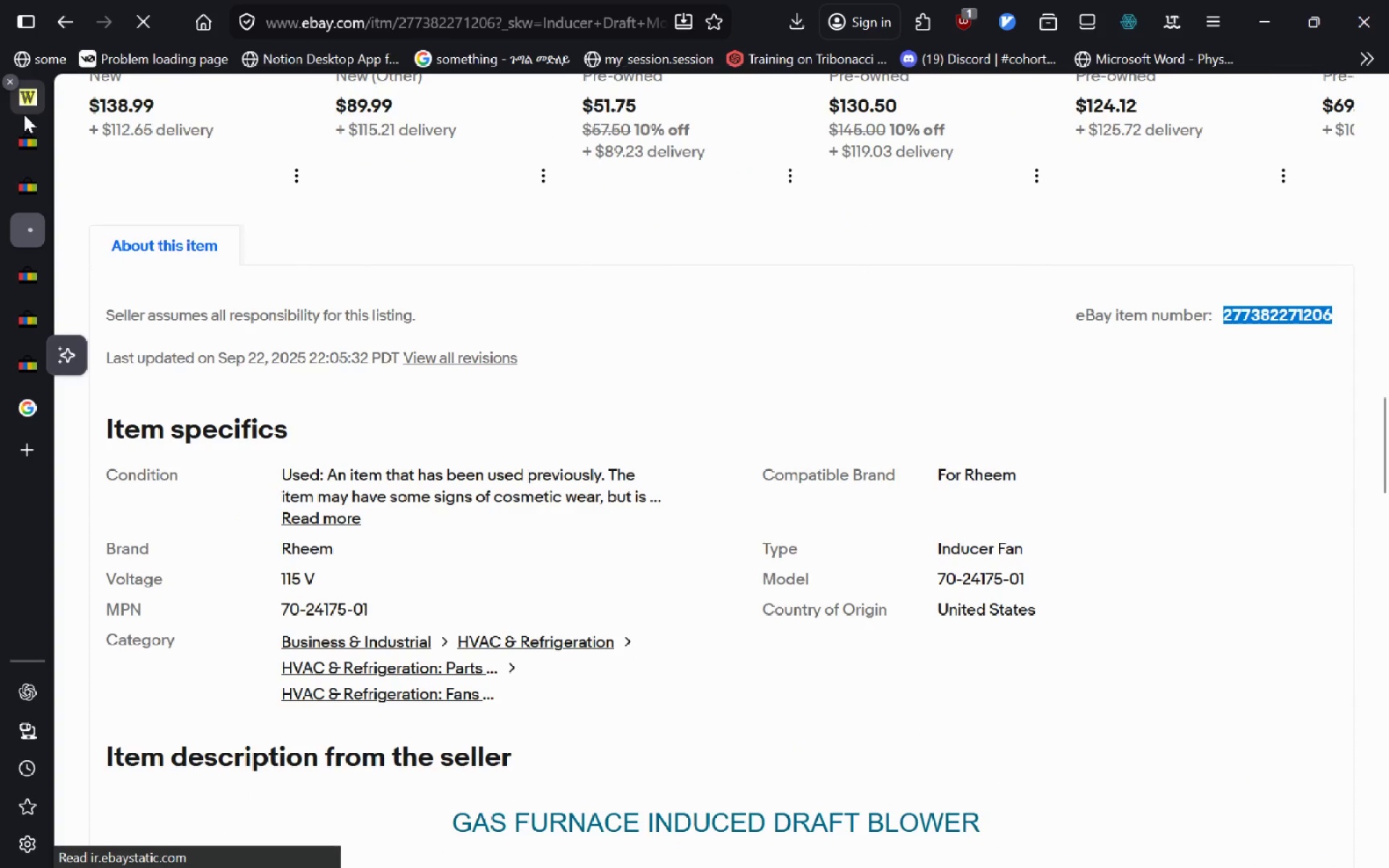 
left_click([24, 114])
 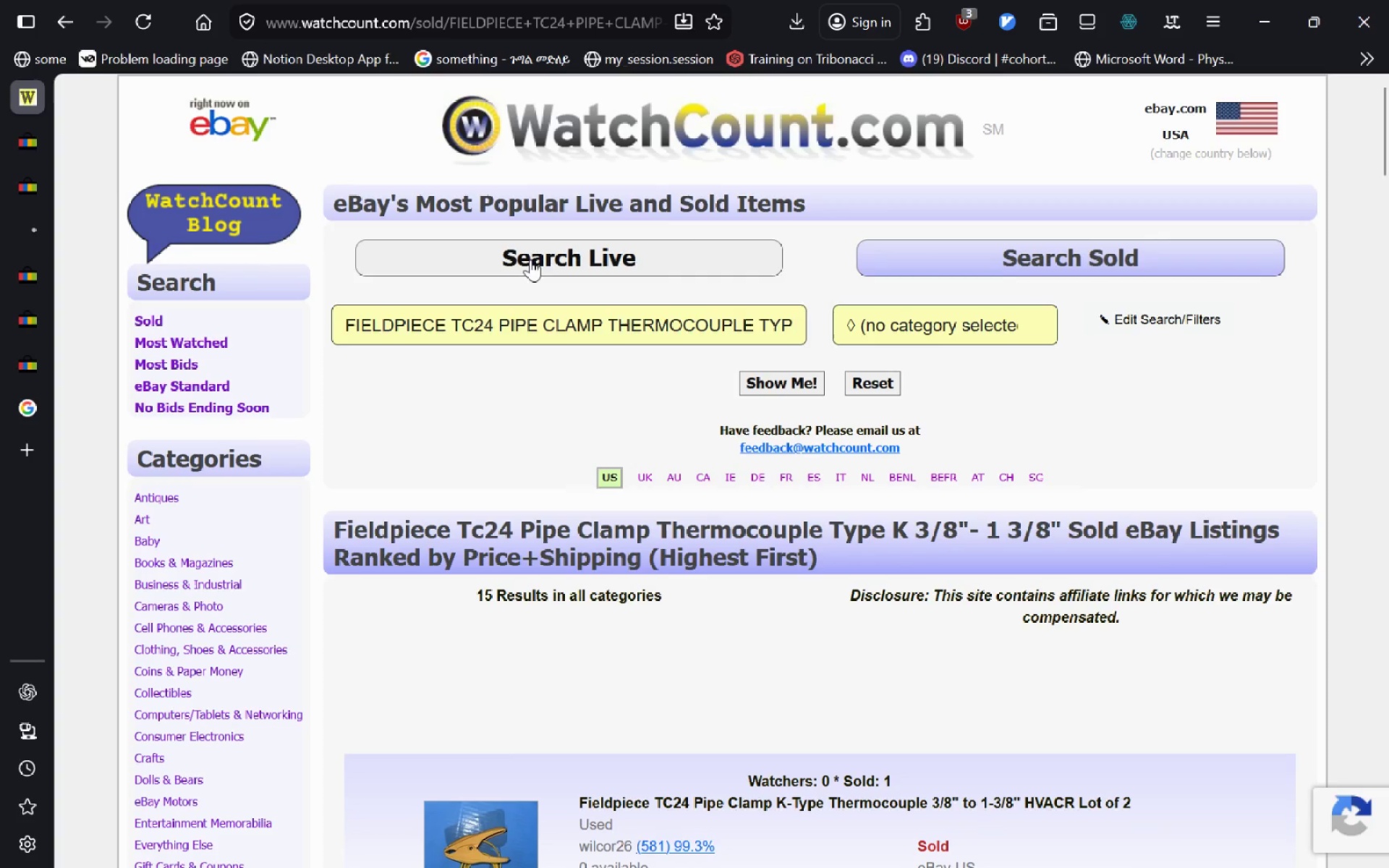 
left_click([497, 323])
 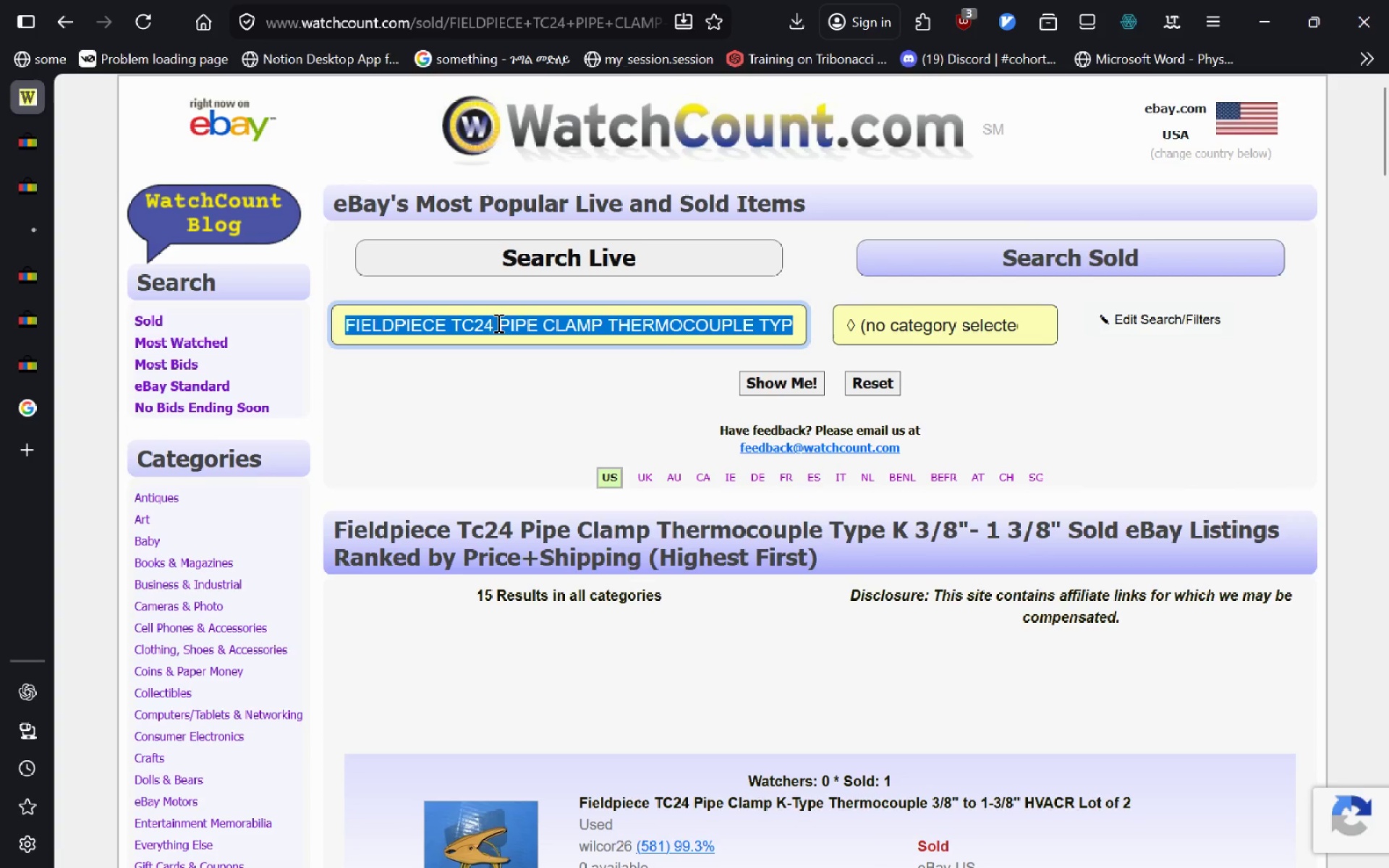 
key(Control+A)
 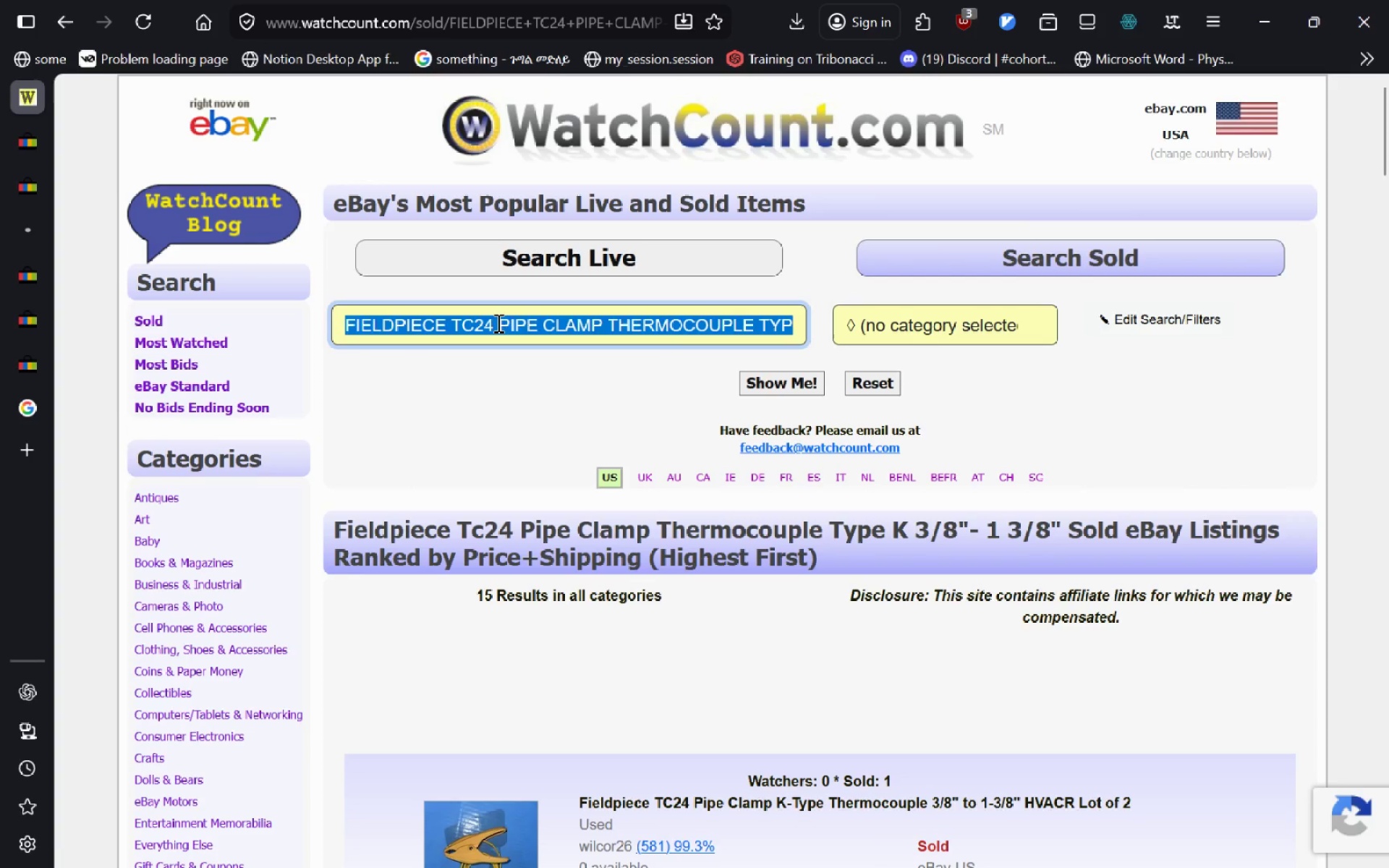 
key(Control+V)
 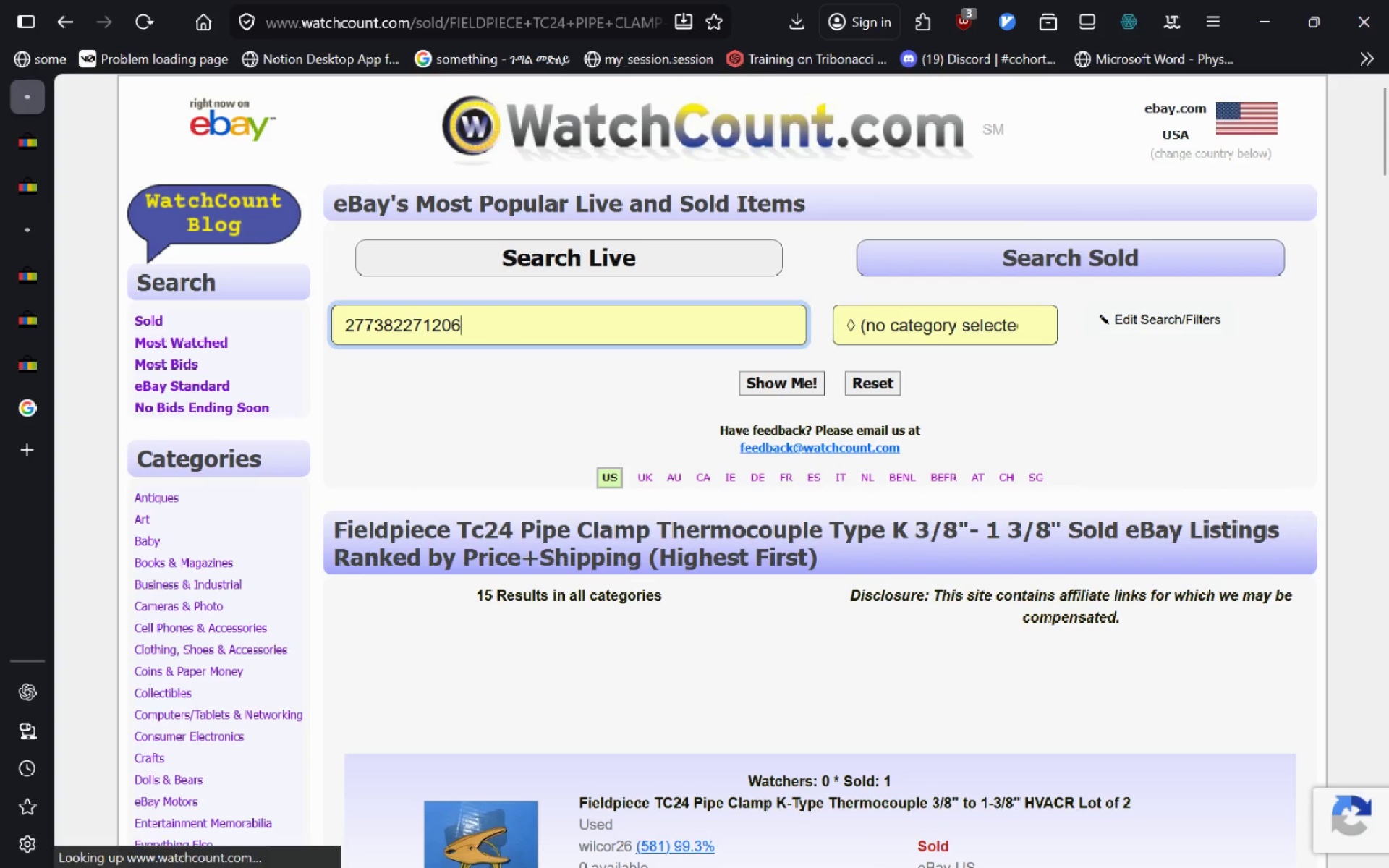 
key(Enter)
 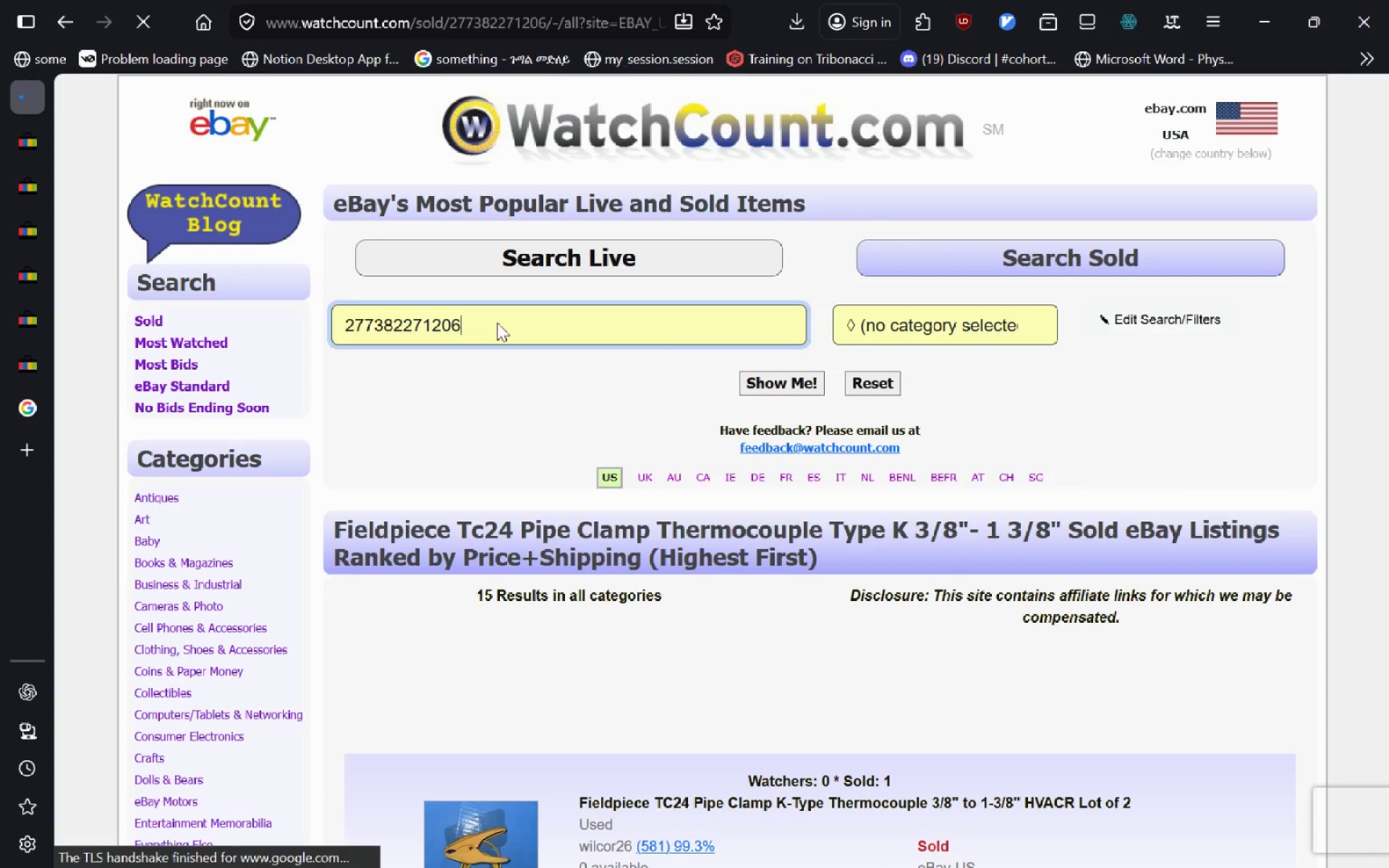 
mouse_move([513, 550])
 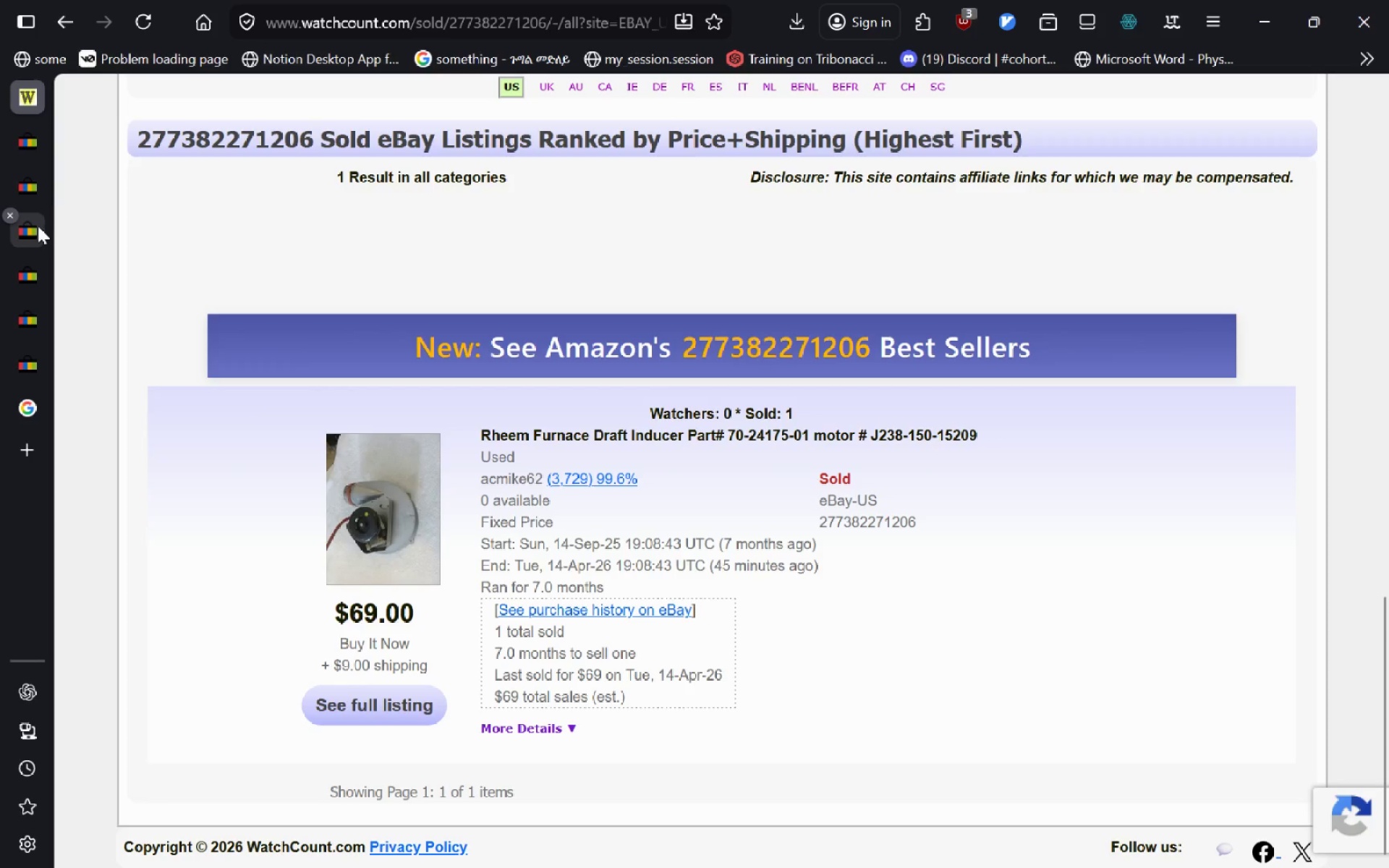 
left_click([38, 226])
 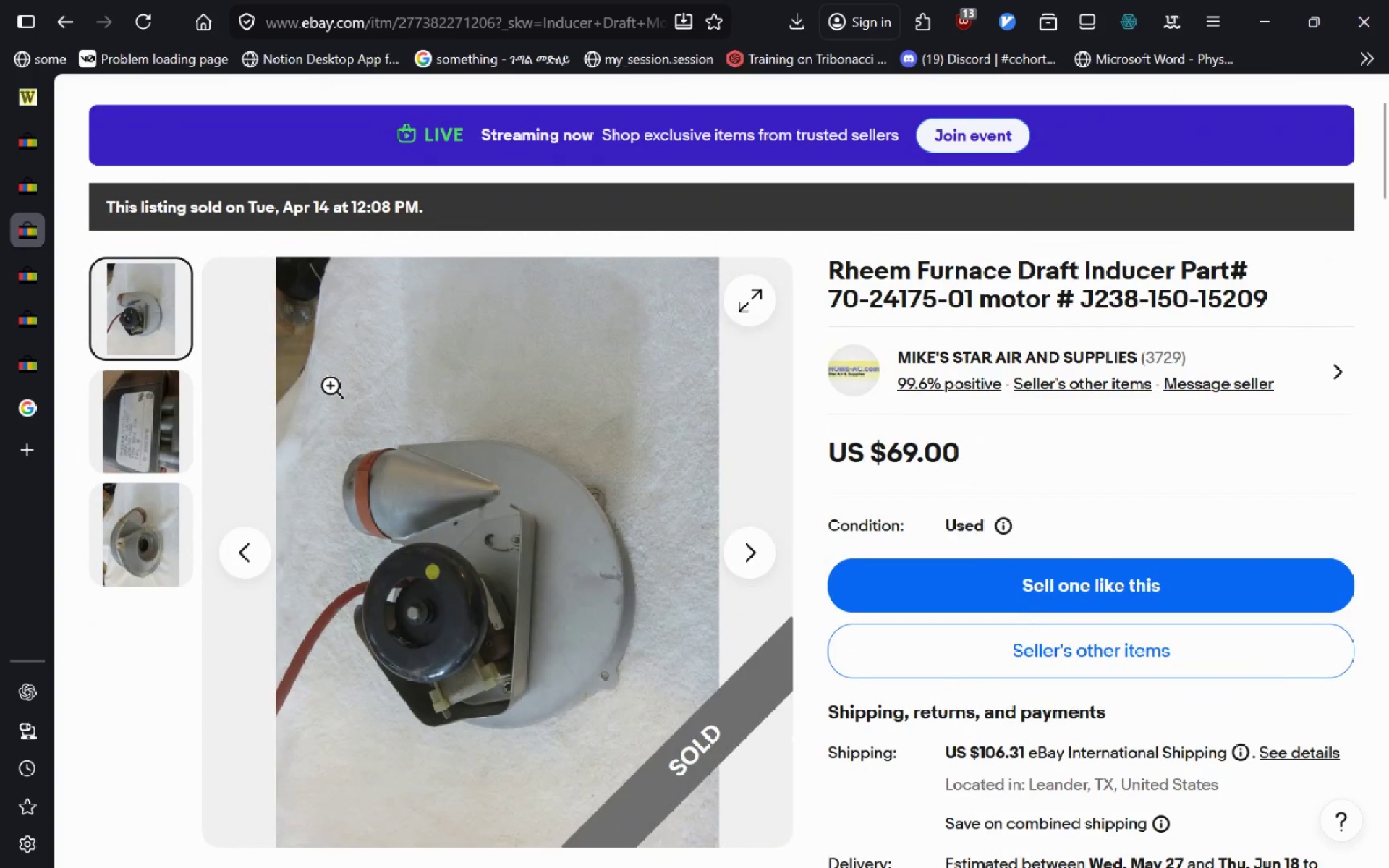 
left_click([31, 292])
 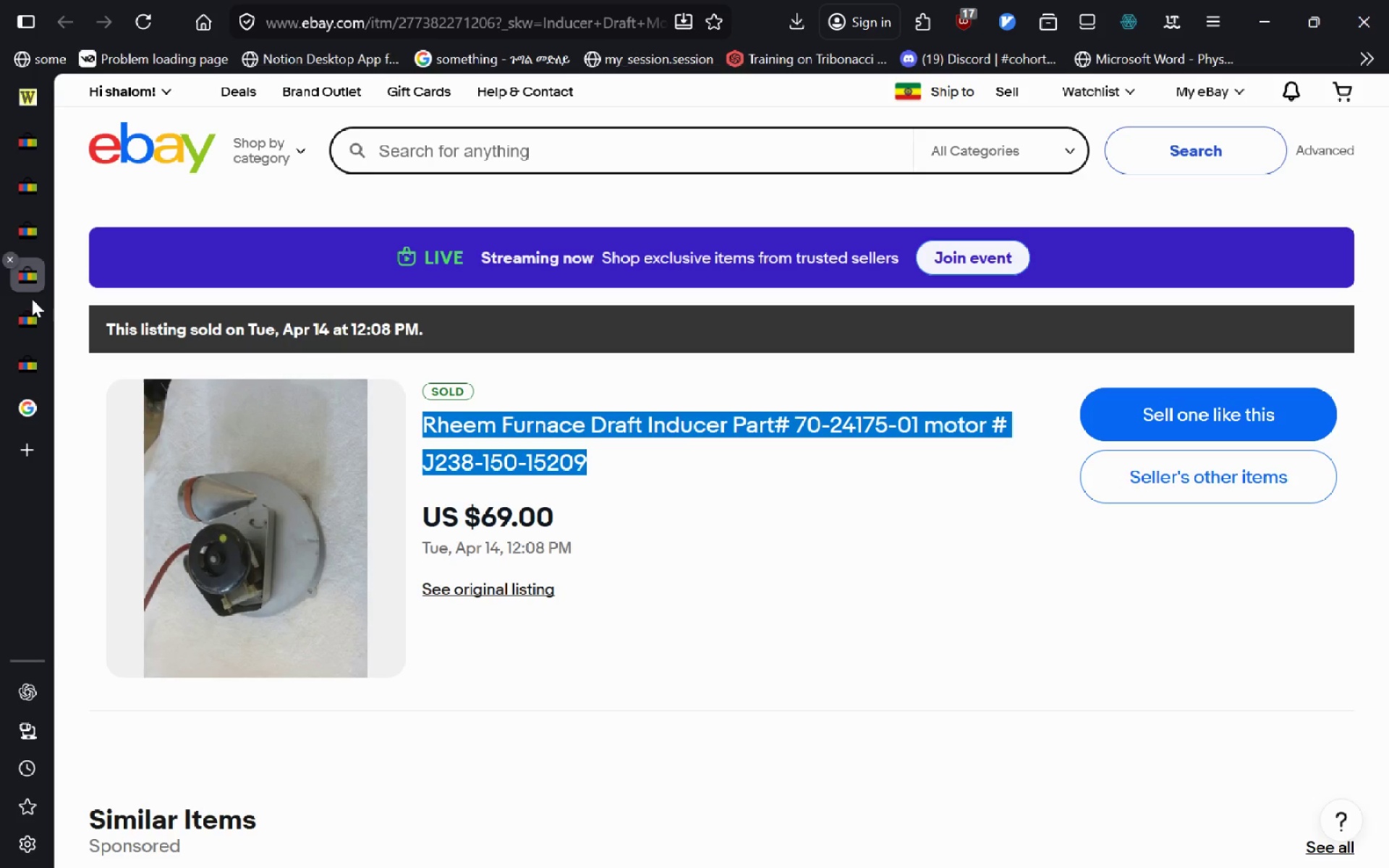 
left_click([35, 311])
 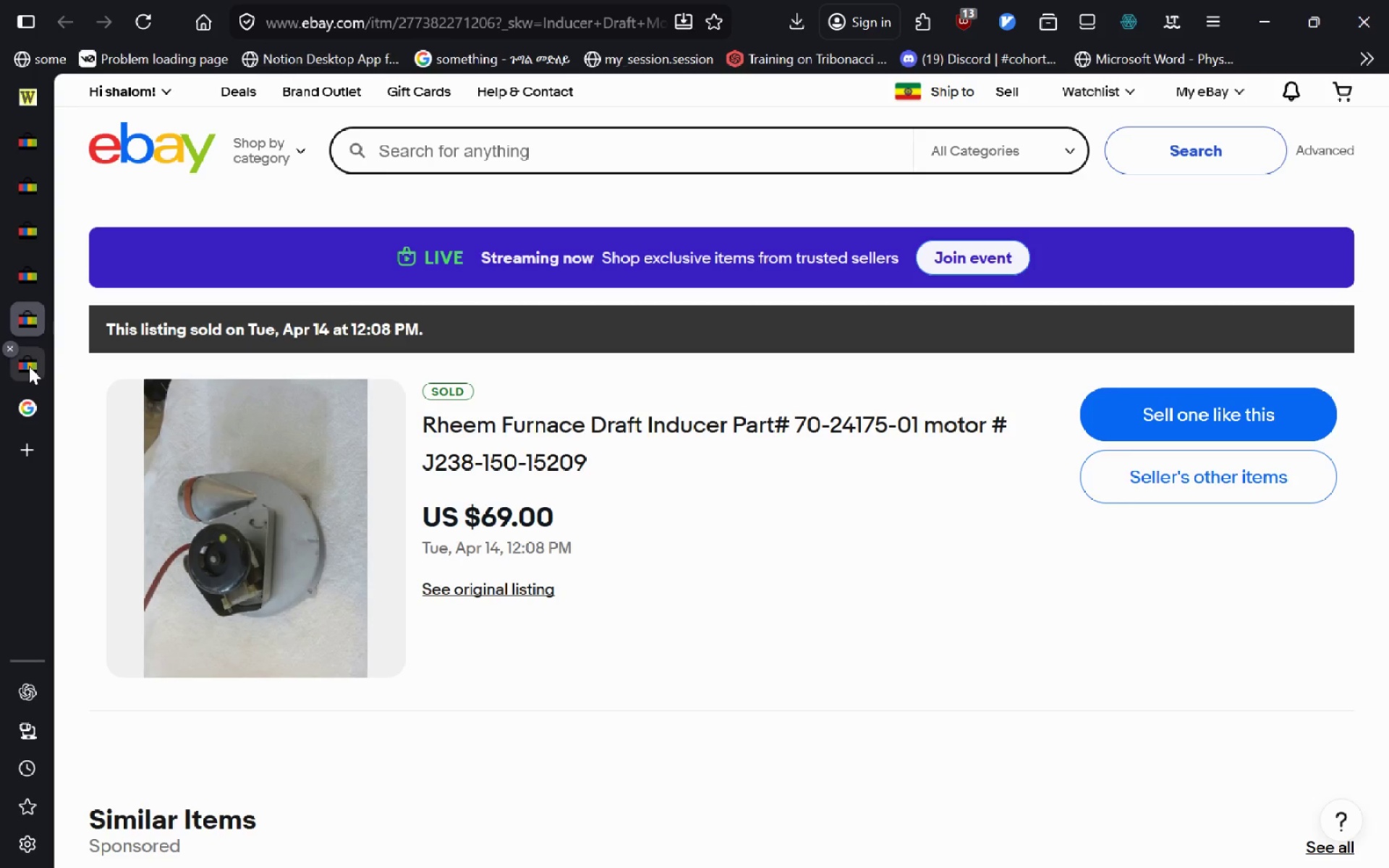 
left_click([29, 366])
 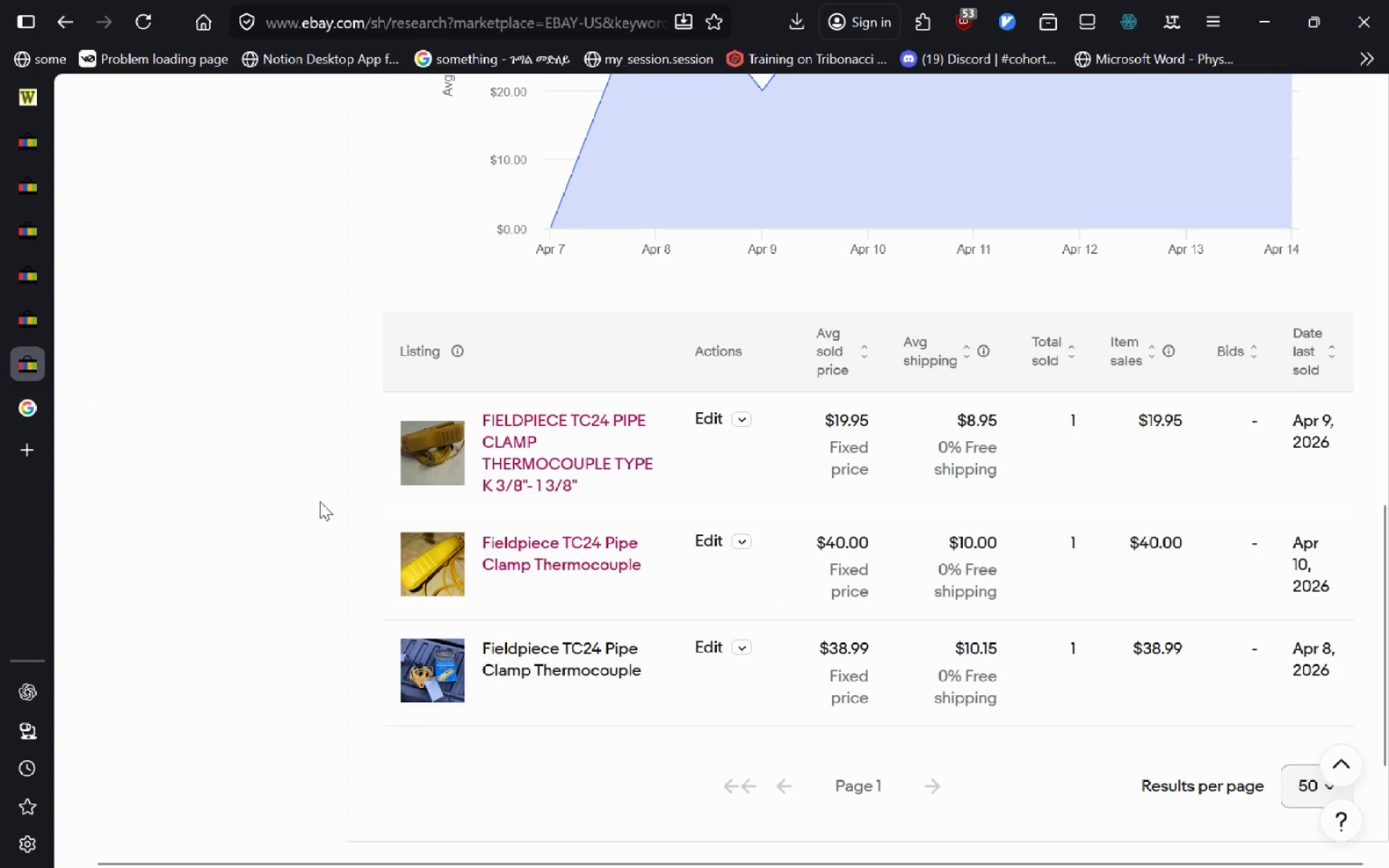 
hold_key(key=ControlLeft, duration=0.42)
 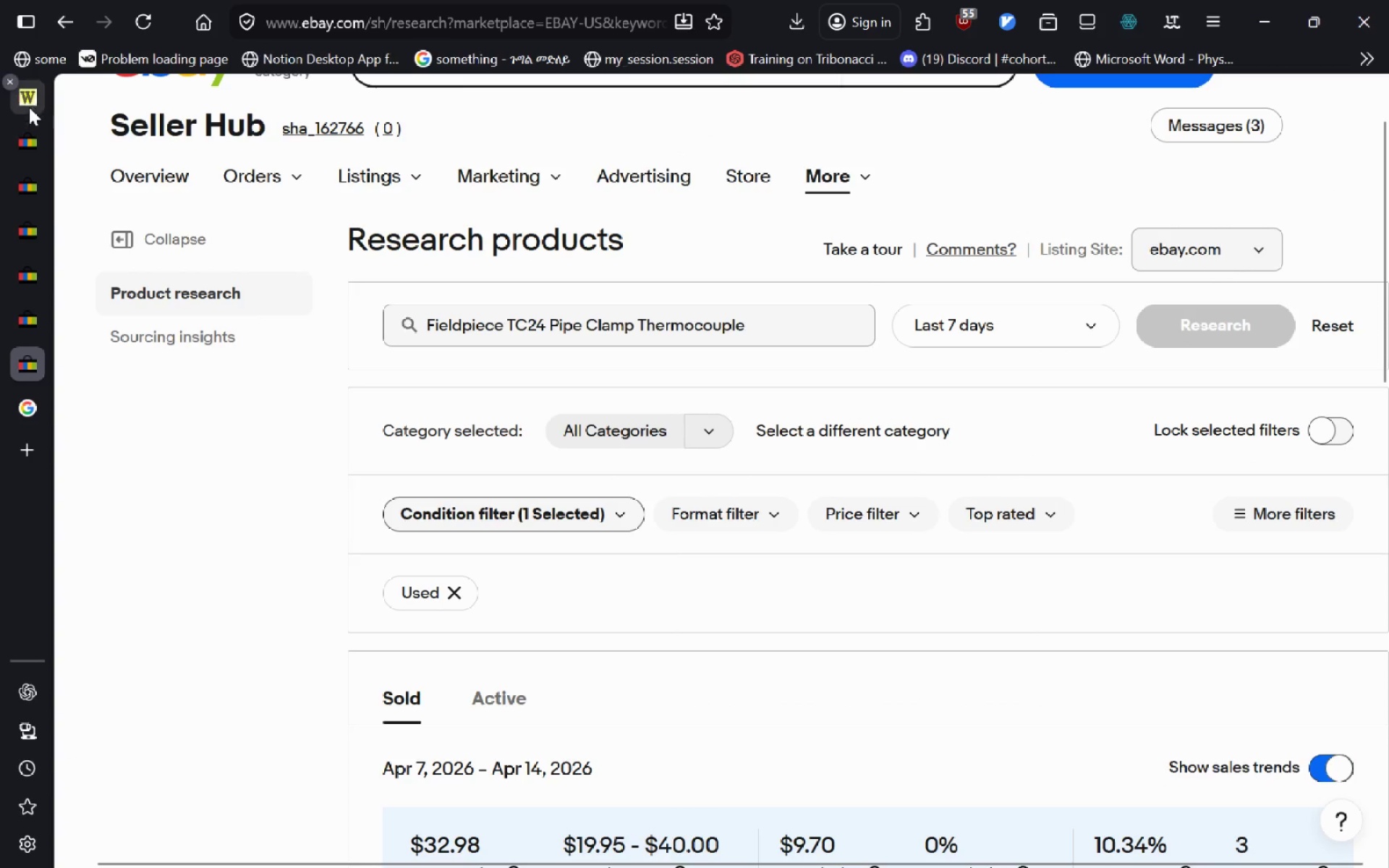 
left_click([38, 131])
 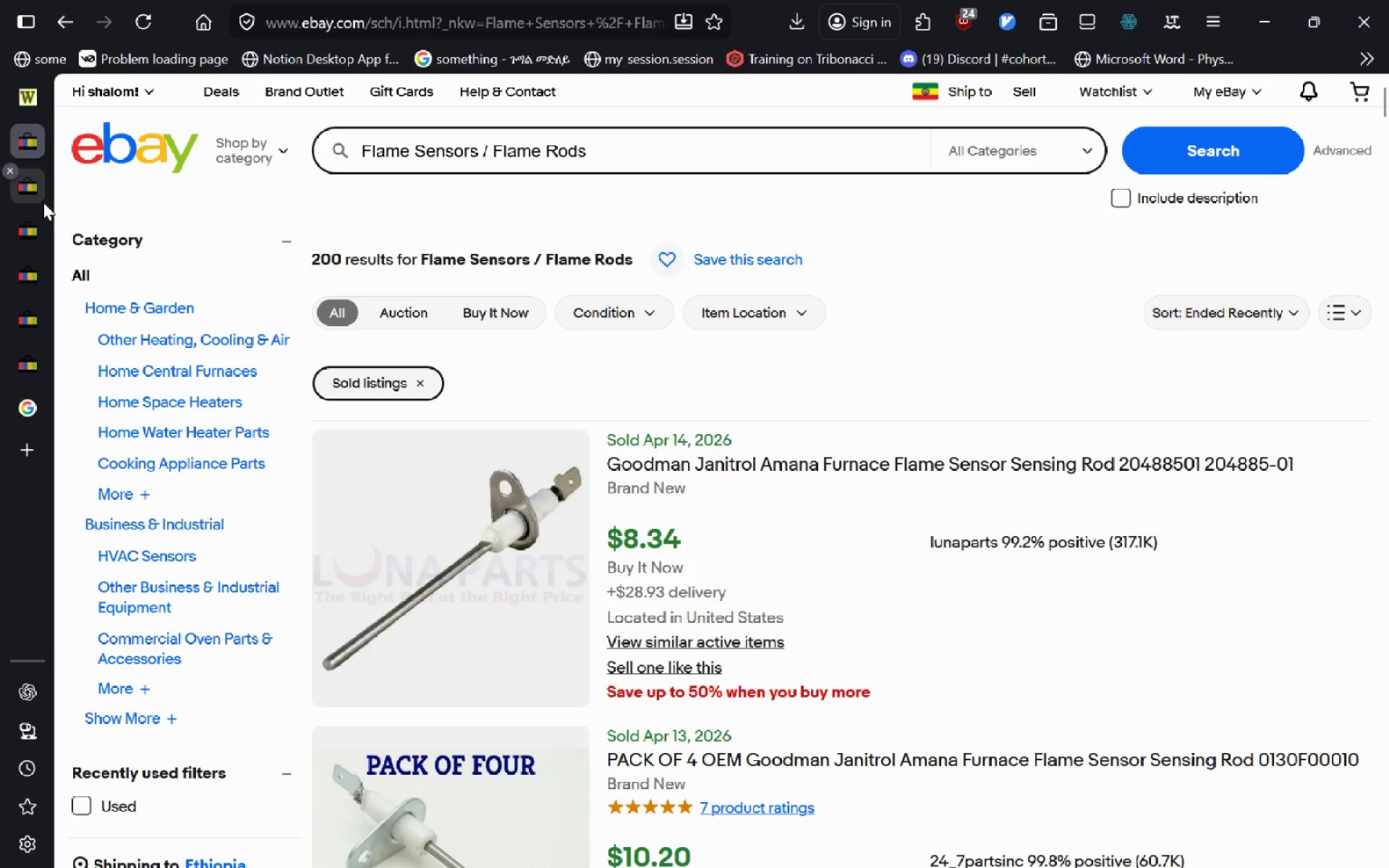 
left_click([43, 202])
 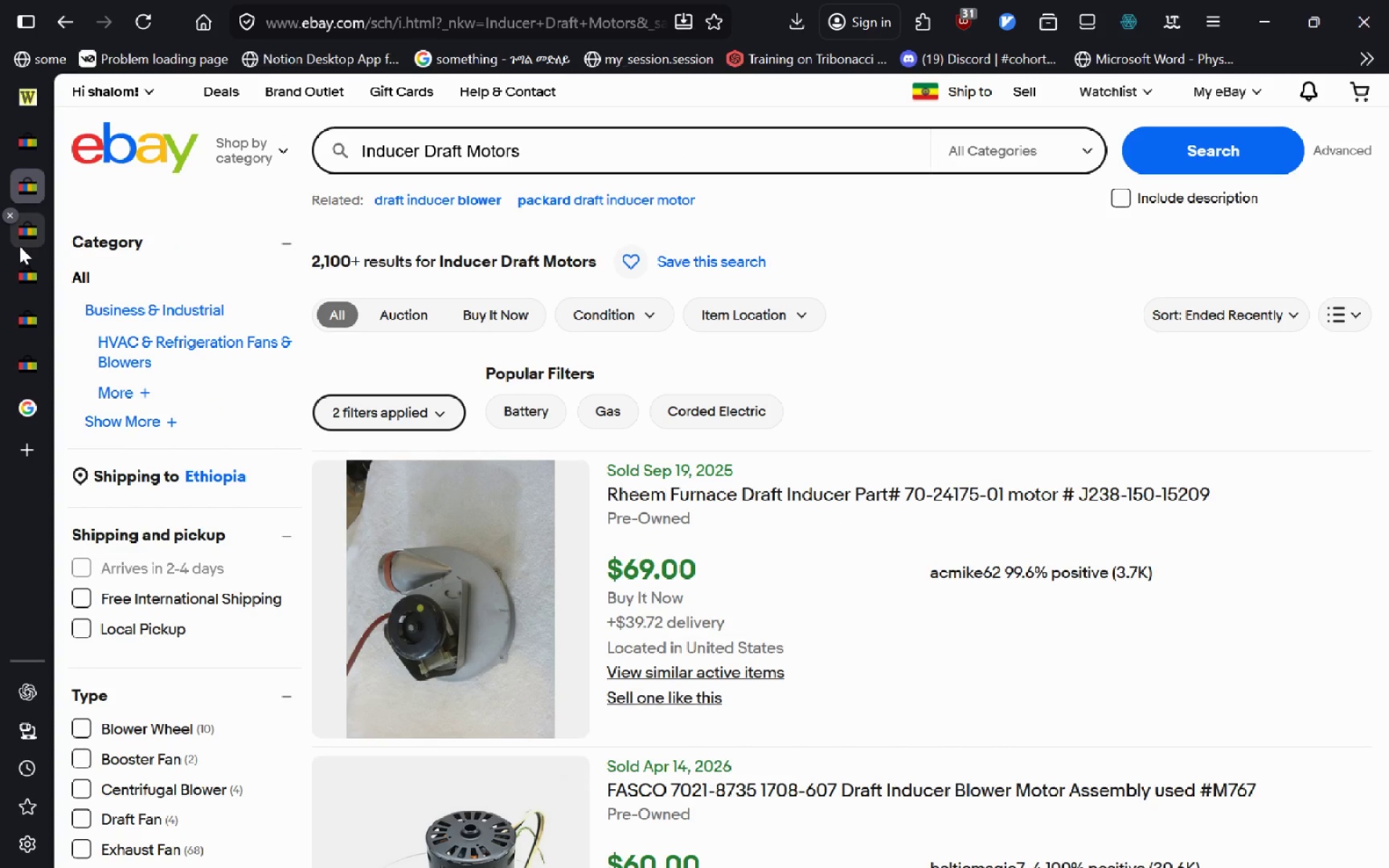 
left_click([20, 246])
 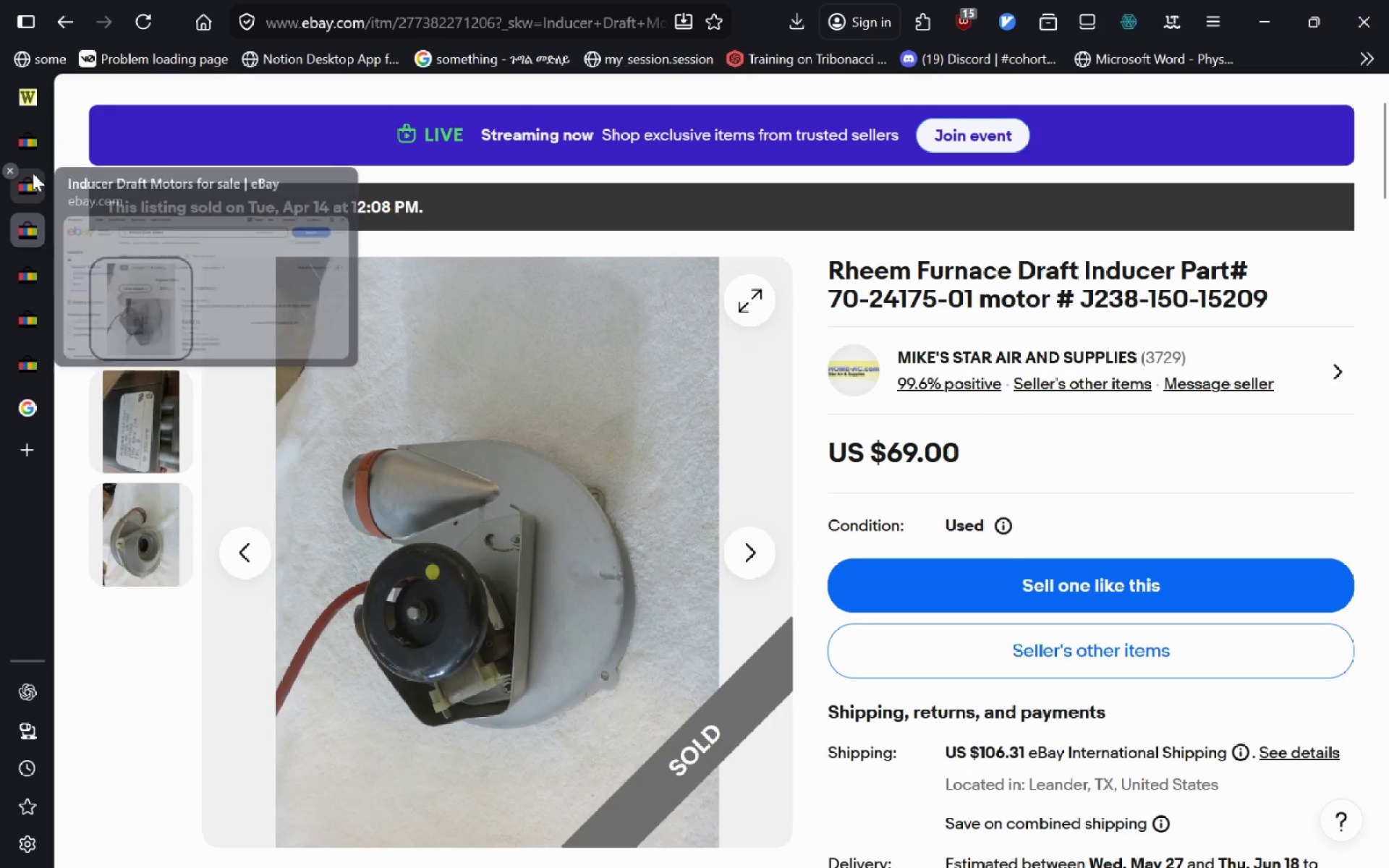 
left_click([32, 173])
 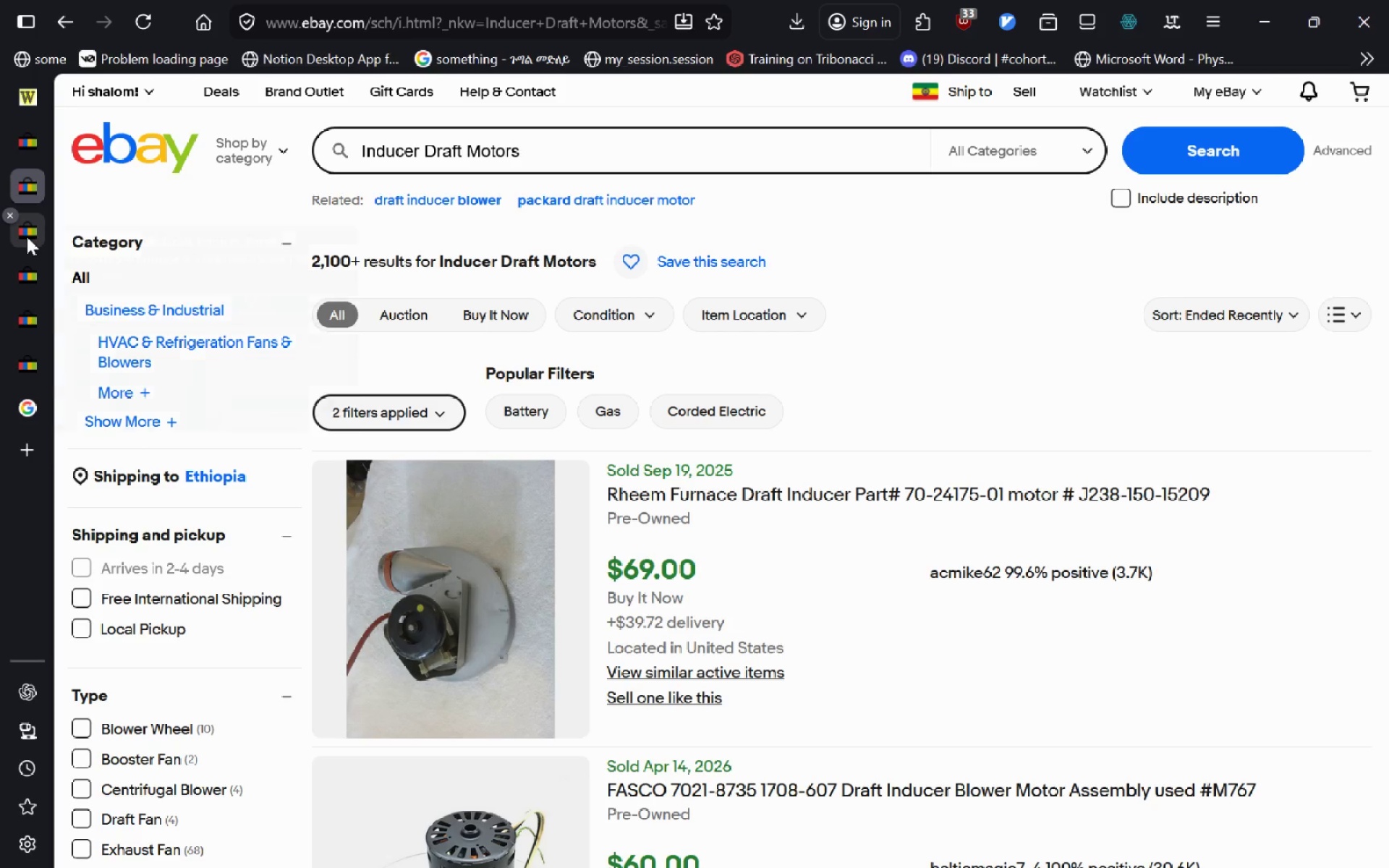 
left_click([27, 237])
 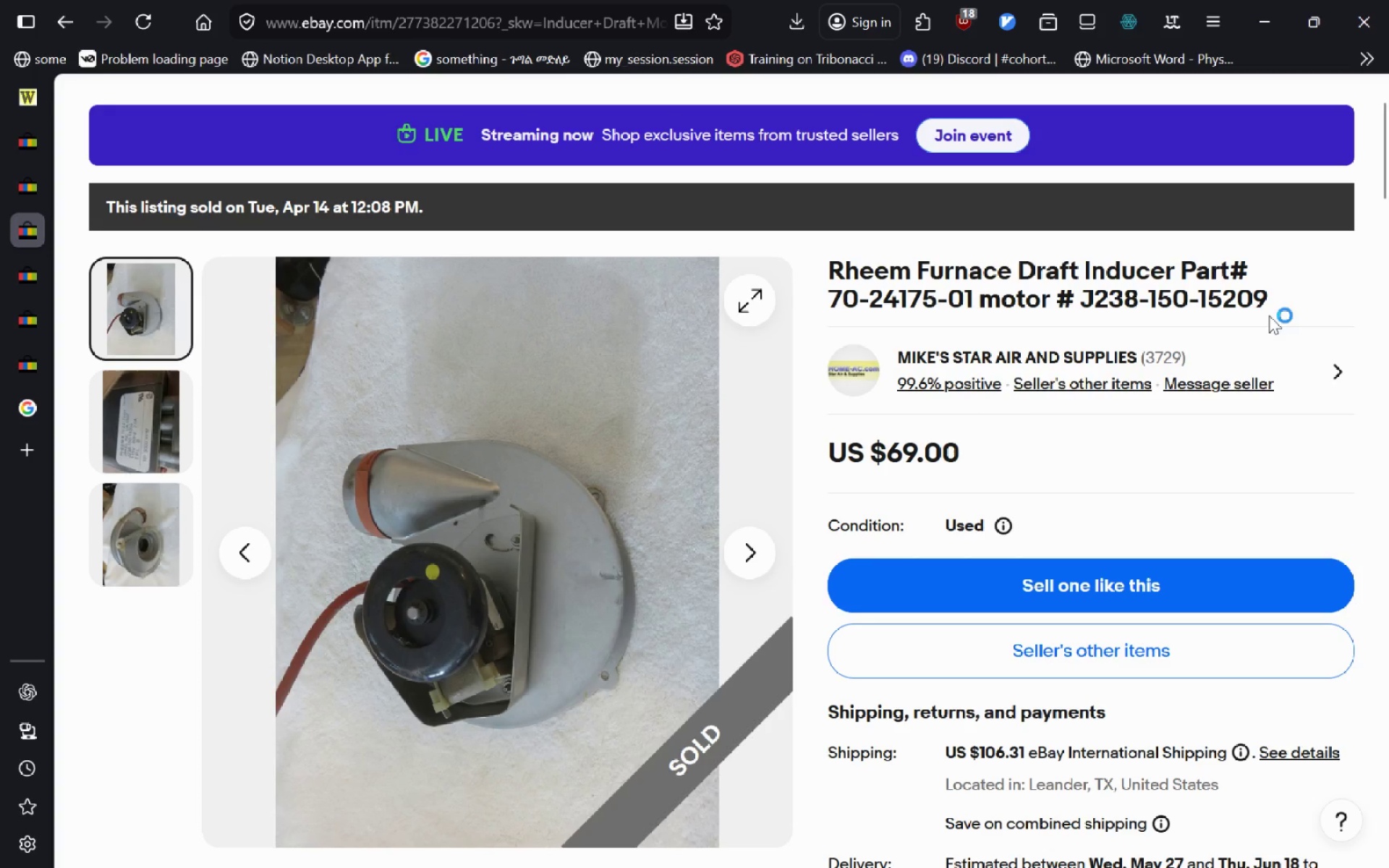 
left_click_drag(start_coordinate=[1270, 303], to_coordinate=[824, 270])
 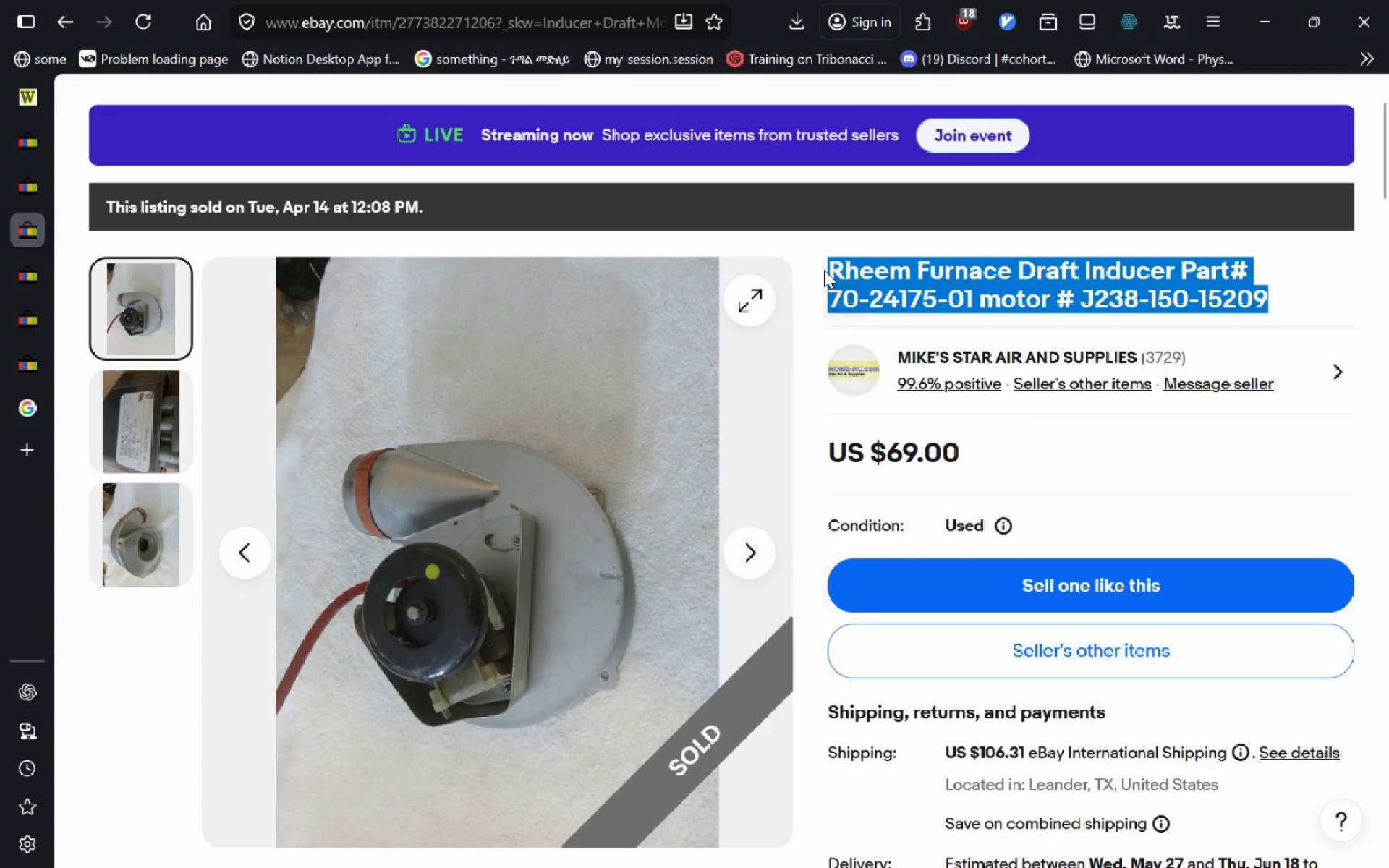 
key(Control+C)
 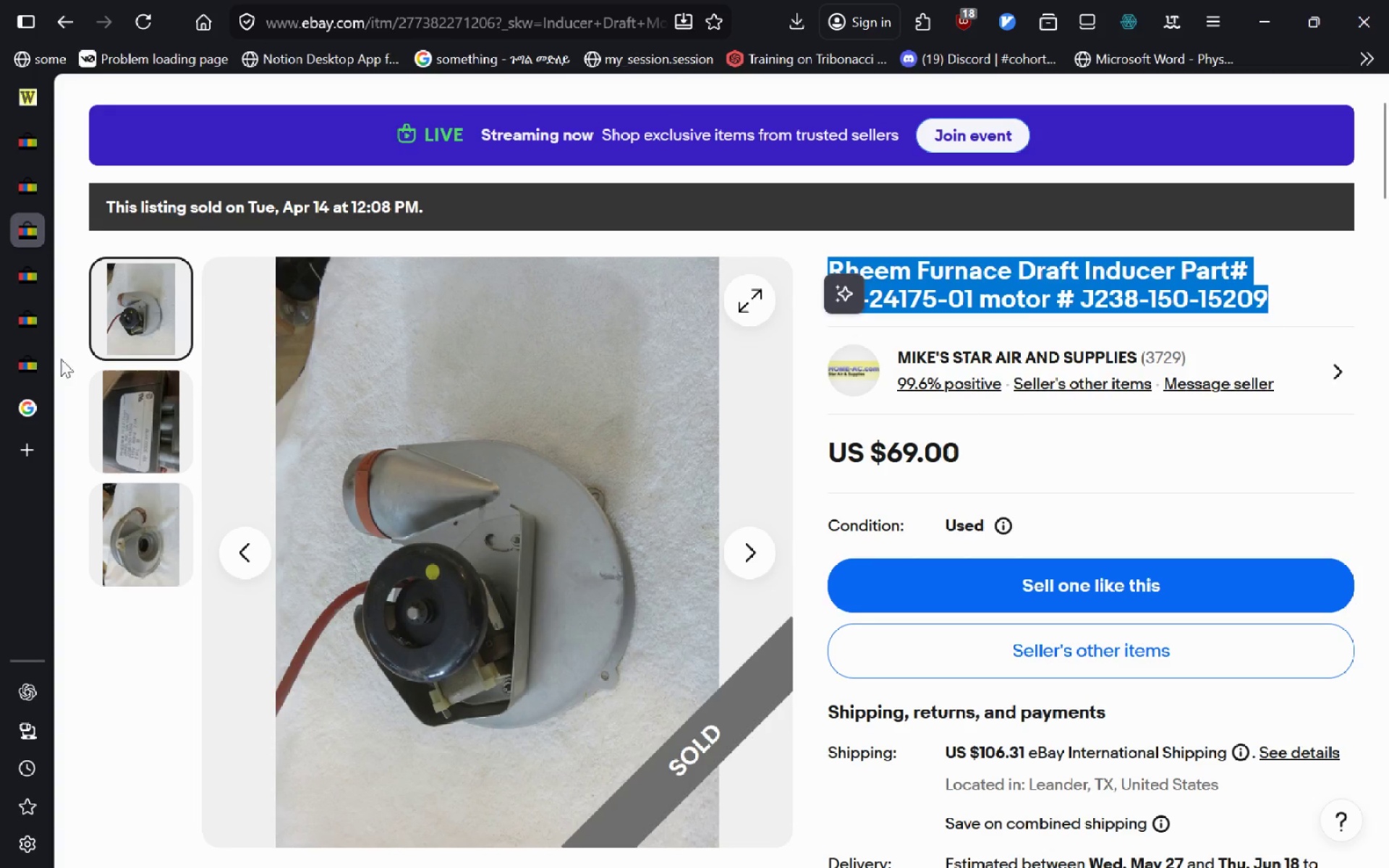 
left_click([30, 360])
 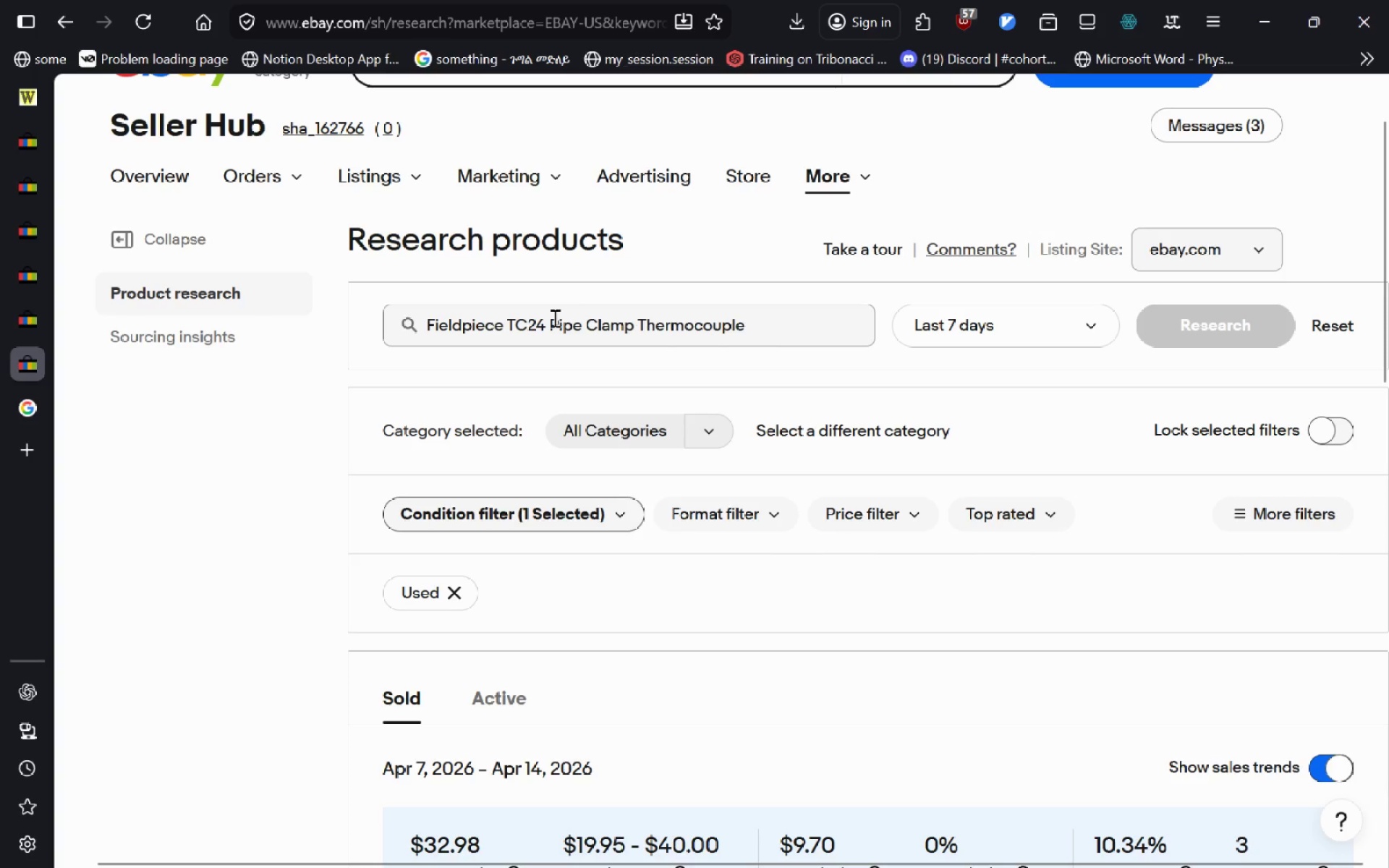 
left_click([553, 318])
 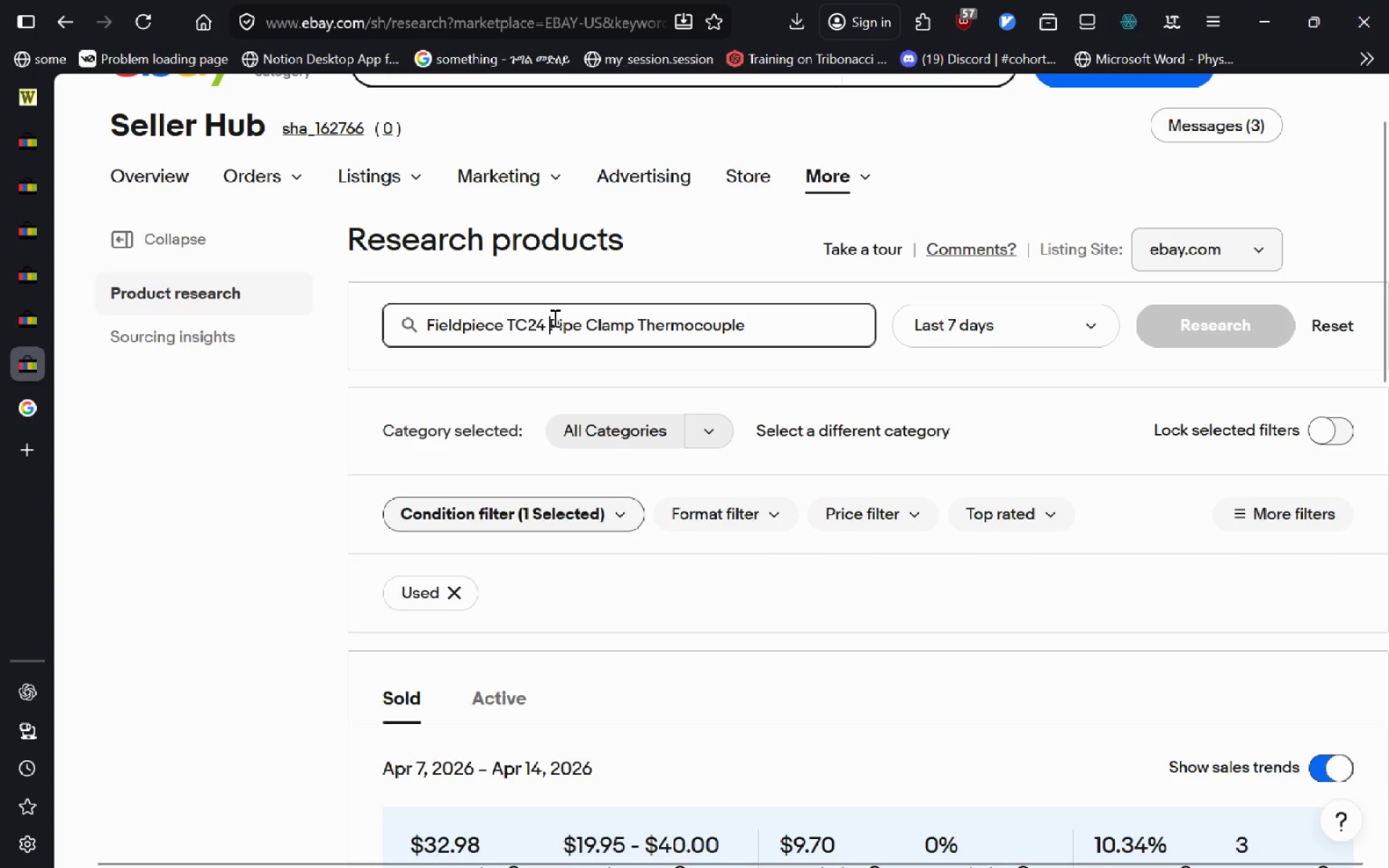 
key(Control+V)
 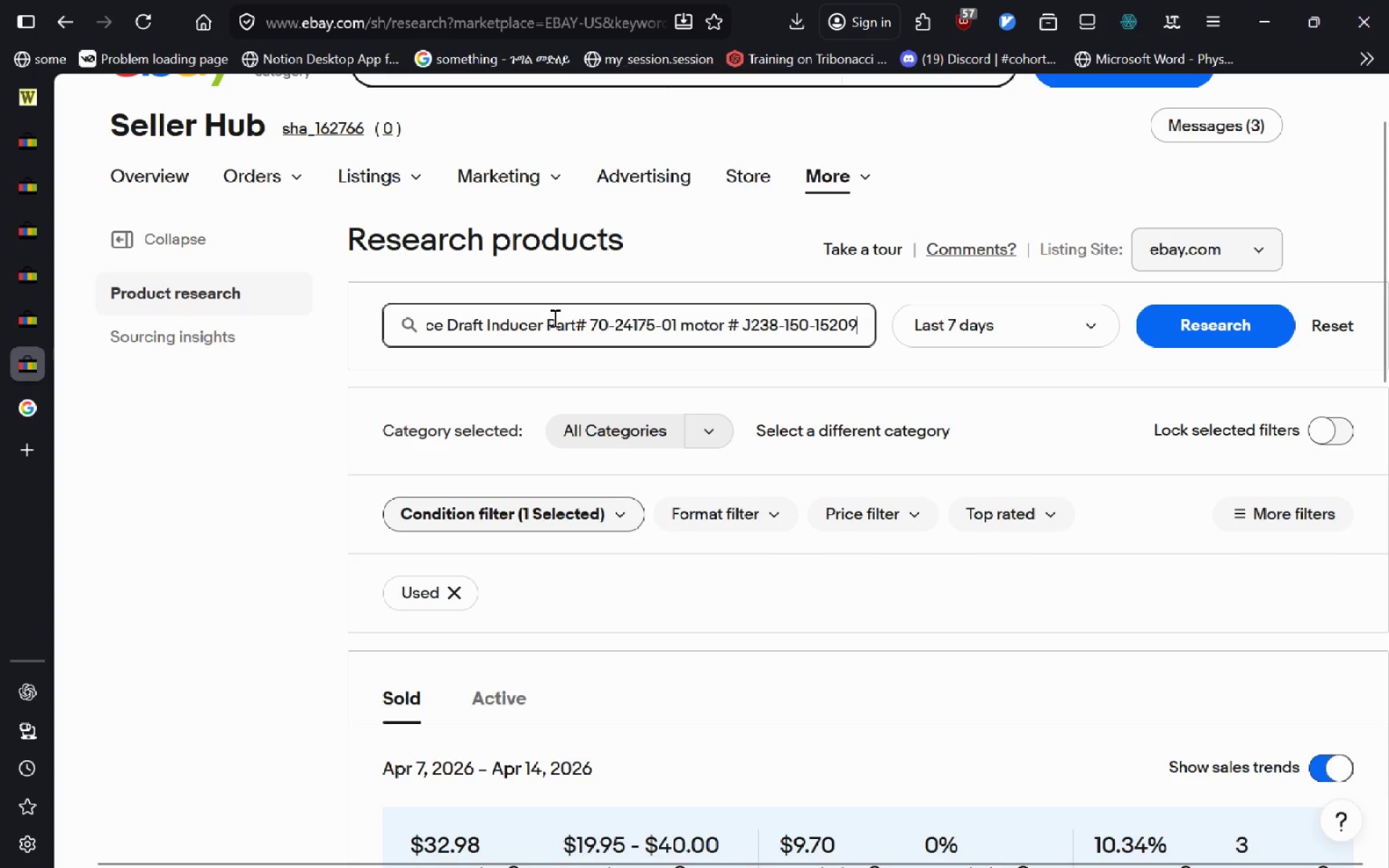 
key(Control+A)
 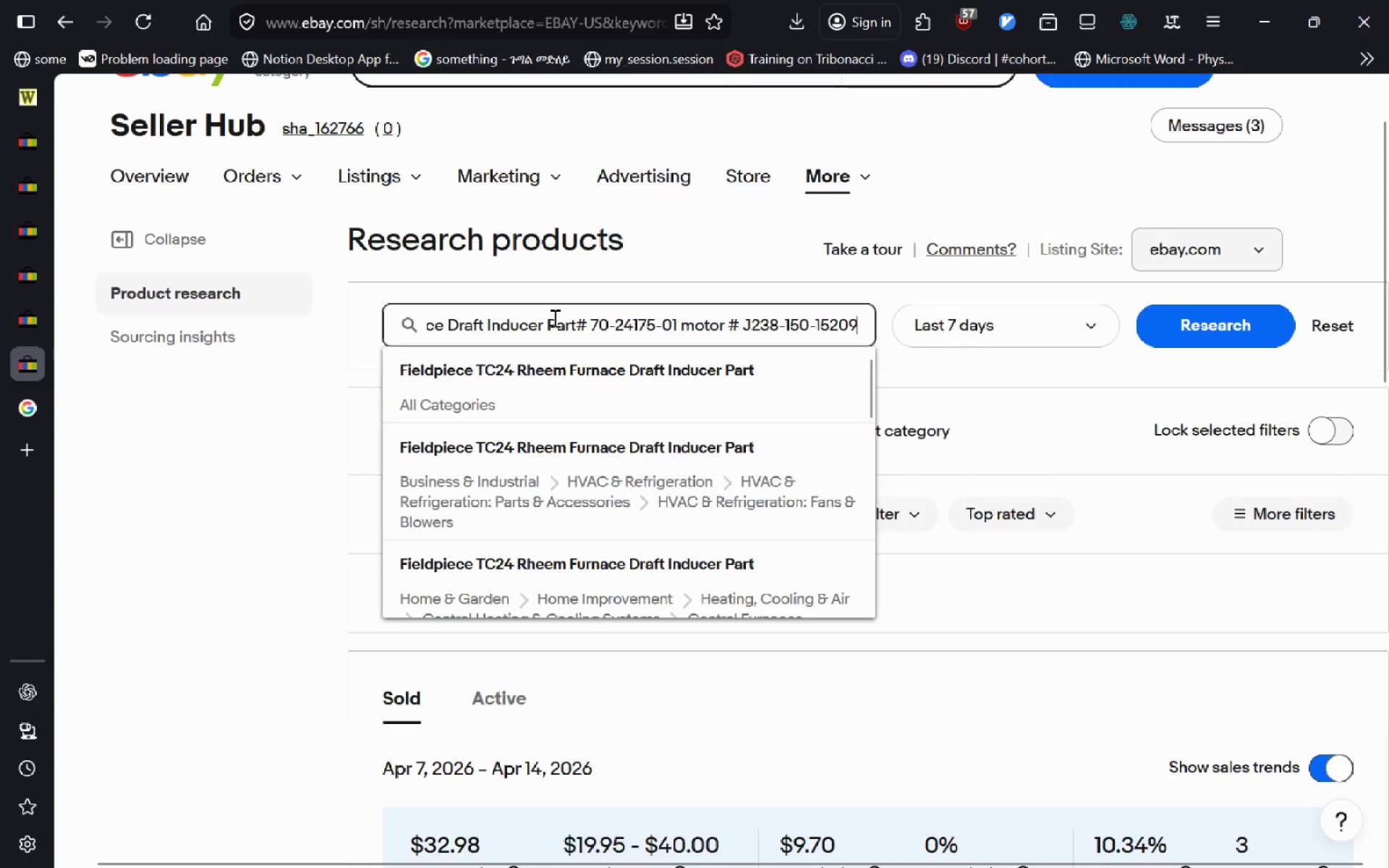 
key(Control+V)
 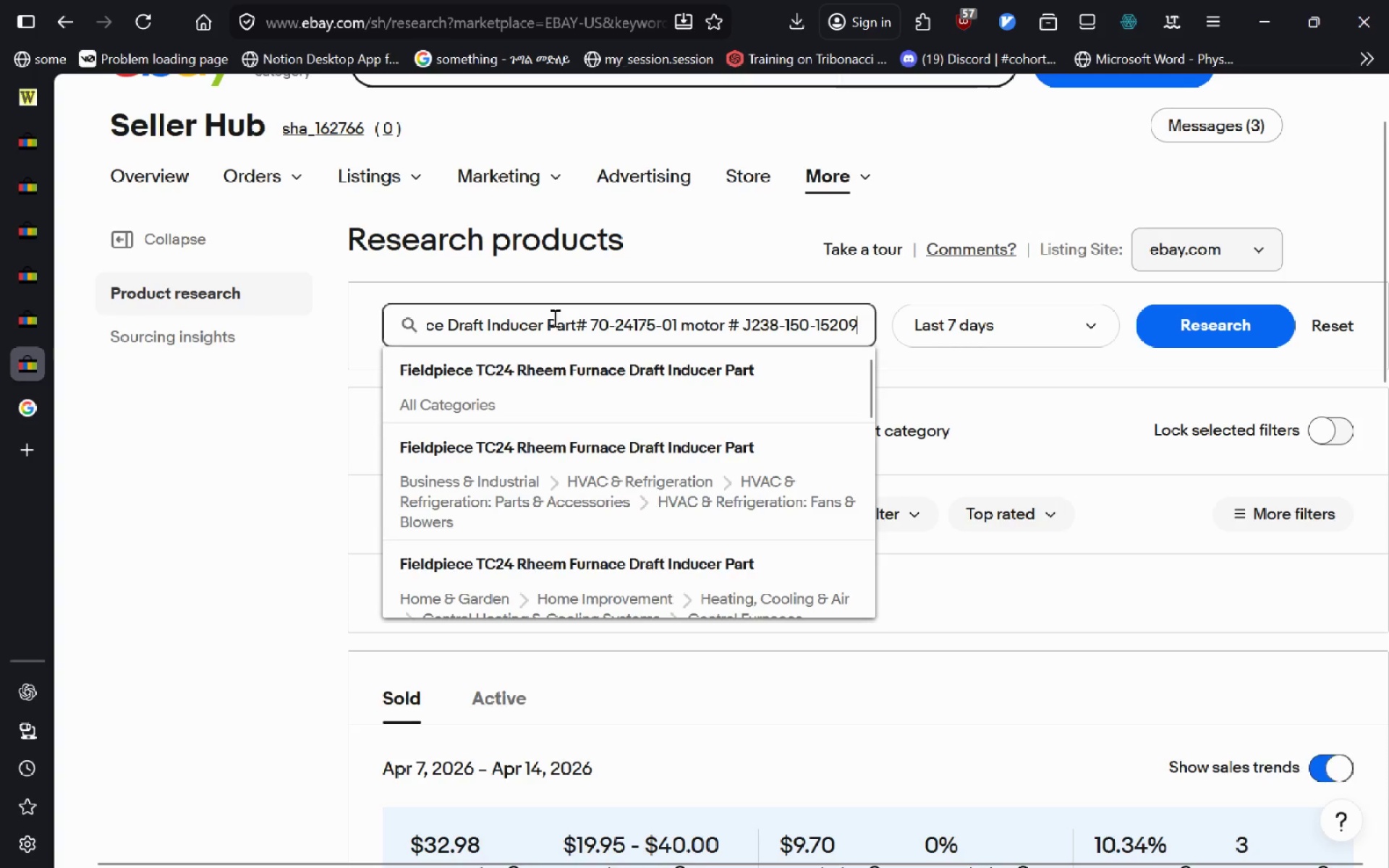 
key(Enter)
 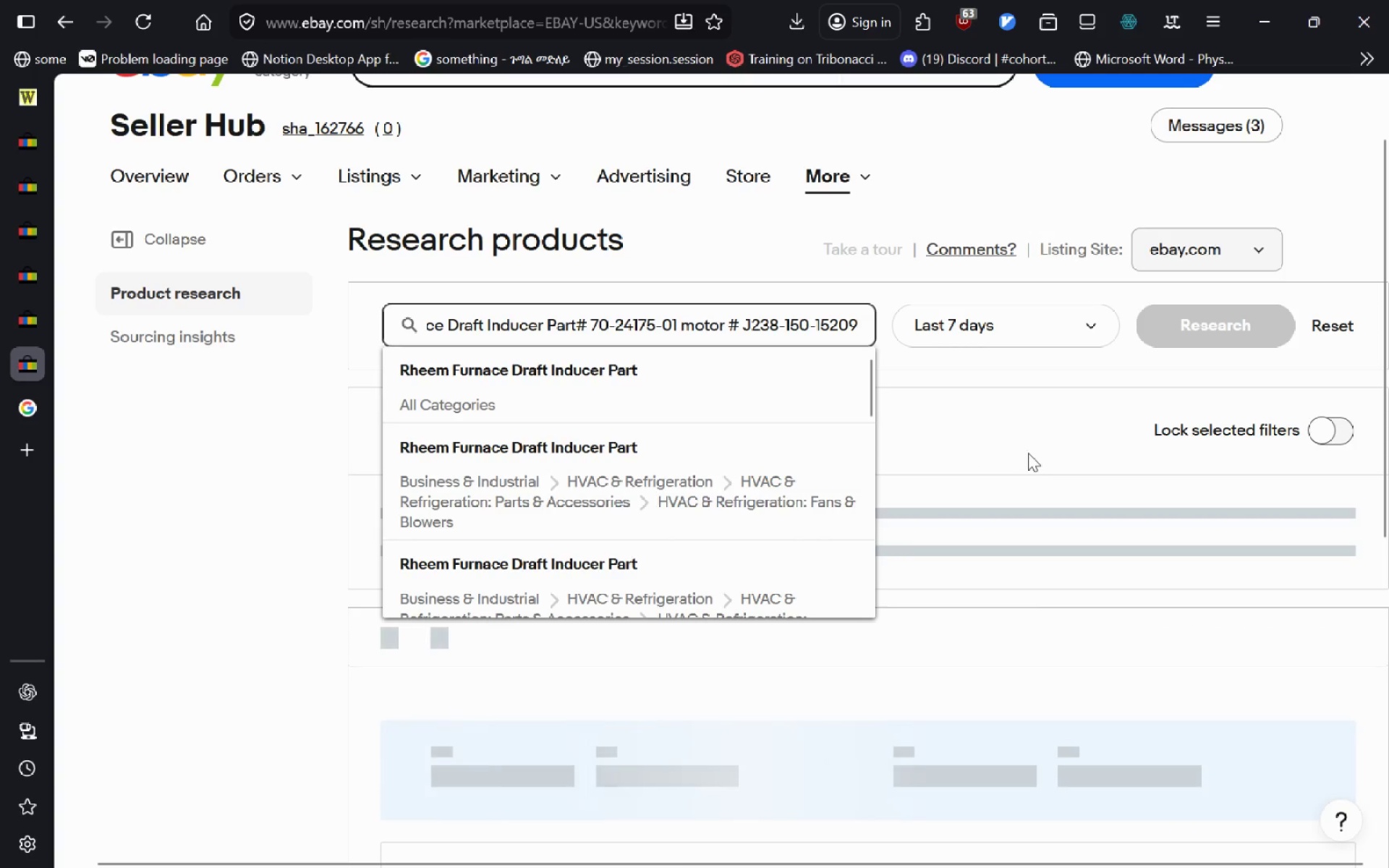 
left_click([1028, 453])
 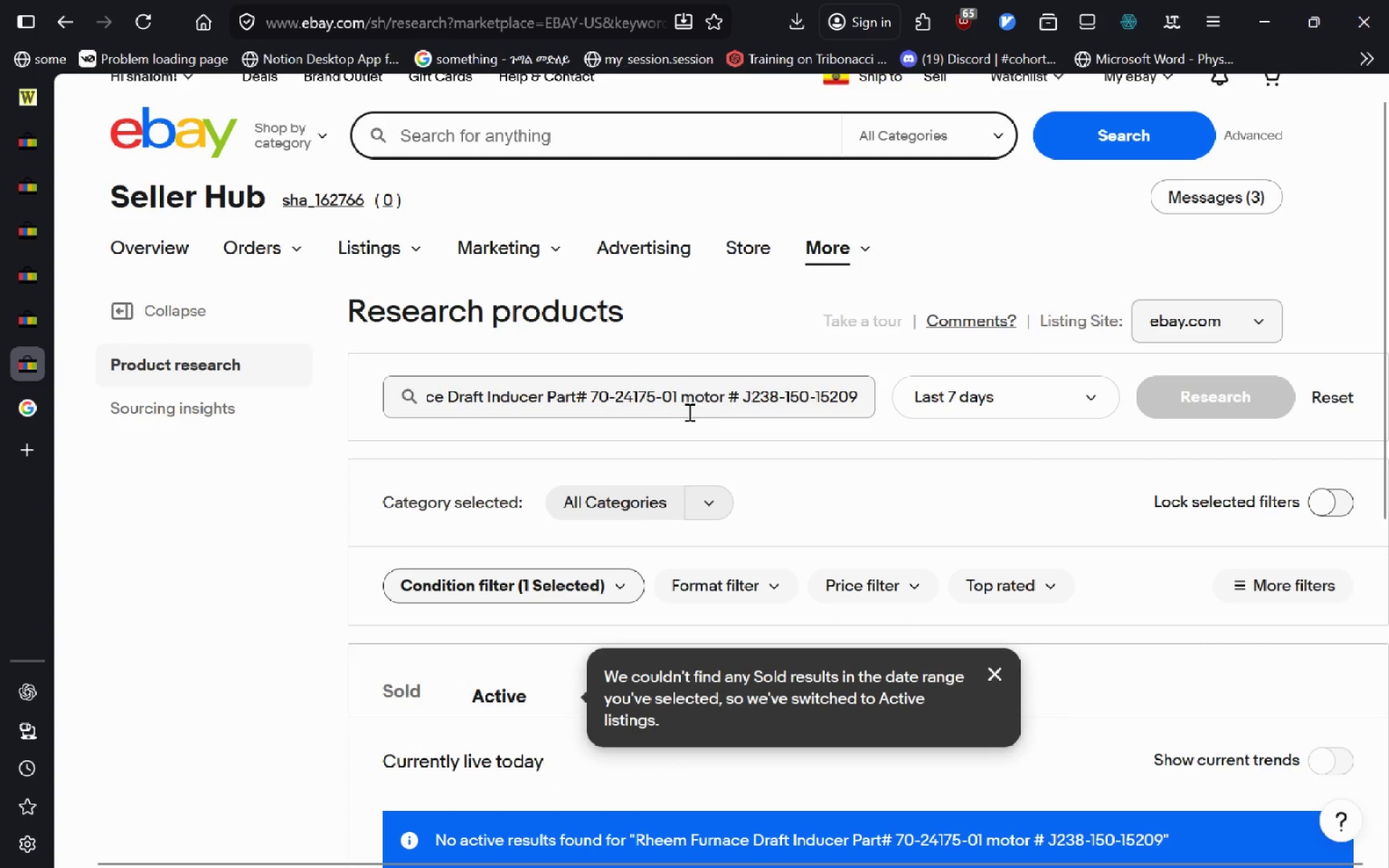 
left_click([1020, 410])
 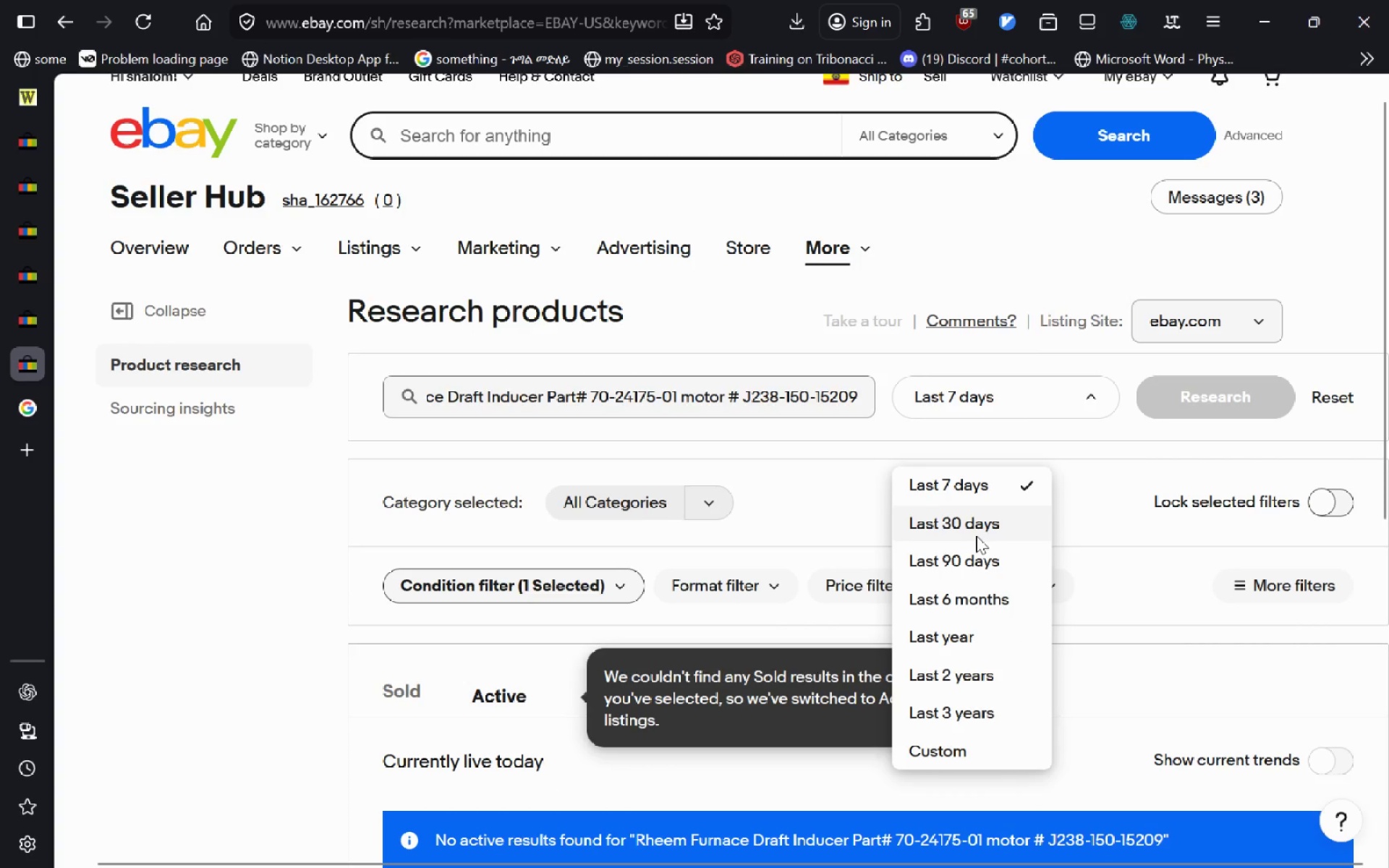 
left_click([976, 535])
 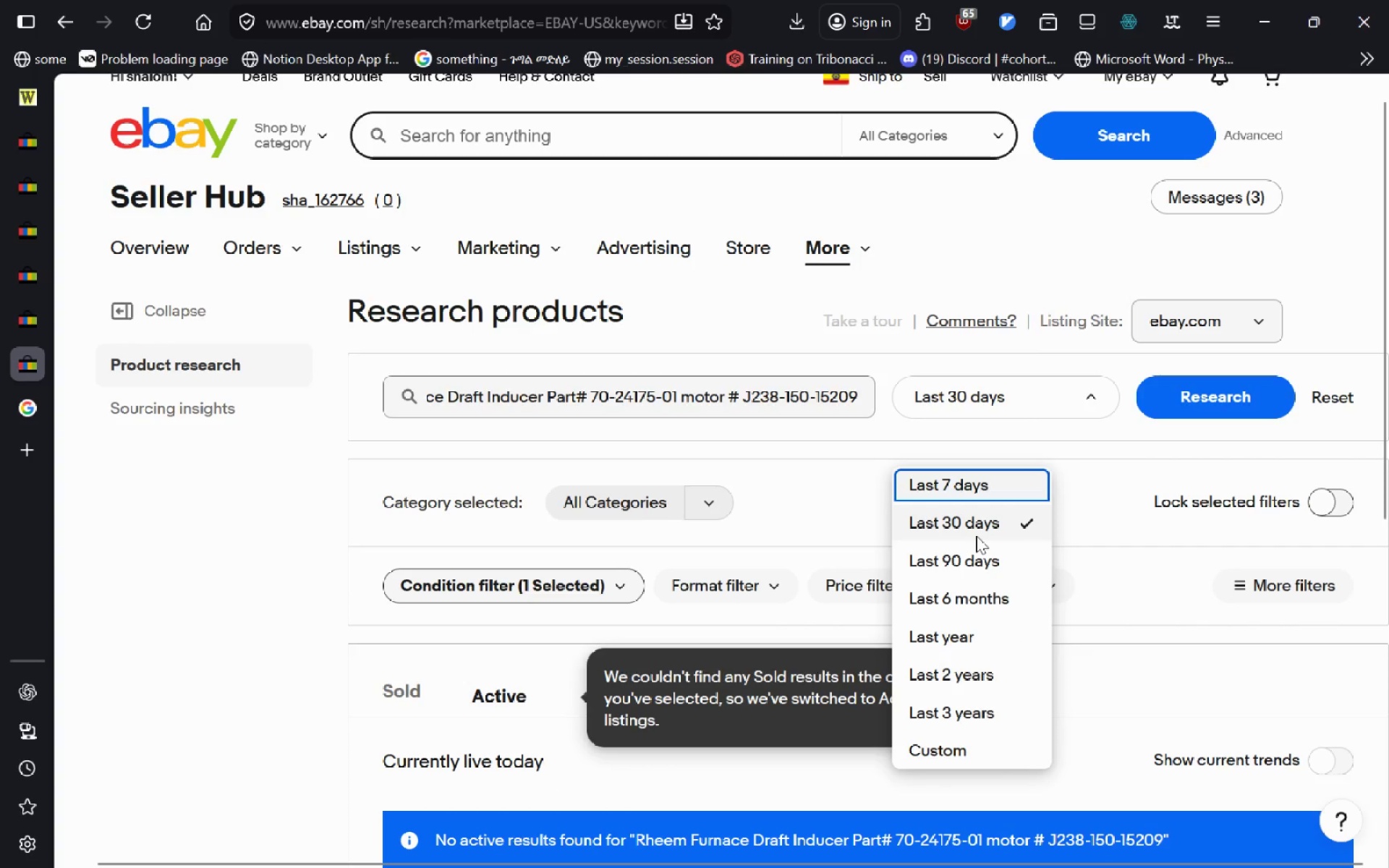 
key(Enter)
 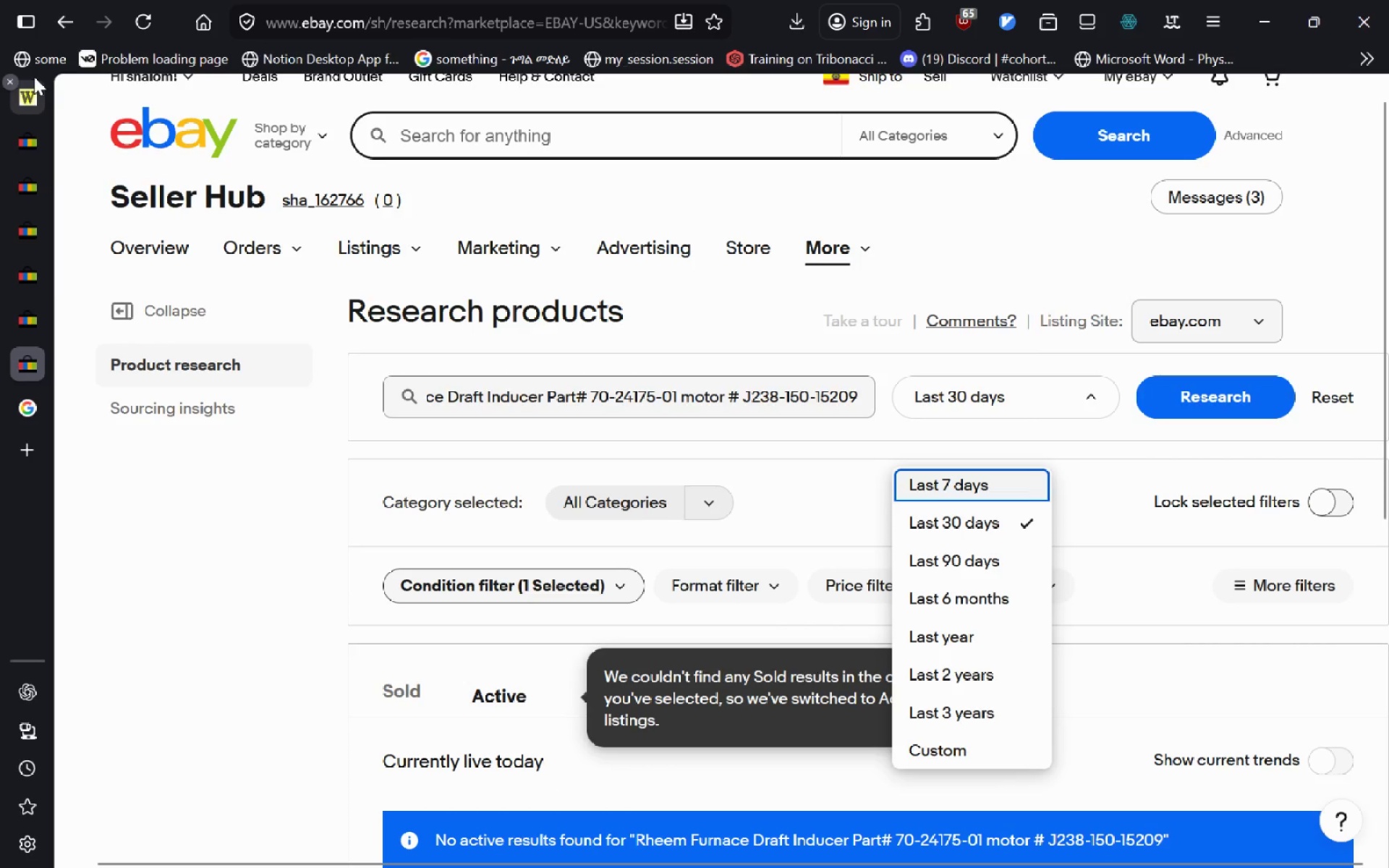 
left_click([34, 79])
 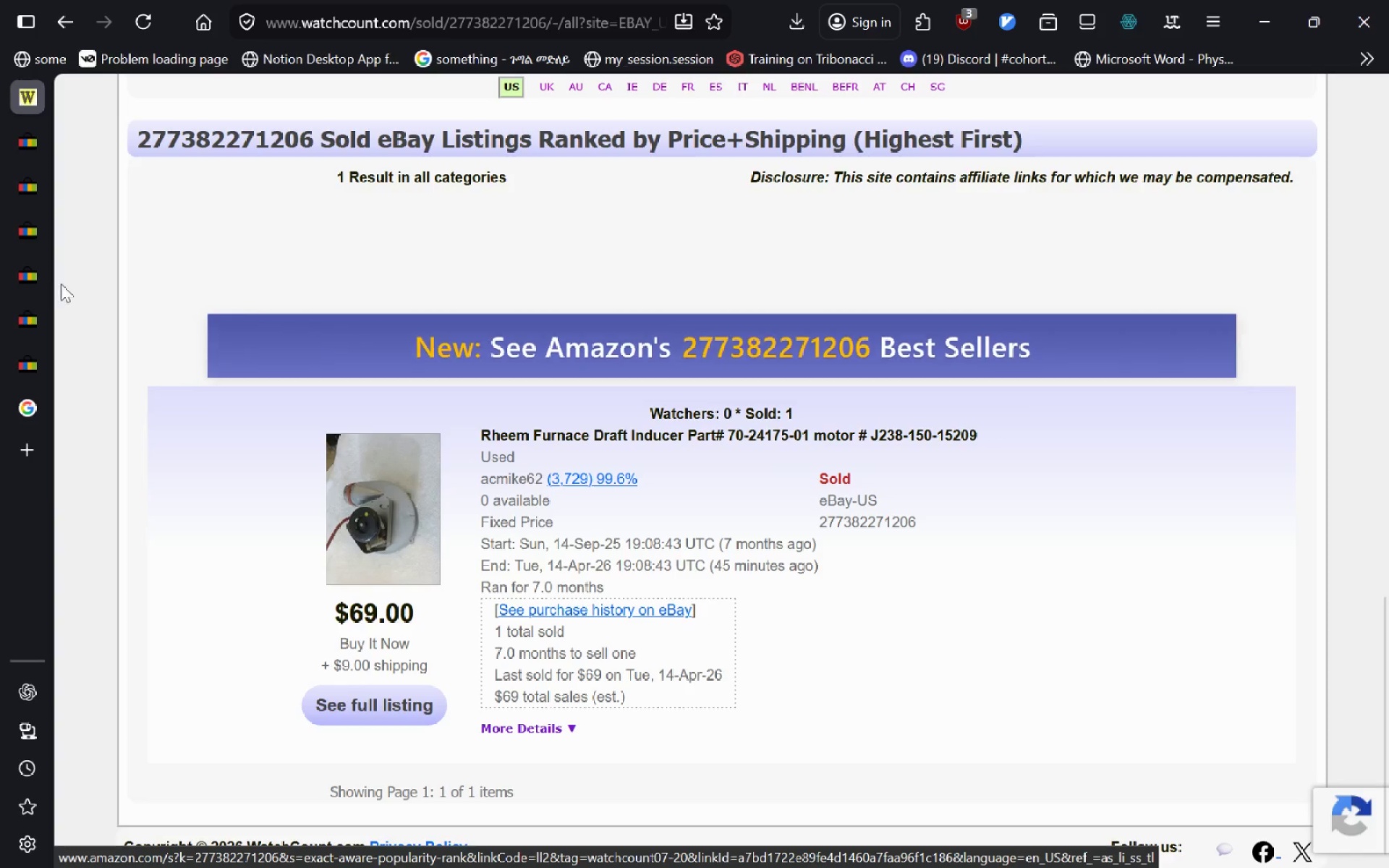 
left_click([20, 382])
 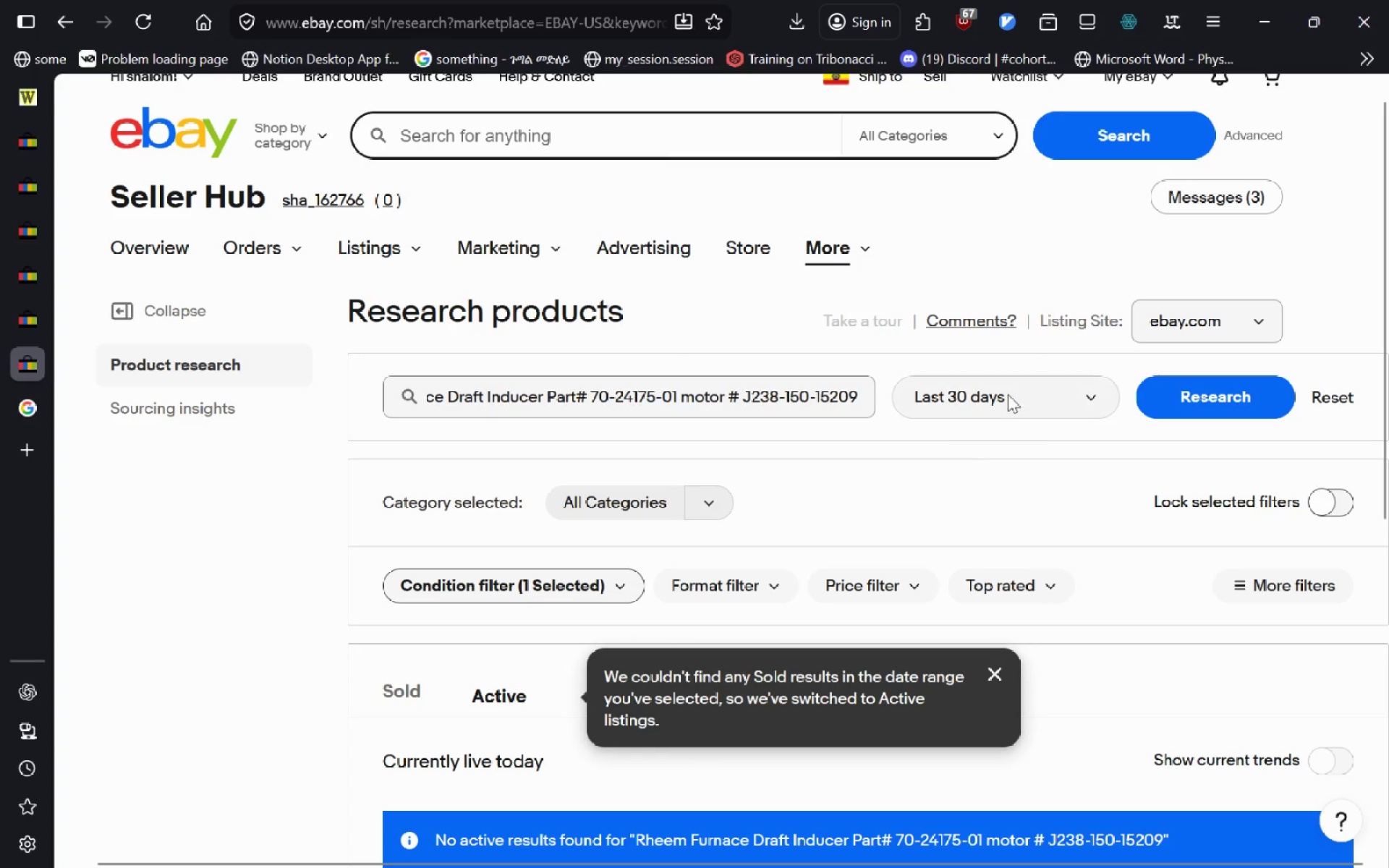 
left_click([1008, 394])
 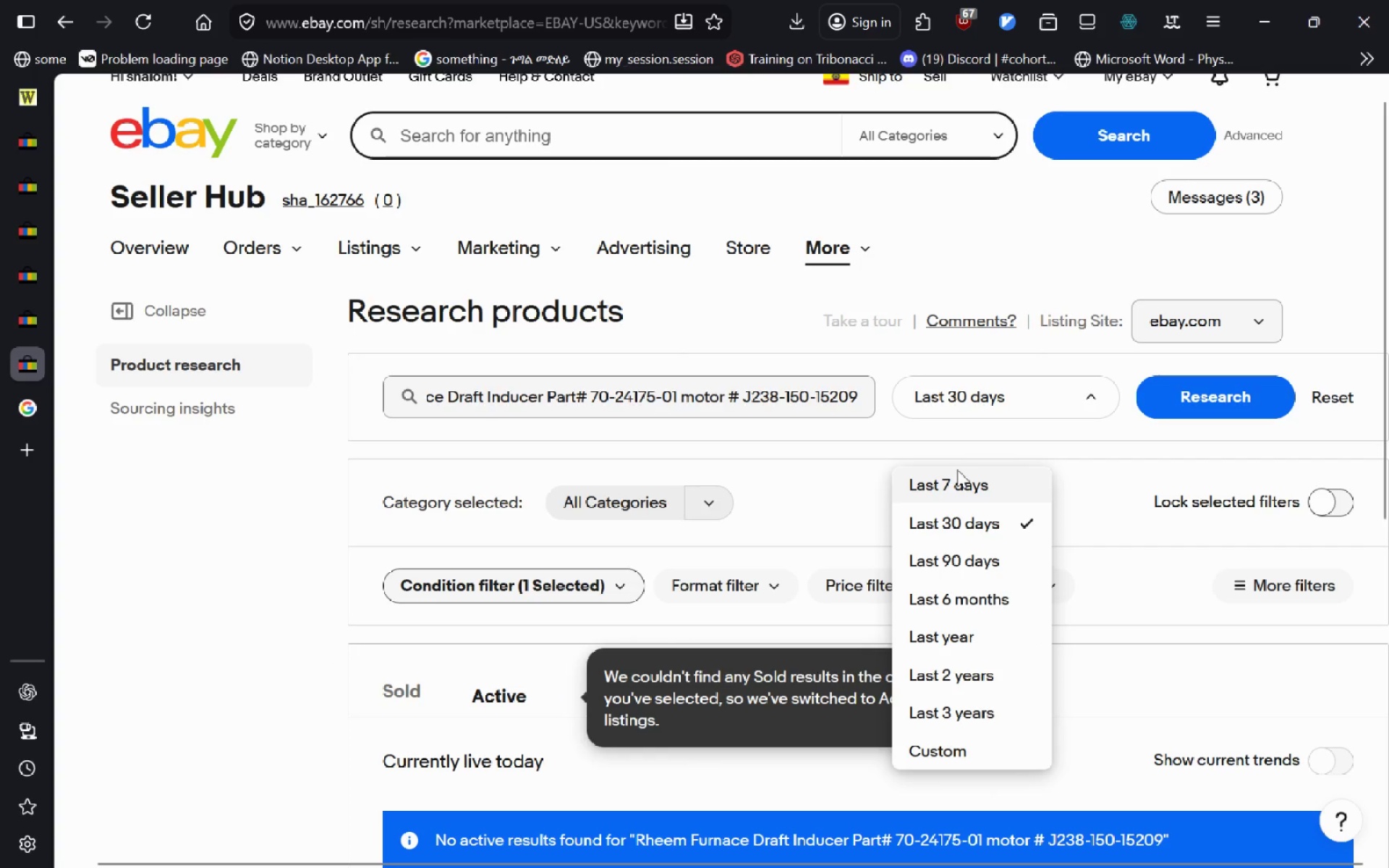 
left_click([957, 469])
 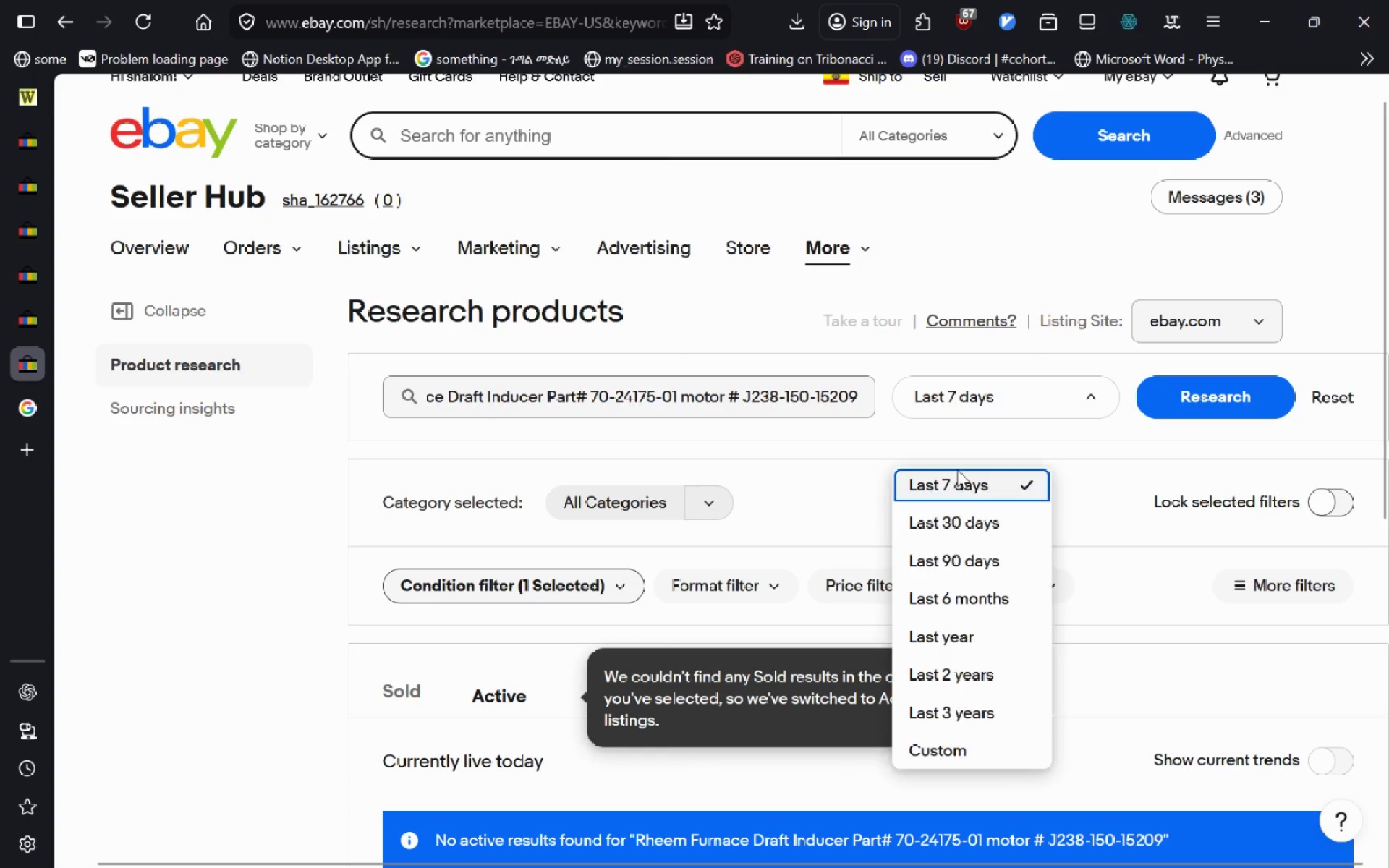 
key(Enter)
 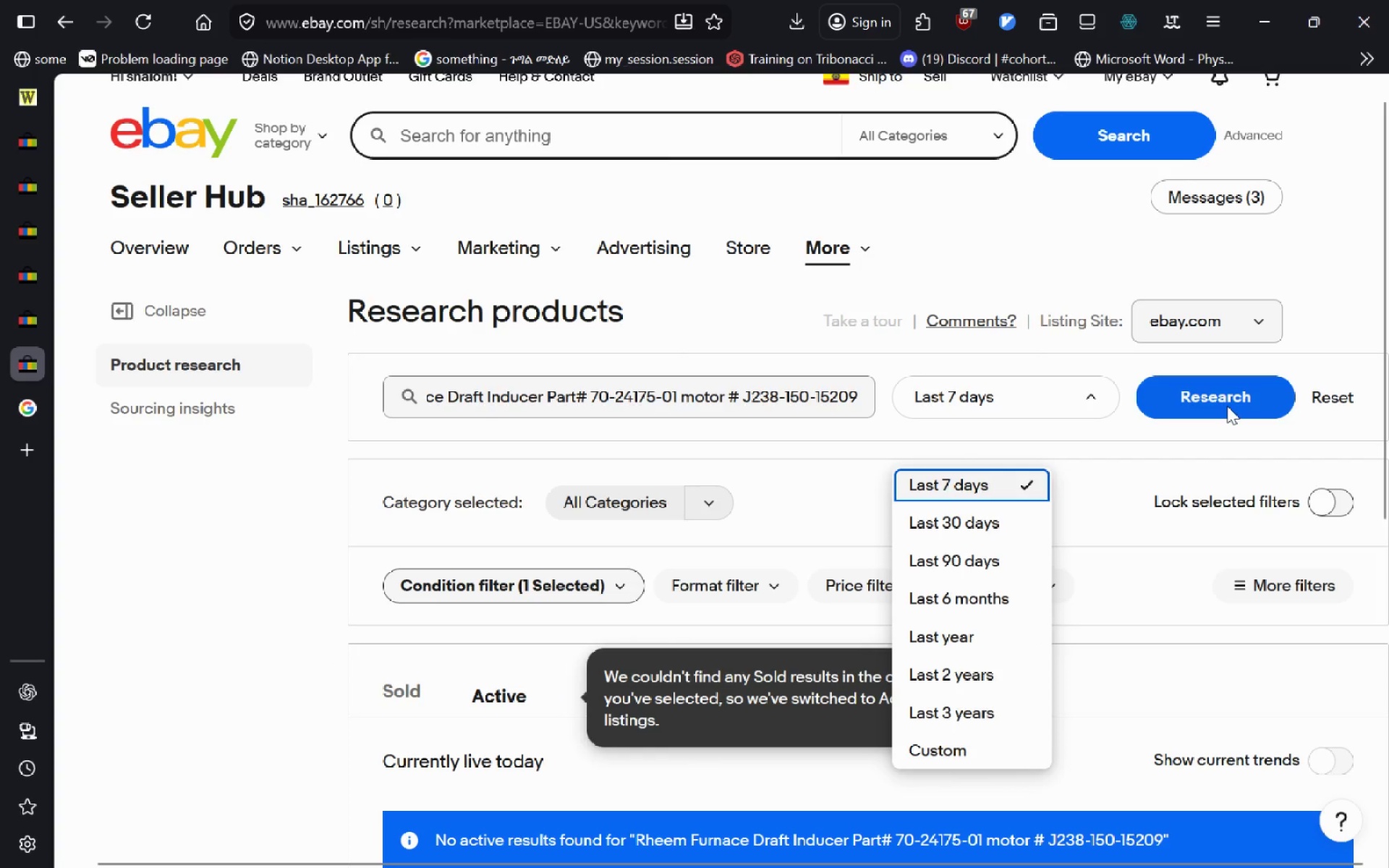 
double_click([1227, 406])
 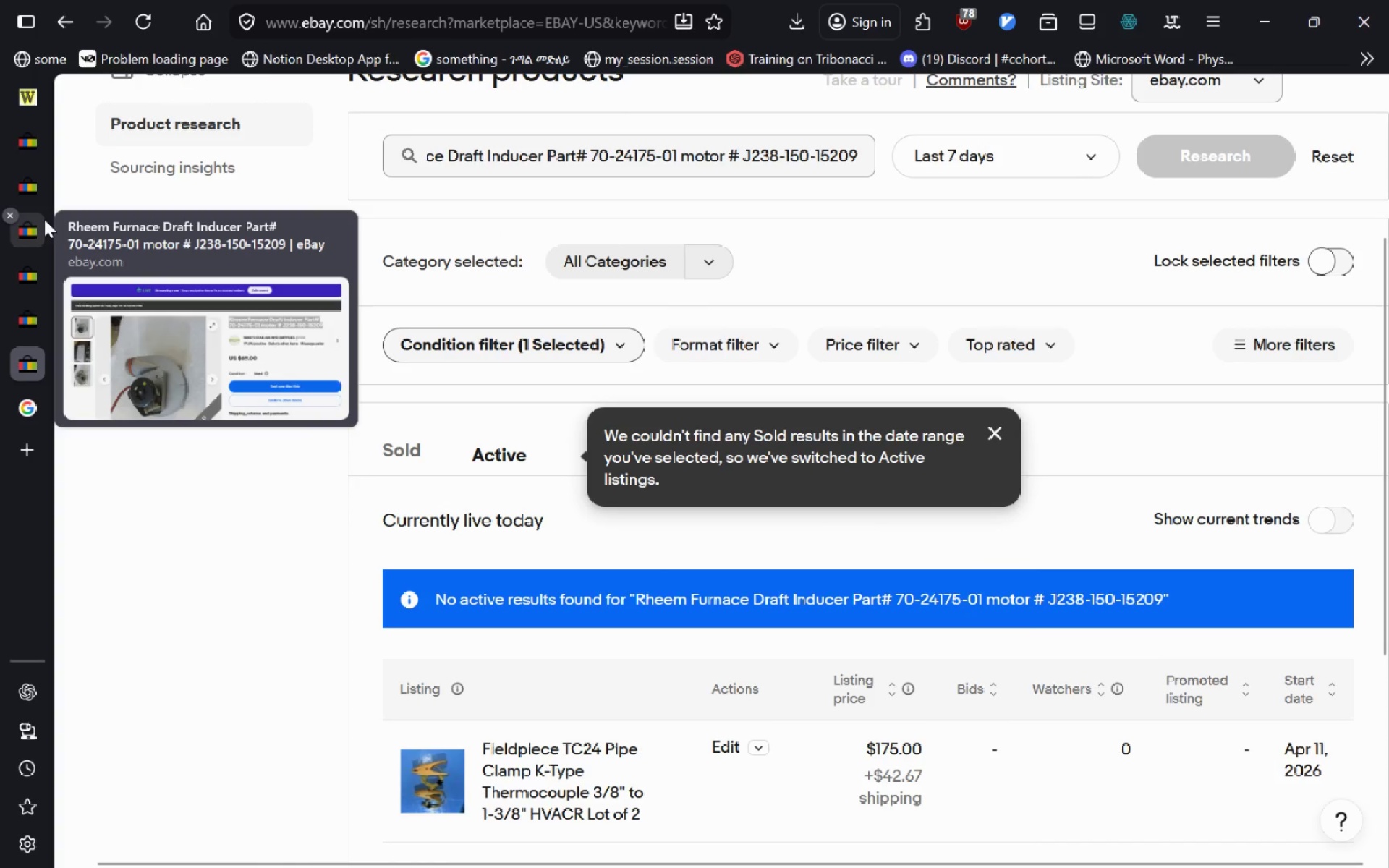 
wait(6.33)
 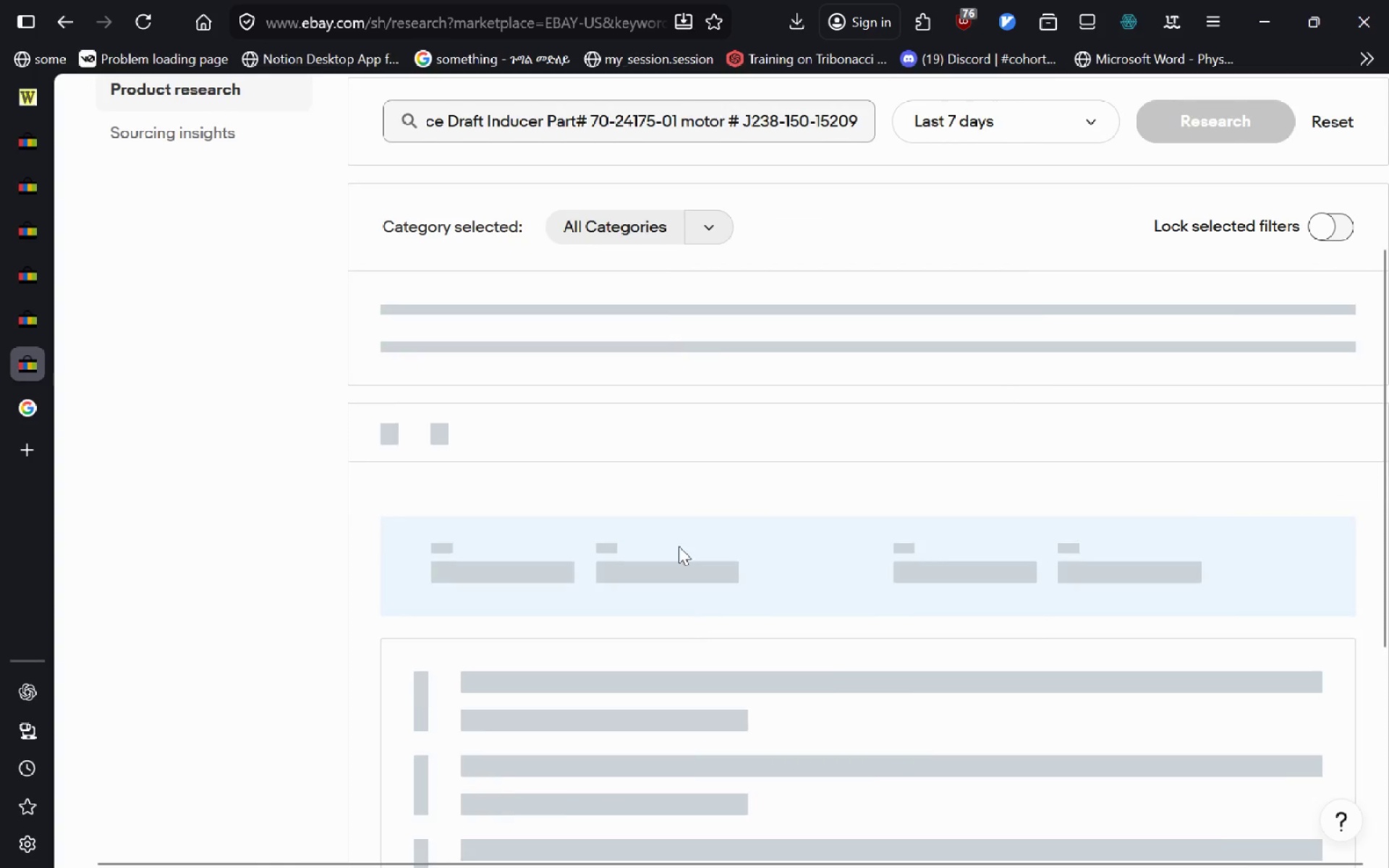 
left_click([38, 215])
 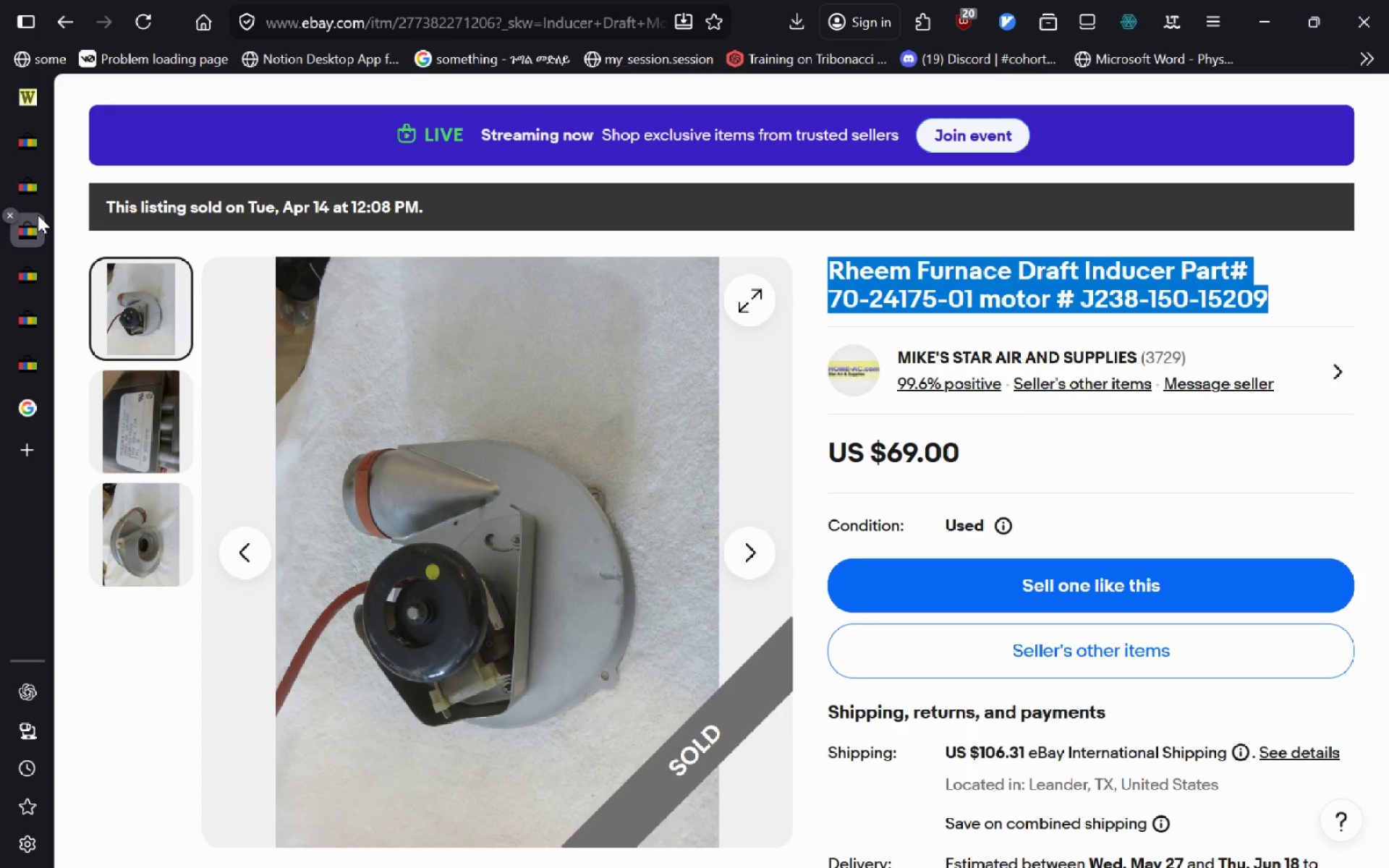 
key(Control+W)
 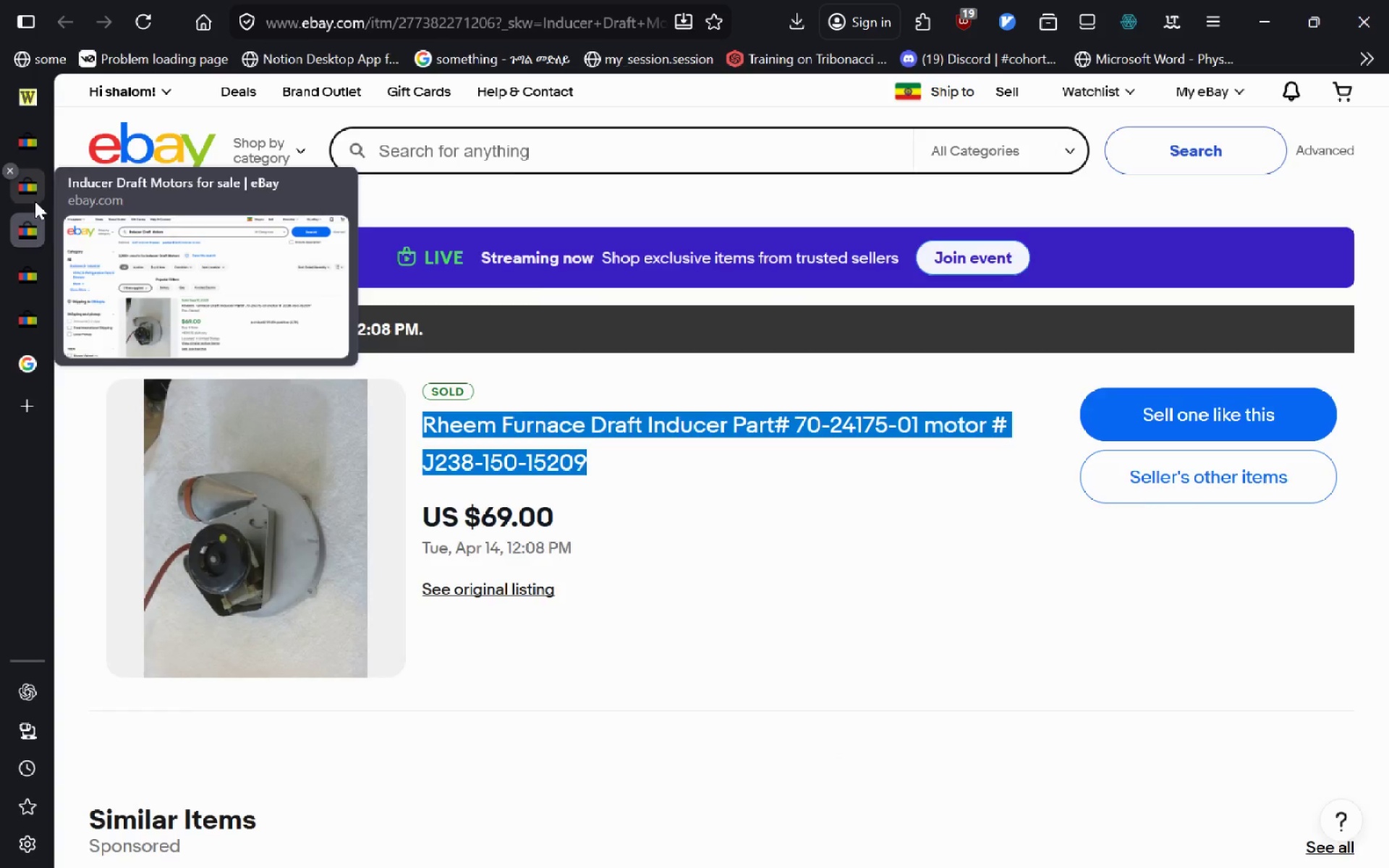 
left_click([35, 201])
 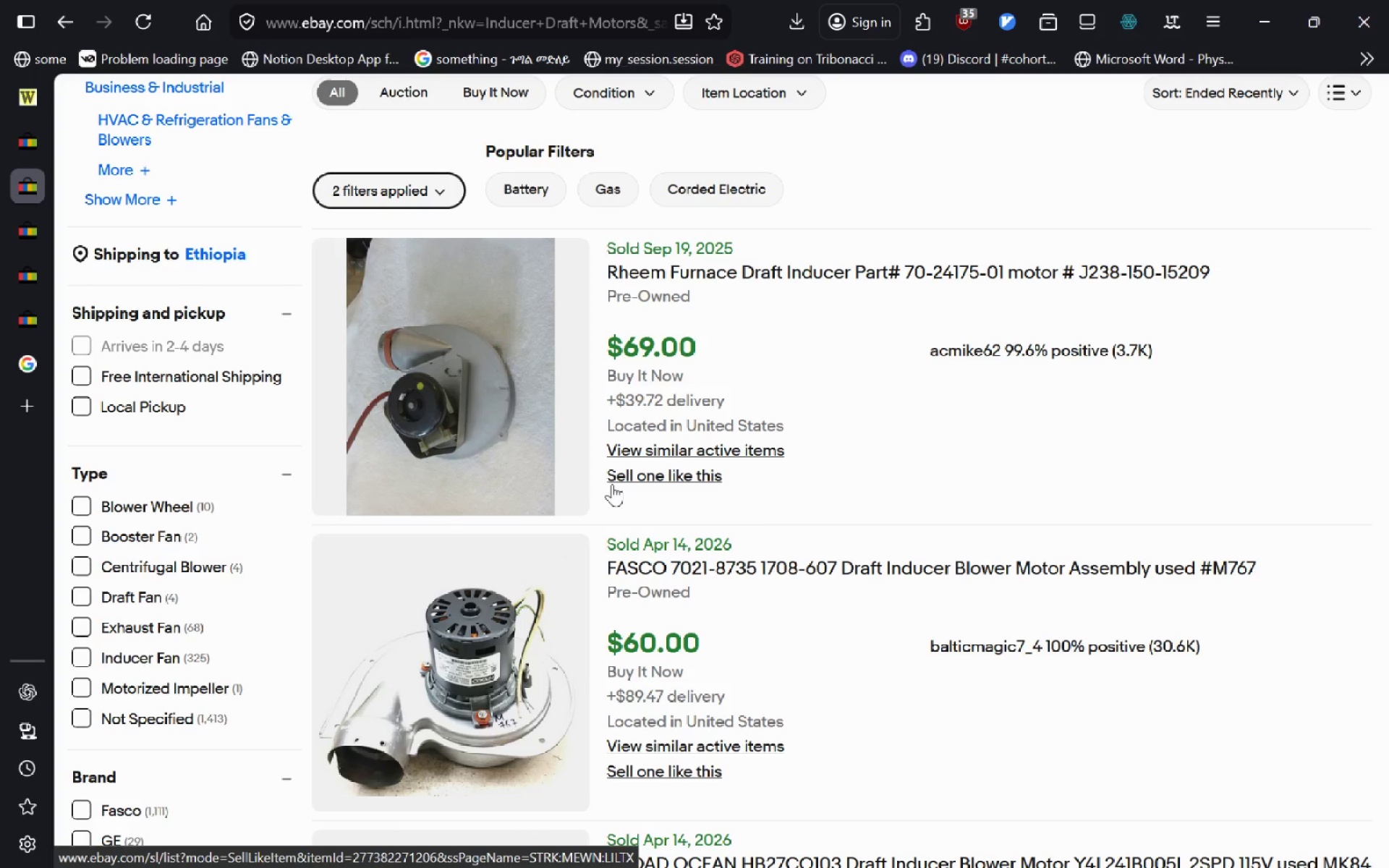 
wait(11.28)
 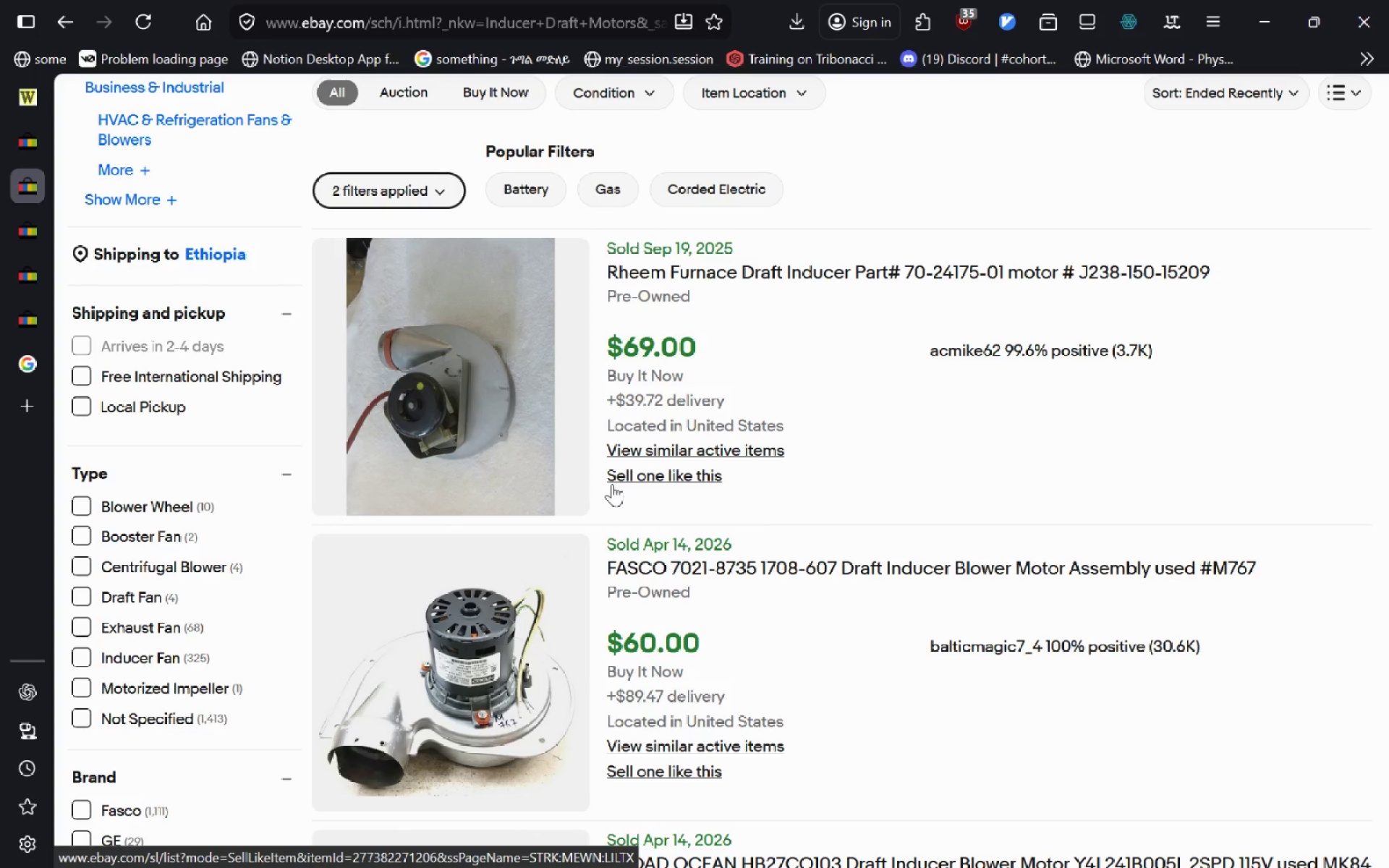 
left_click([735, 574])
 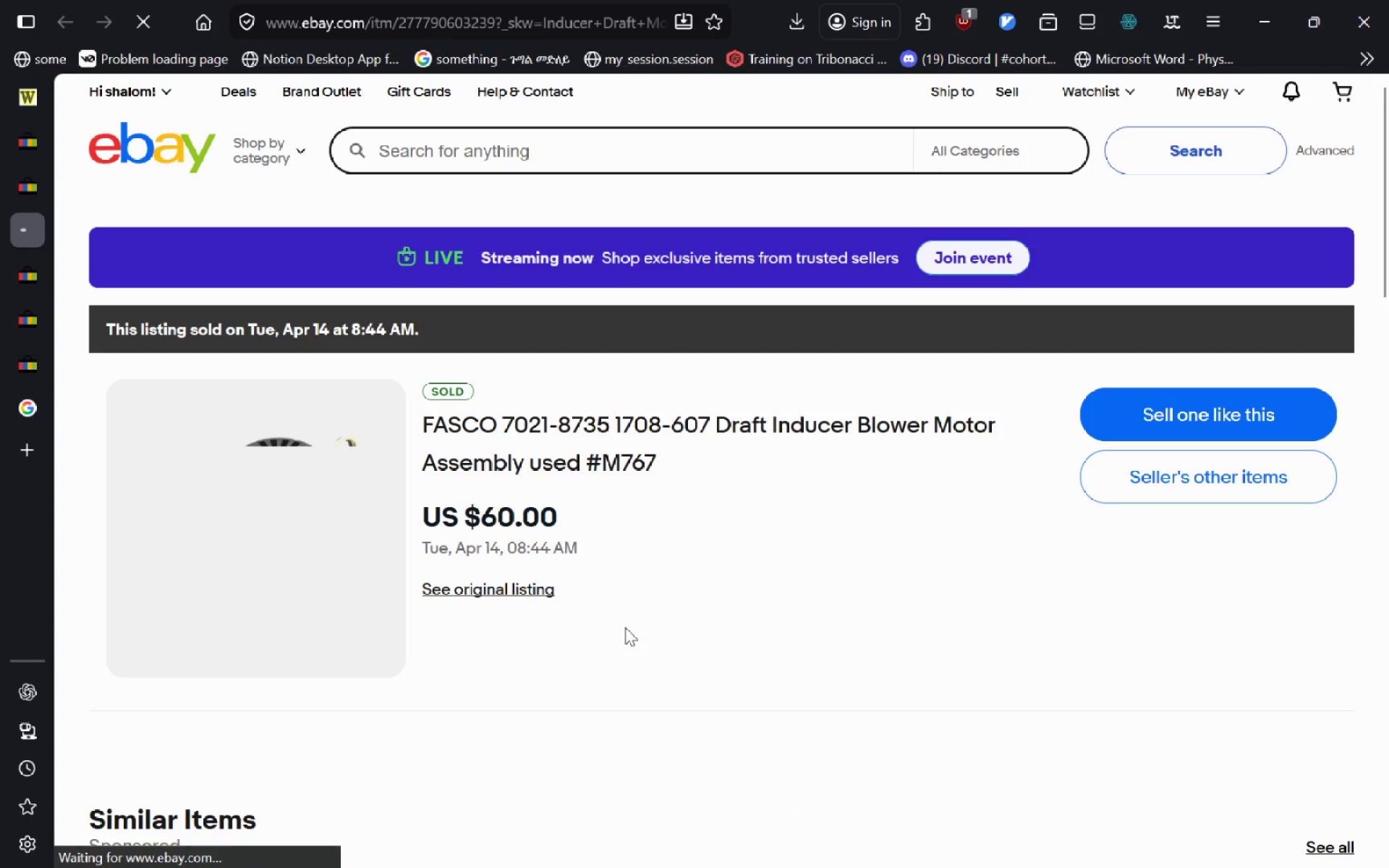 
left_click([491, 603])
 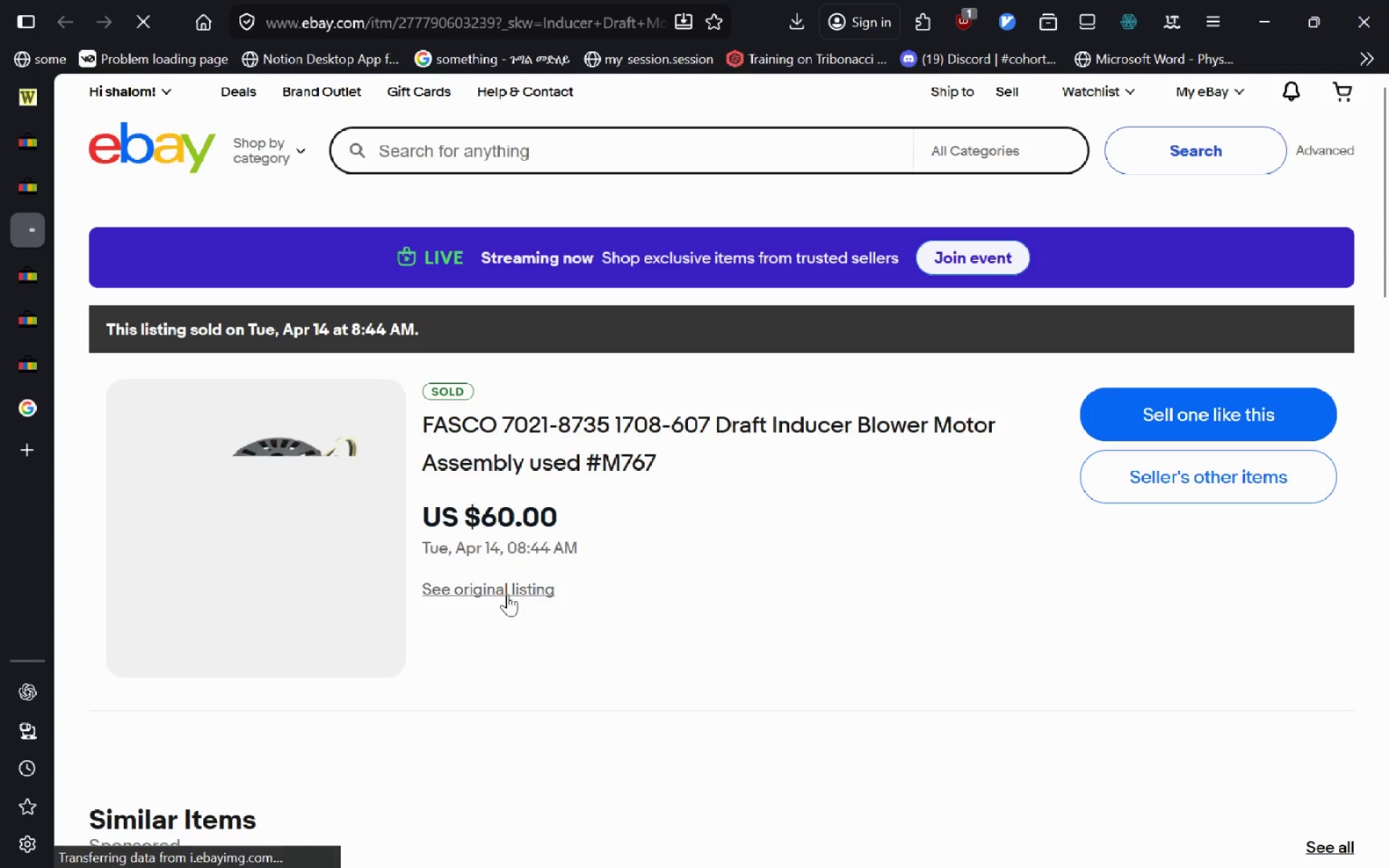 
left_click([507, 594])
 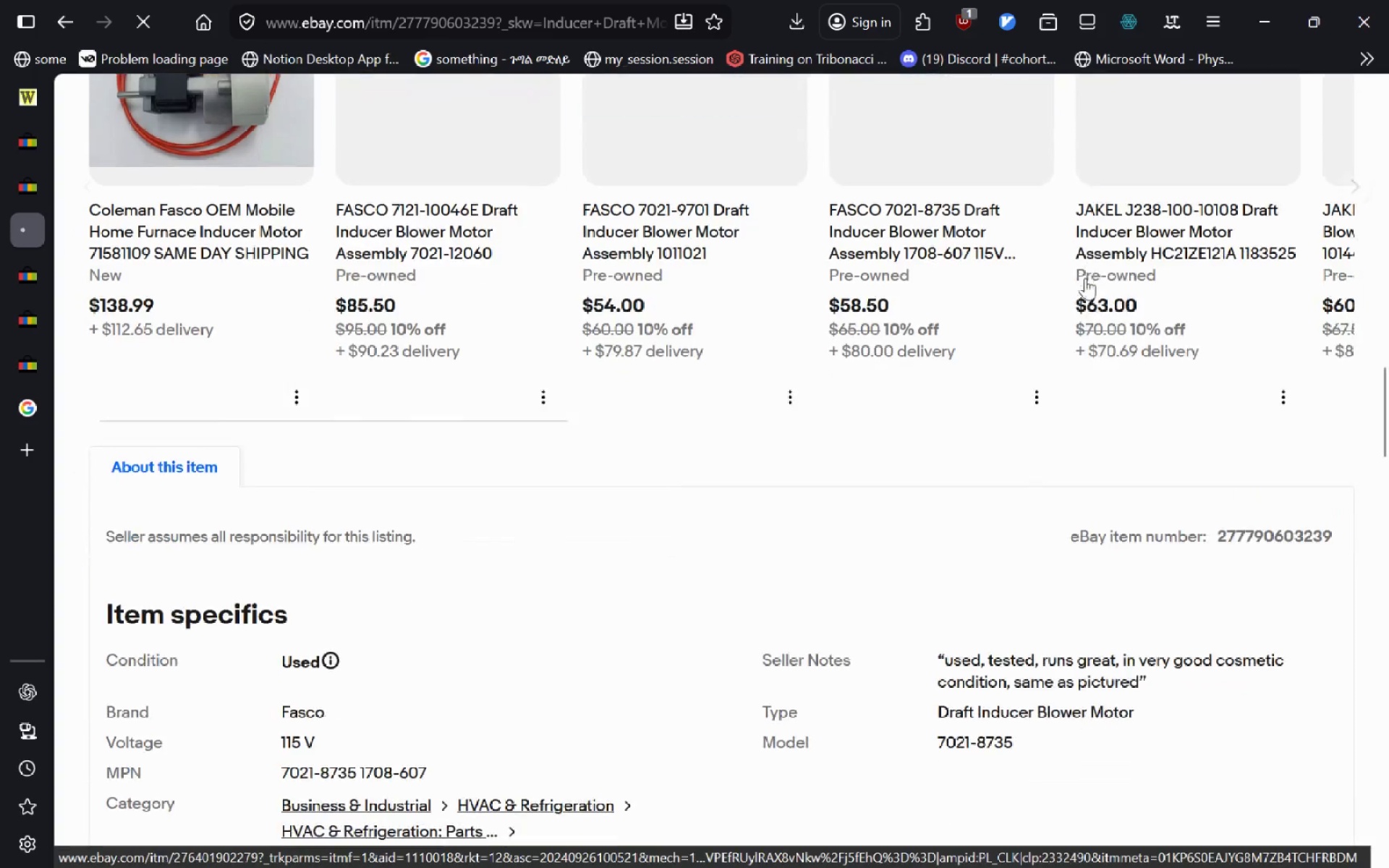 
left_click_drag(start_coordinate=[1218, 503], to_coordinate=[1375, 490])
 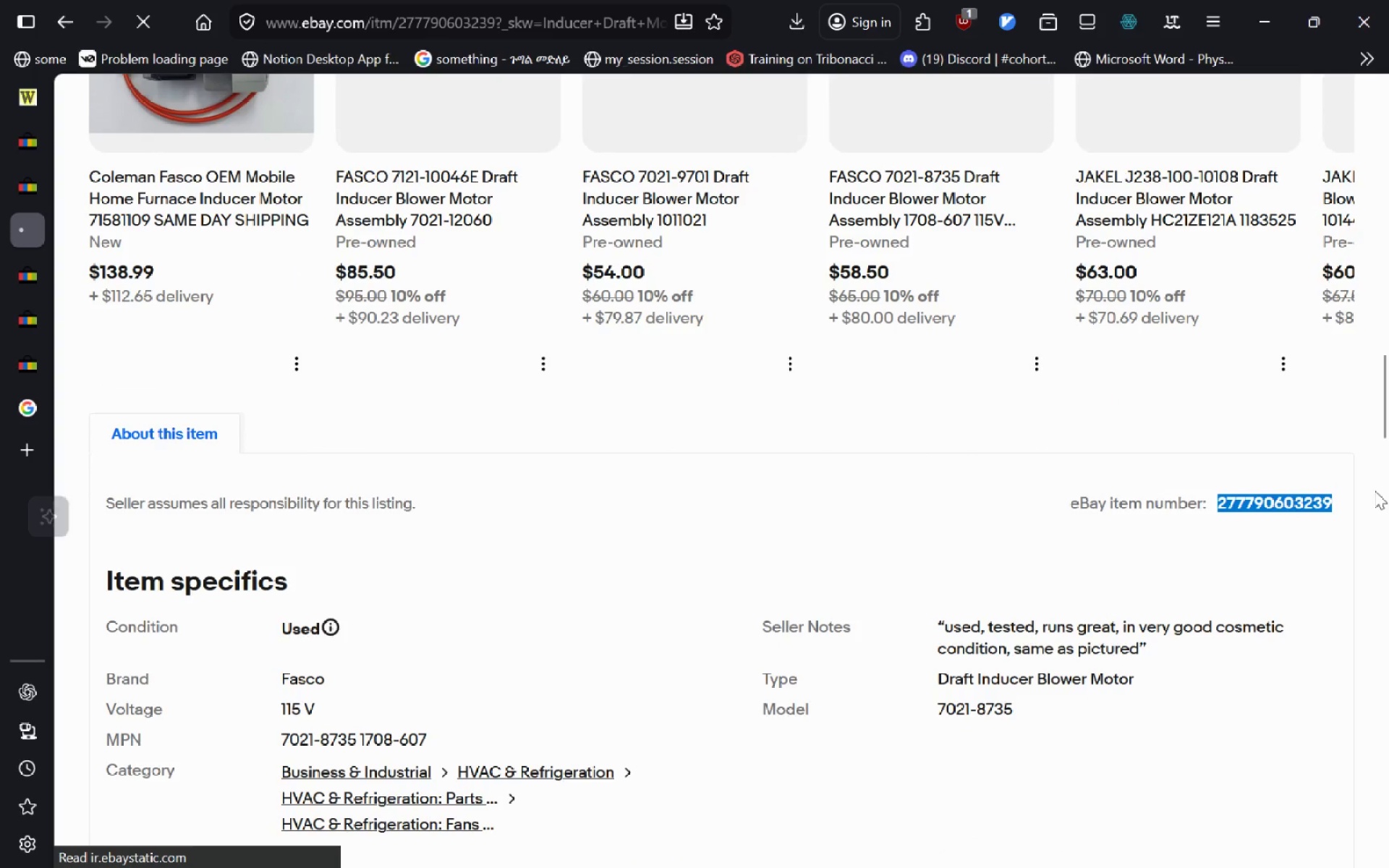 
key(Control+C)
 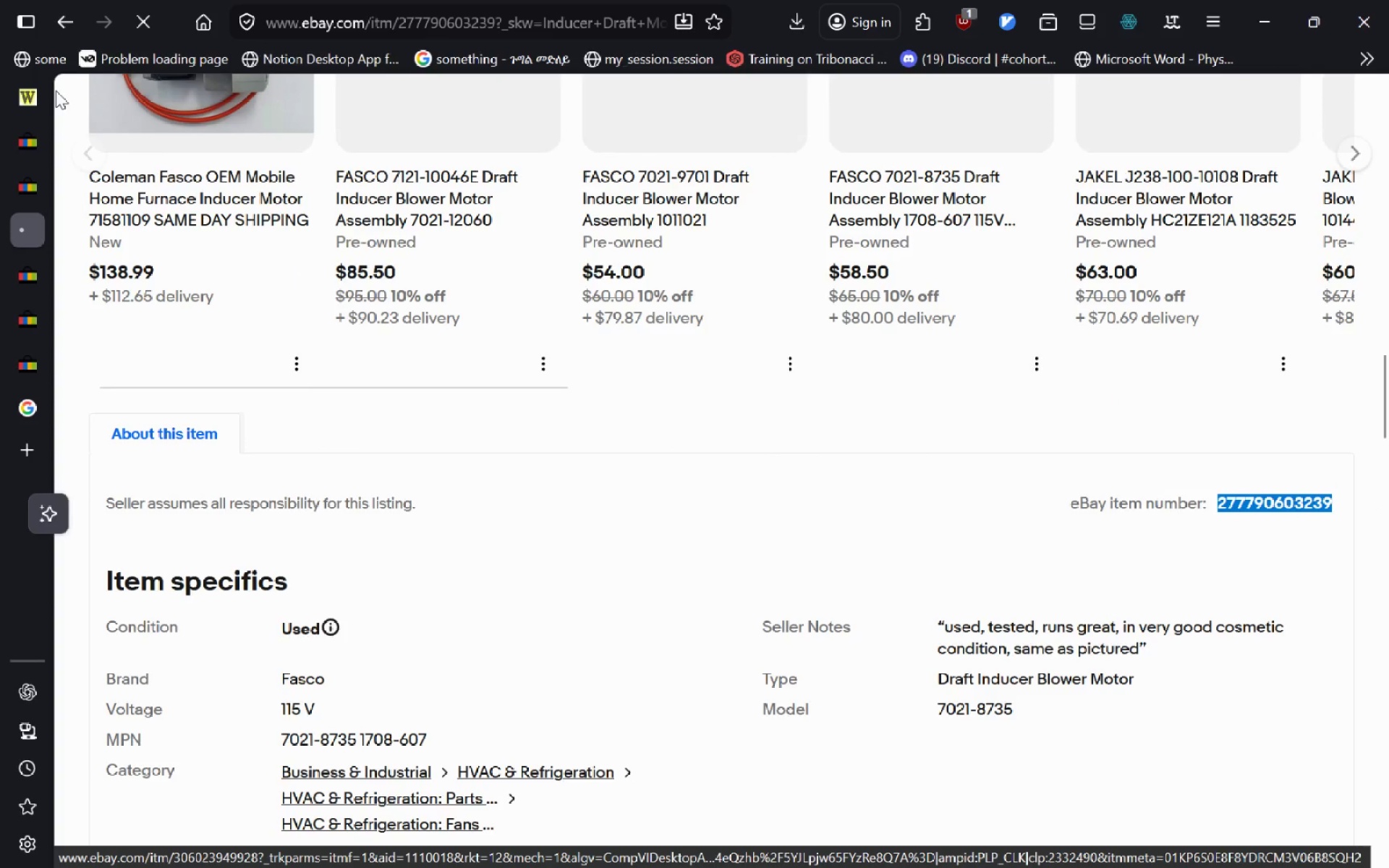 
left_click([35, 80])
 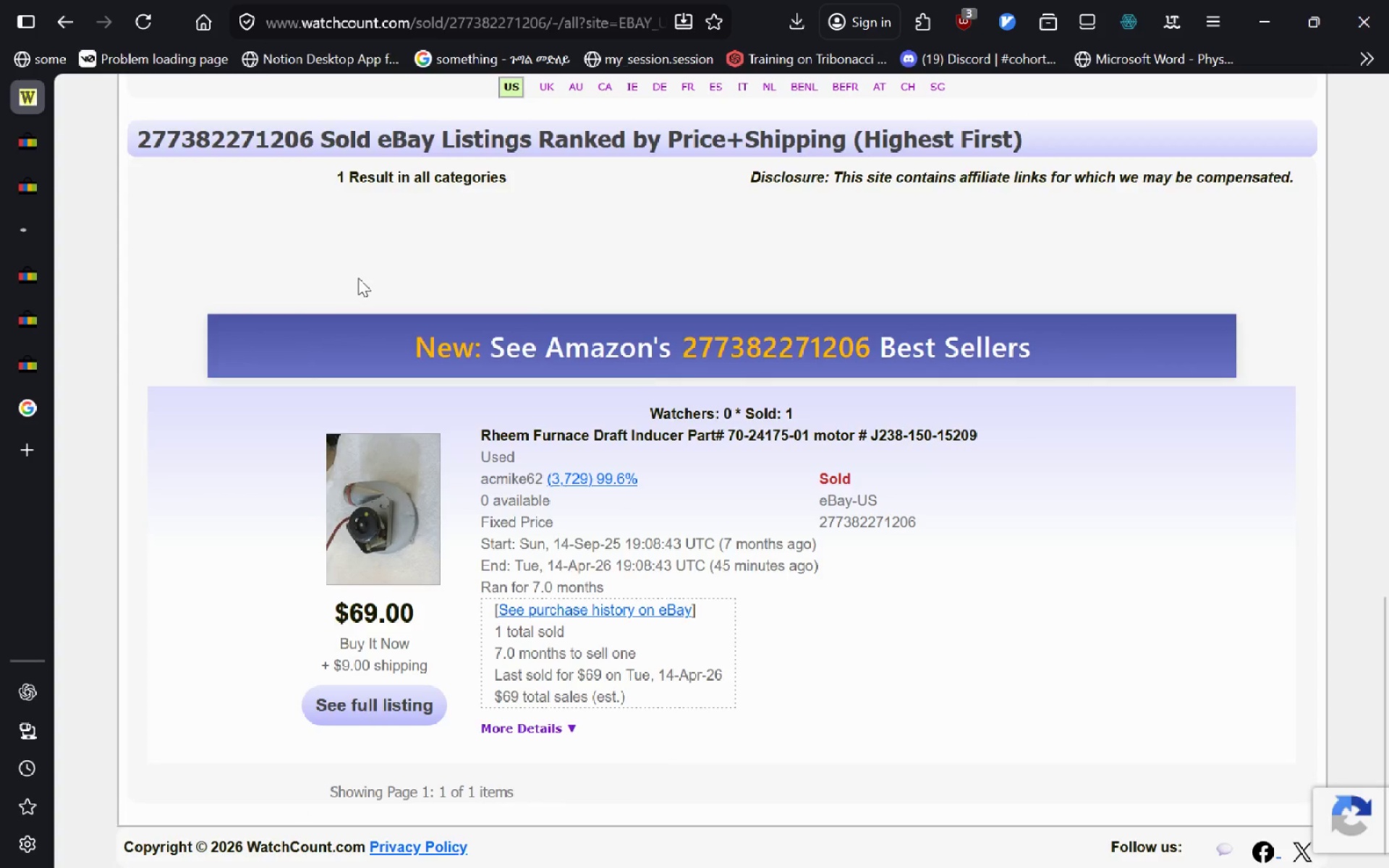 
mouse_move([356, 300])
 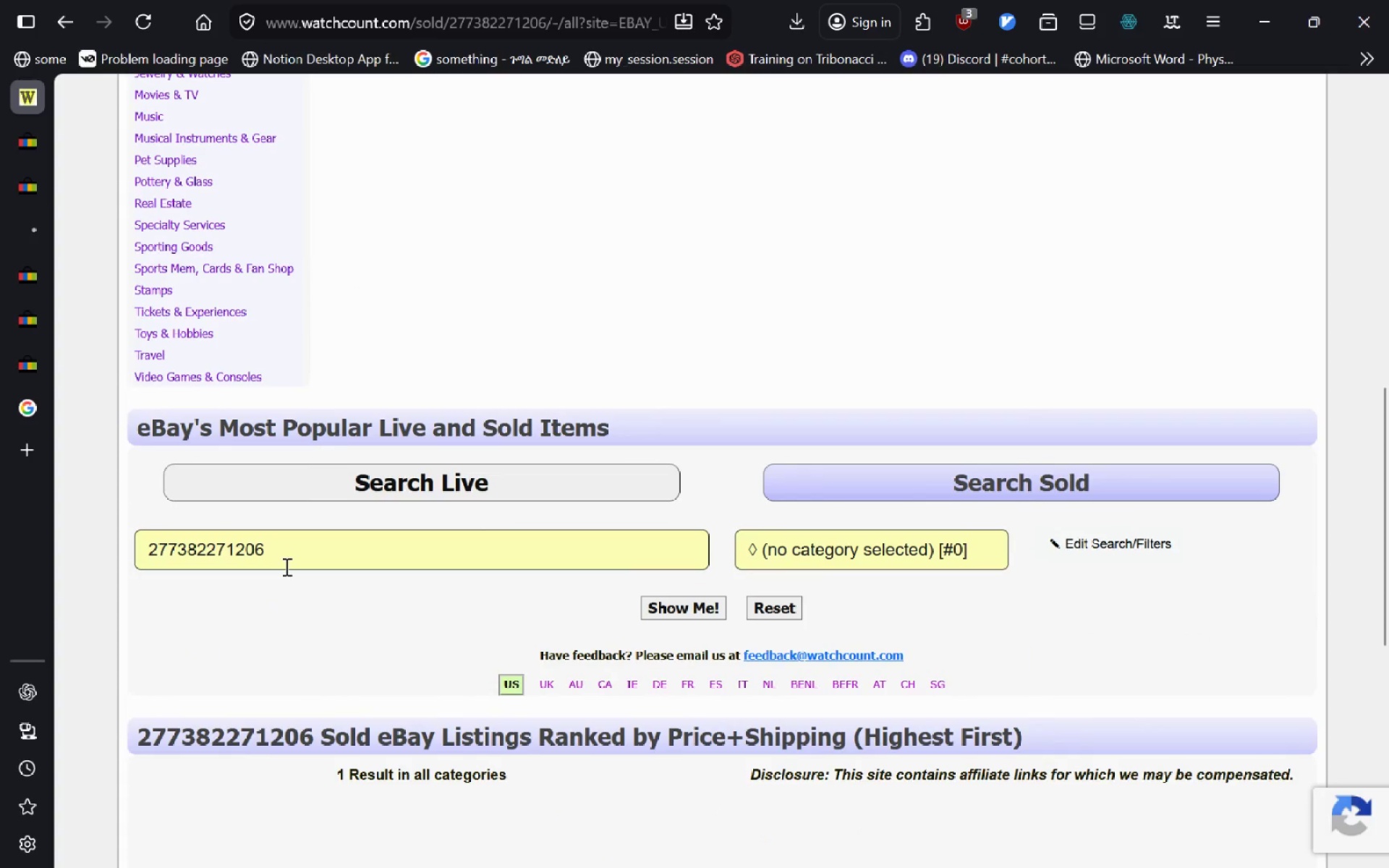 
left_click([285, 566])
 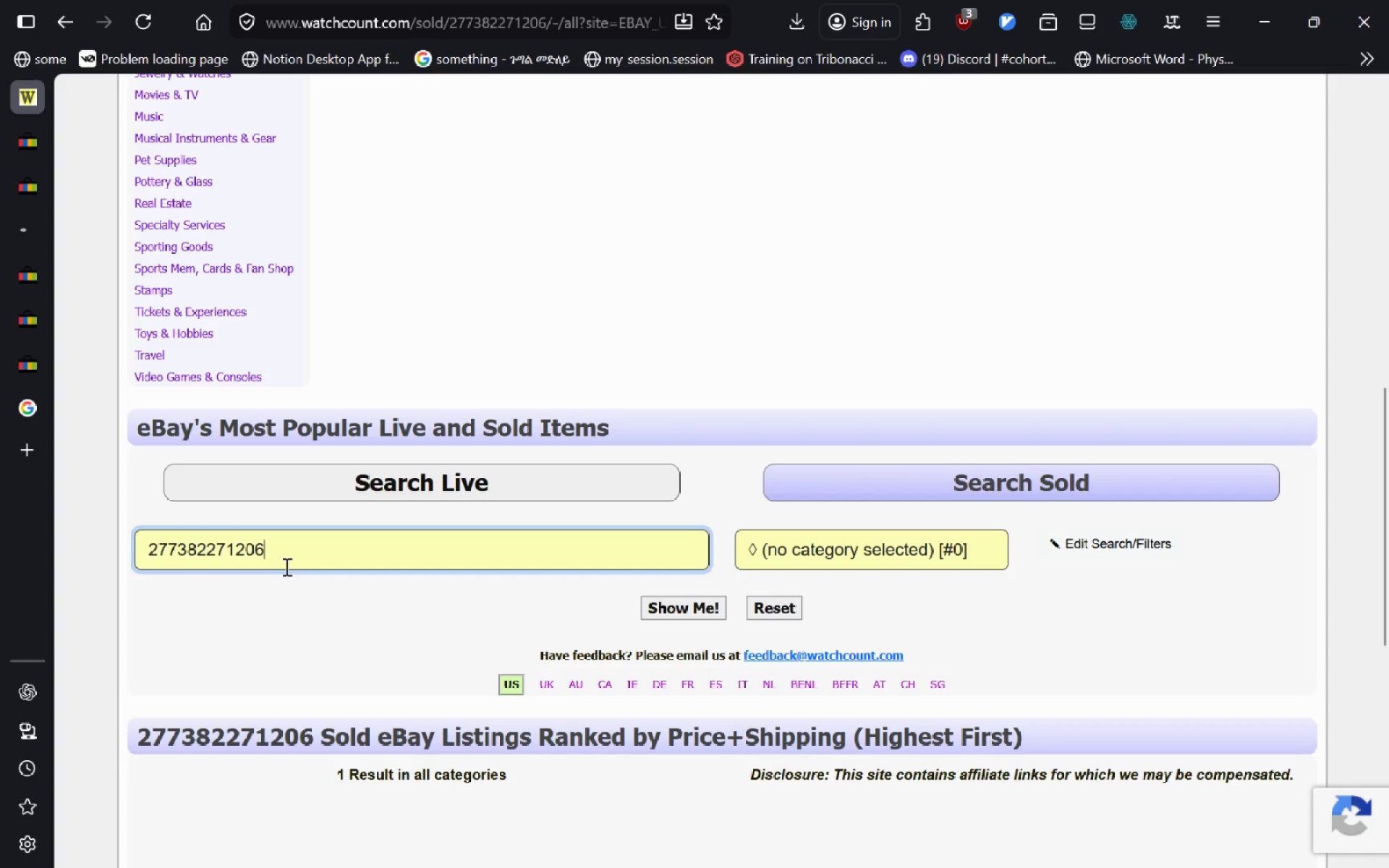 
key(Control+A)
 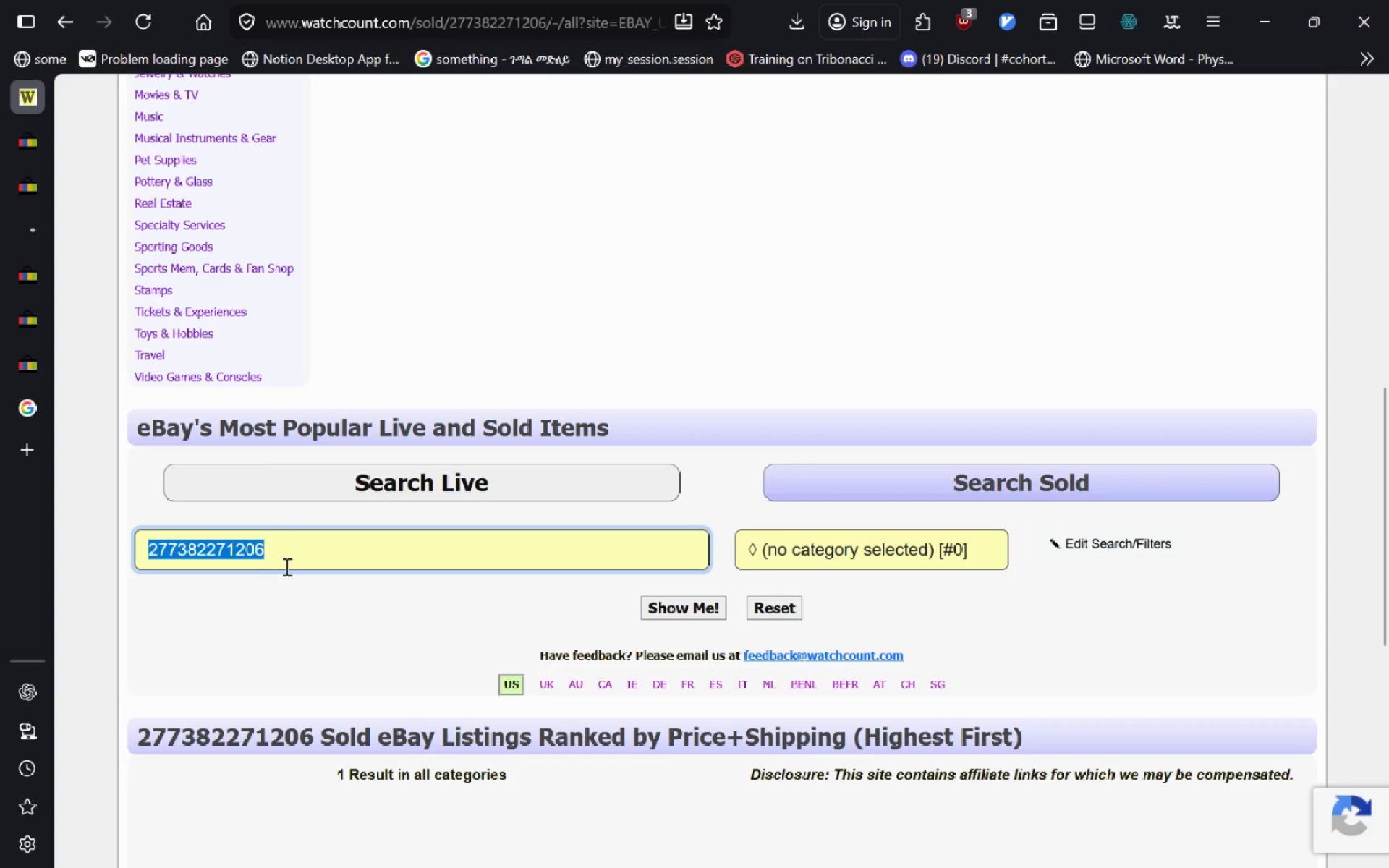 
key(Control+V)
 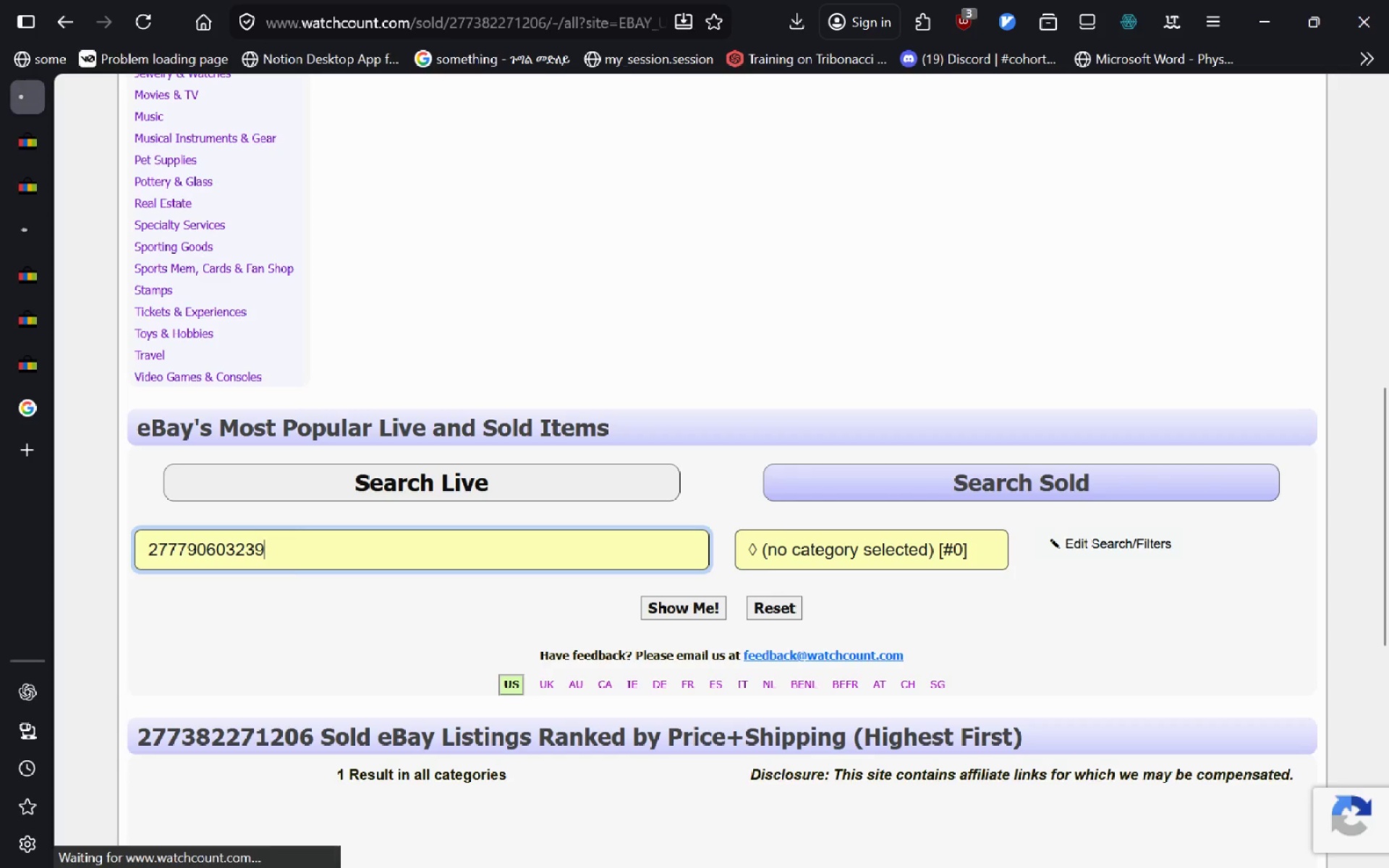 
key(Enter)
 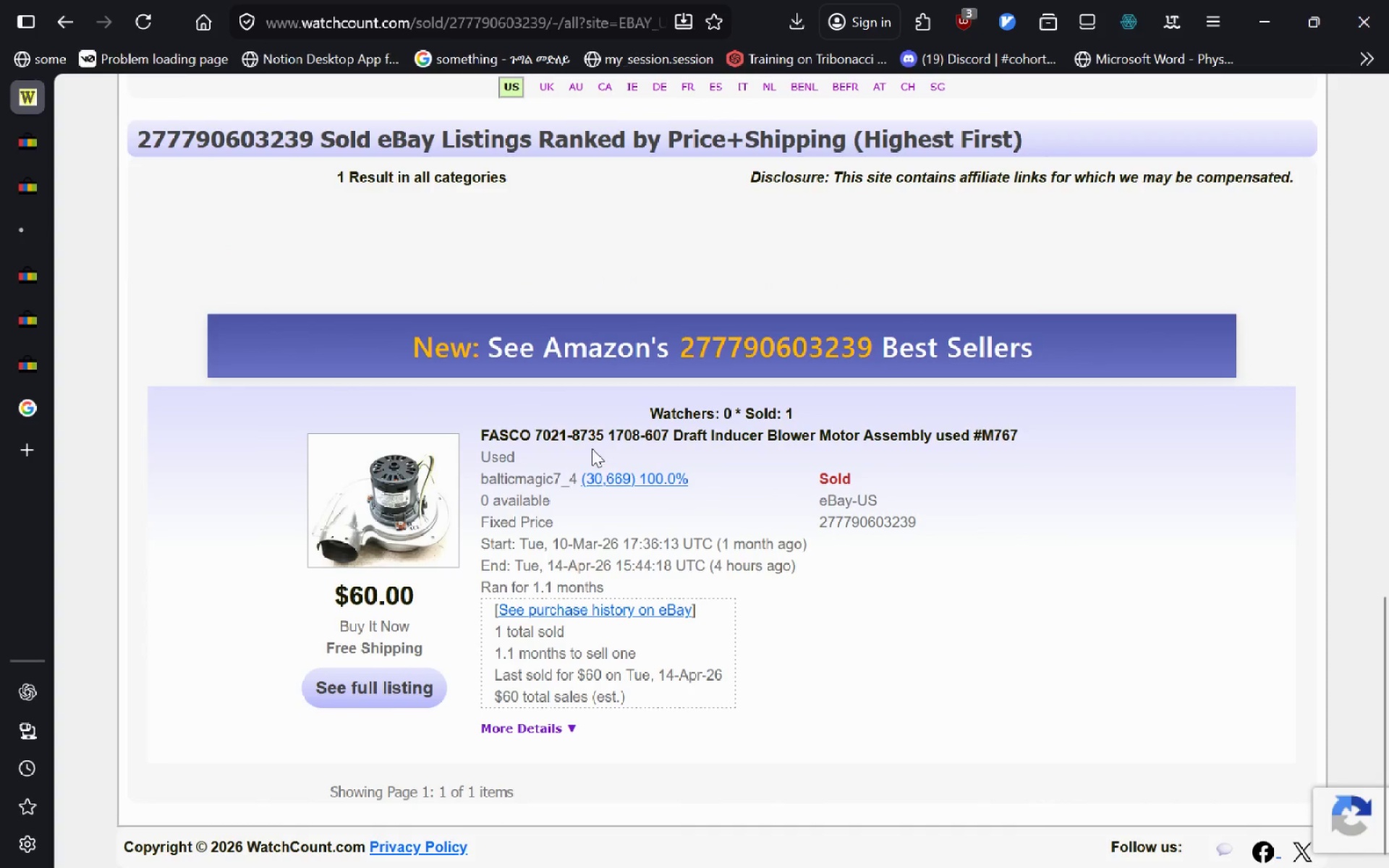 
wait(7.38)
 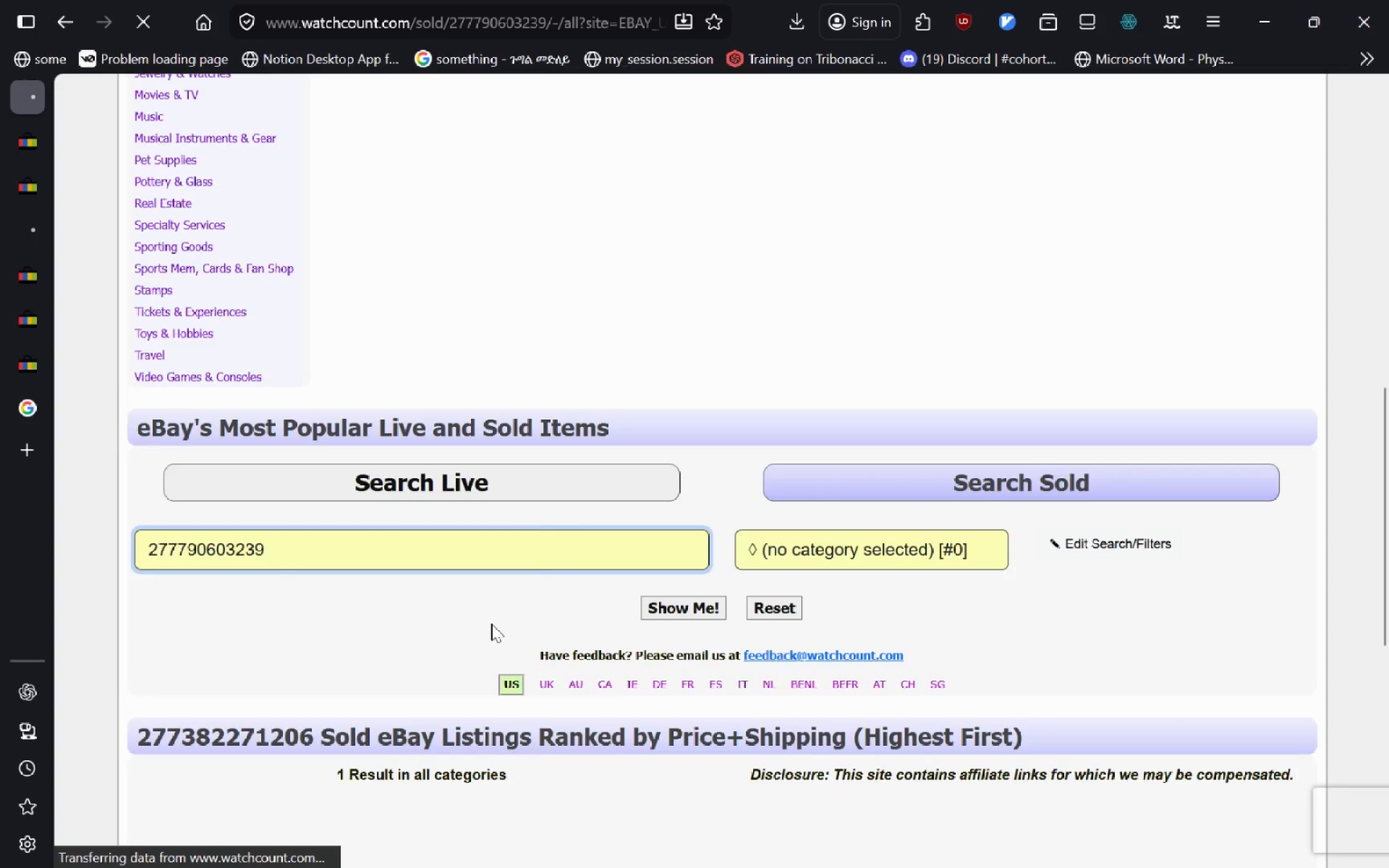 
left_click_drag(start_coordinate=[1026, 435], to_coordinate=[465, 443])
 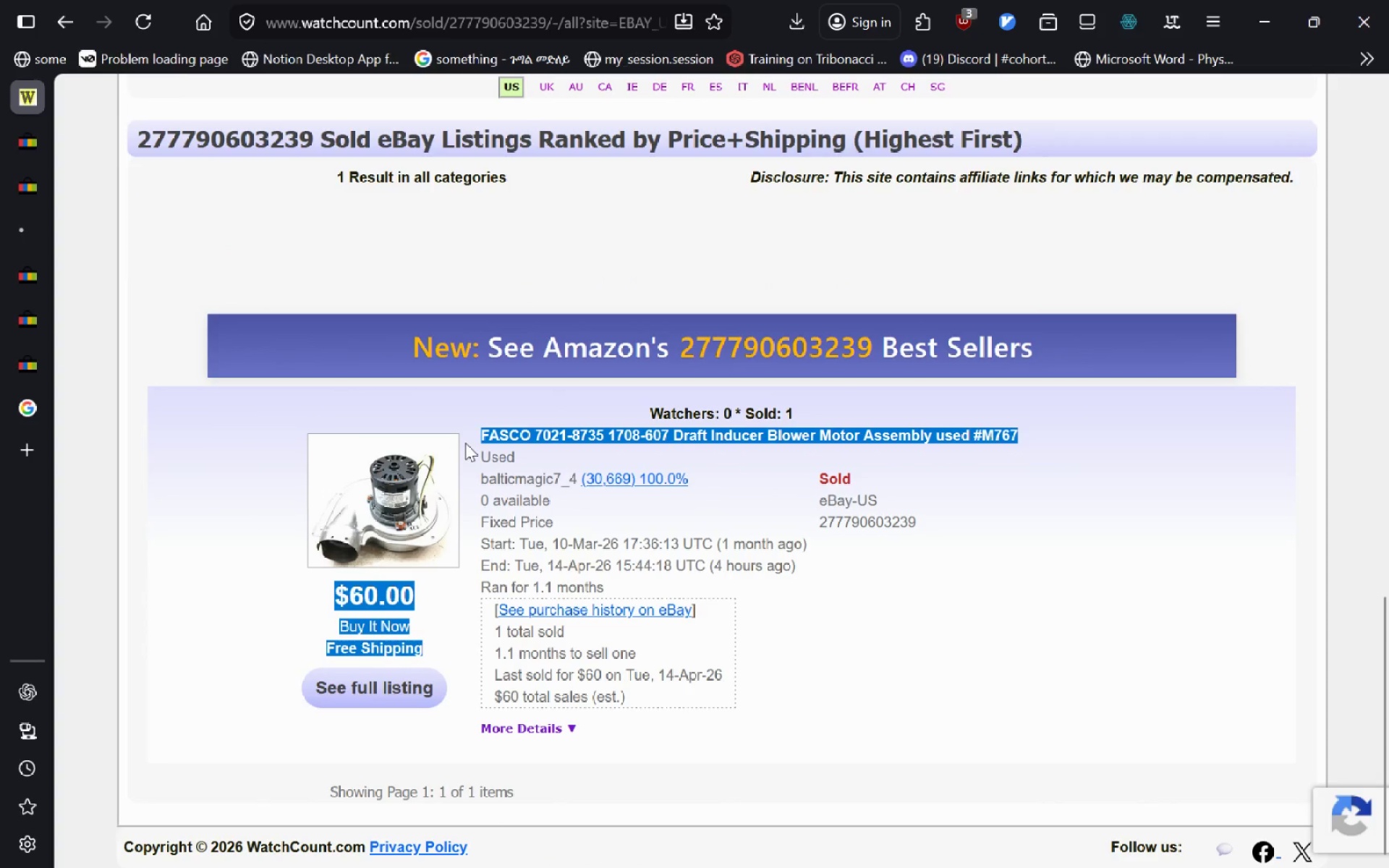 
key(Control+ControlLeft)
 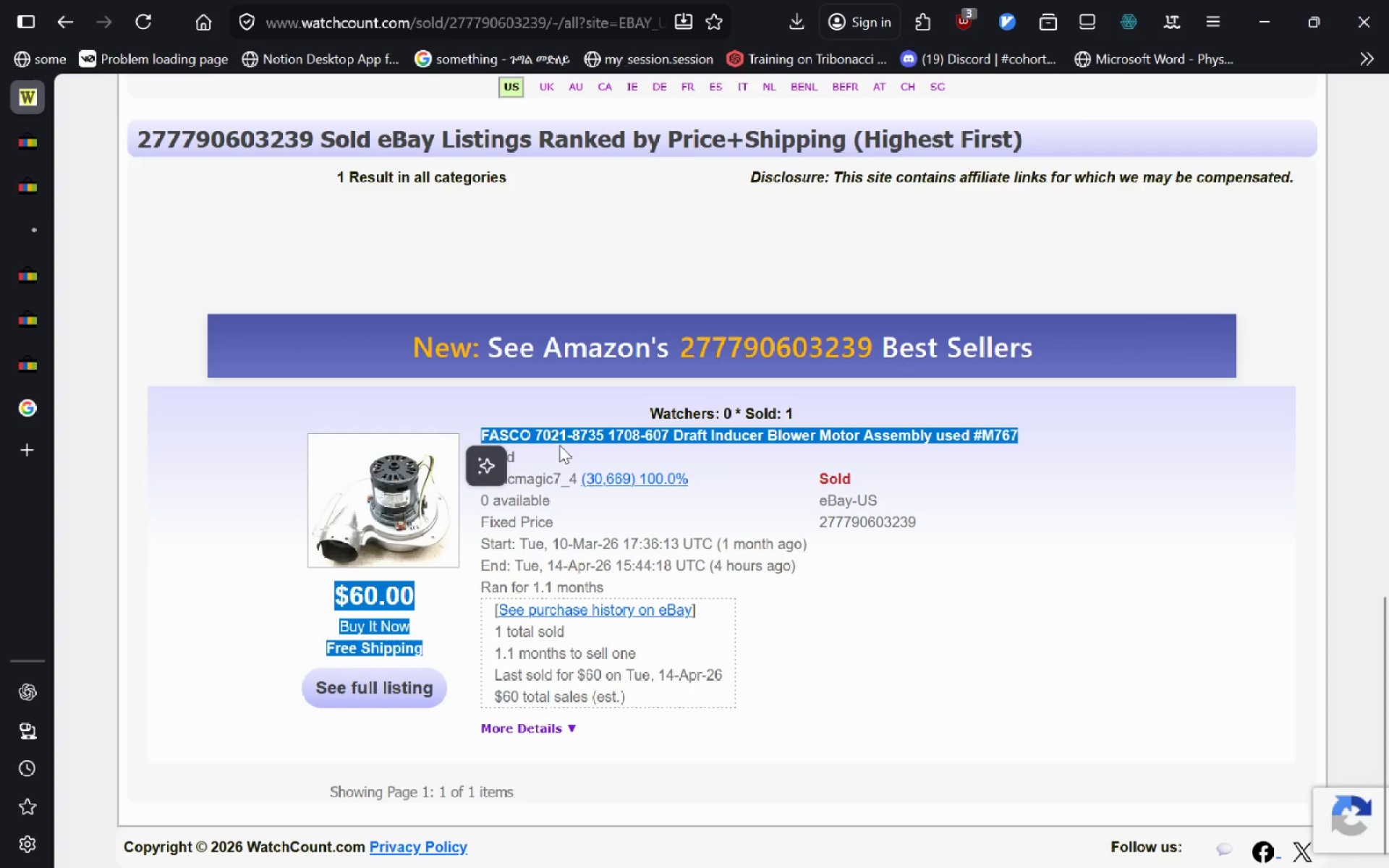 
left_click([559, 445])
 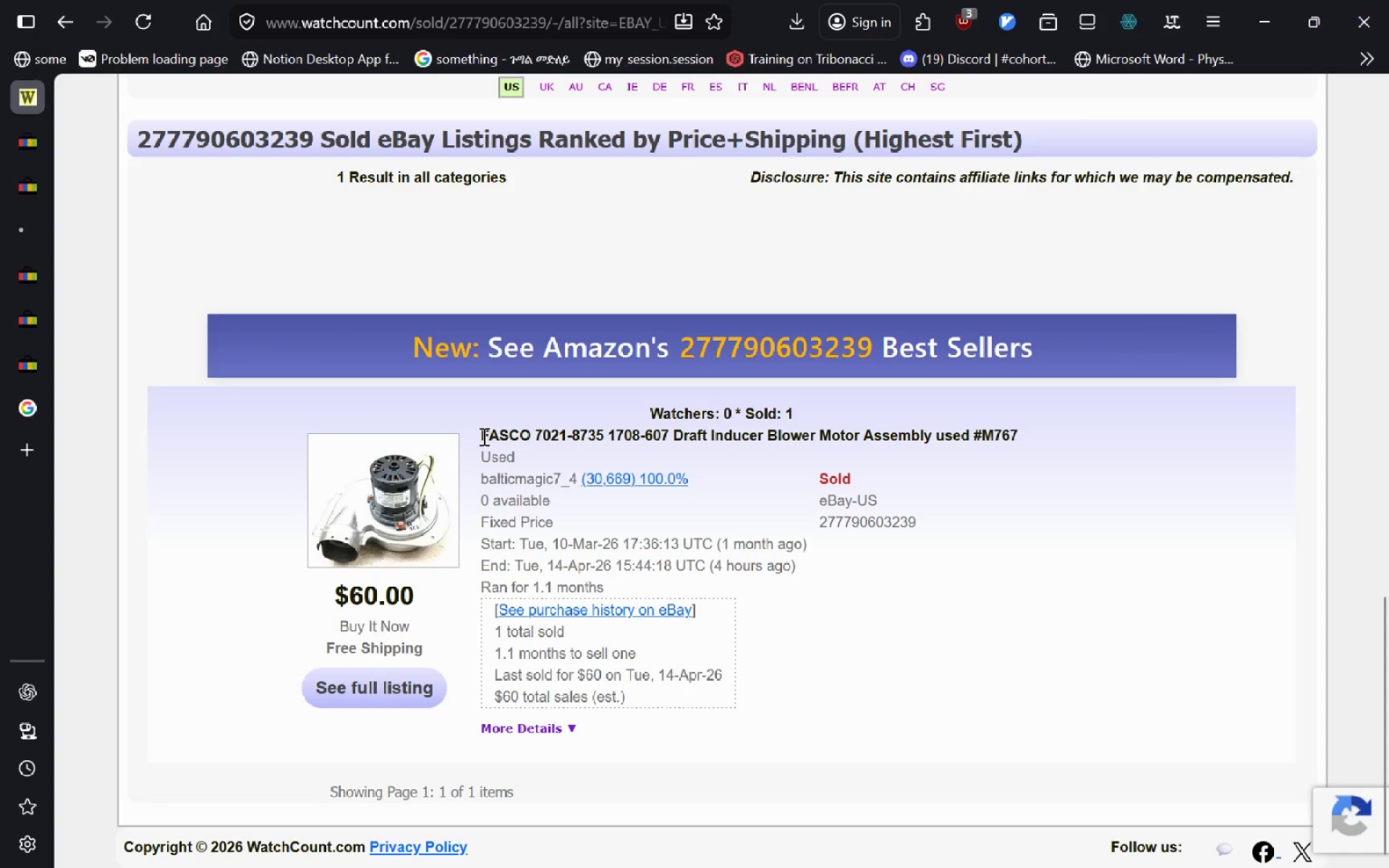 
left_click_drag(start_coordinate=[478, 435], to_coordinate=[1050, 426])
 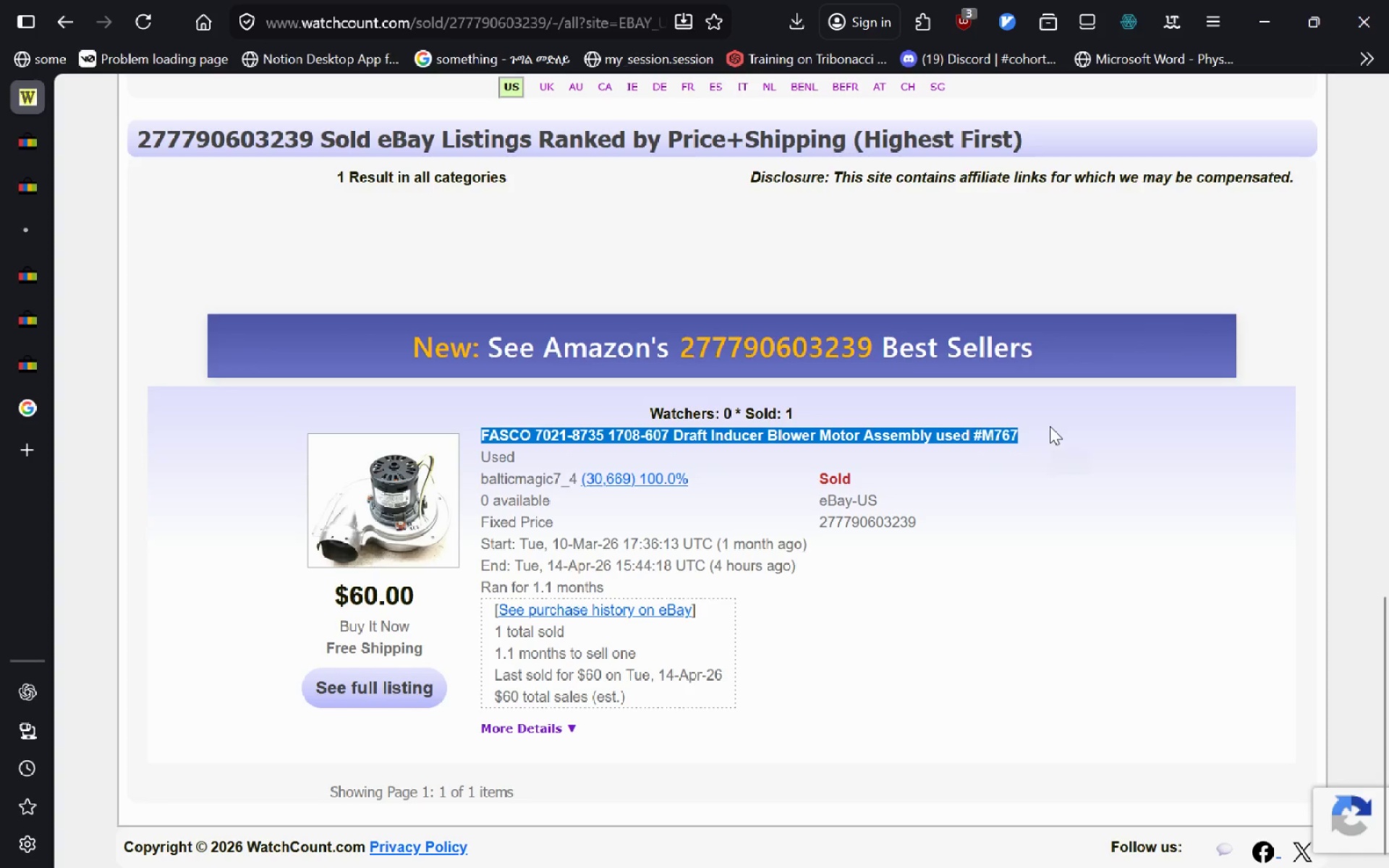 
key(Control+C)
 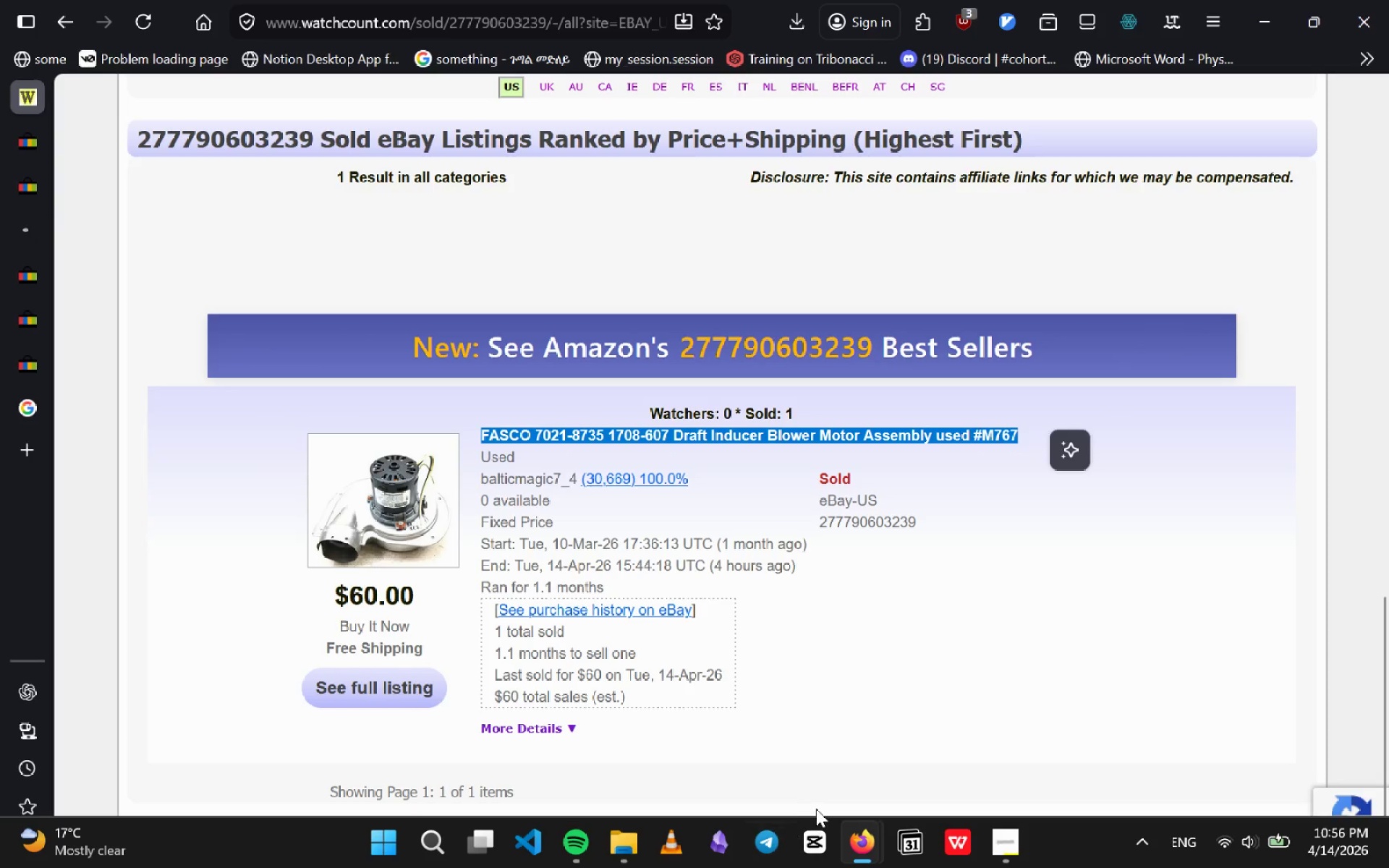 
wait(5.95)
 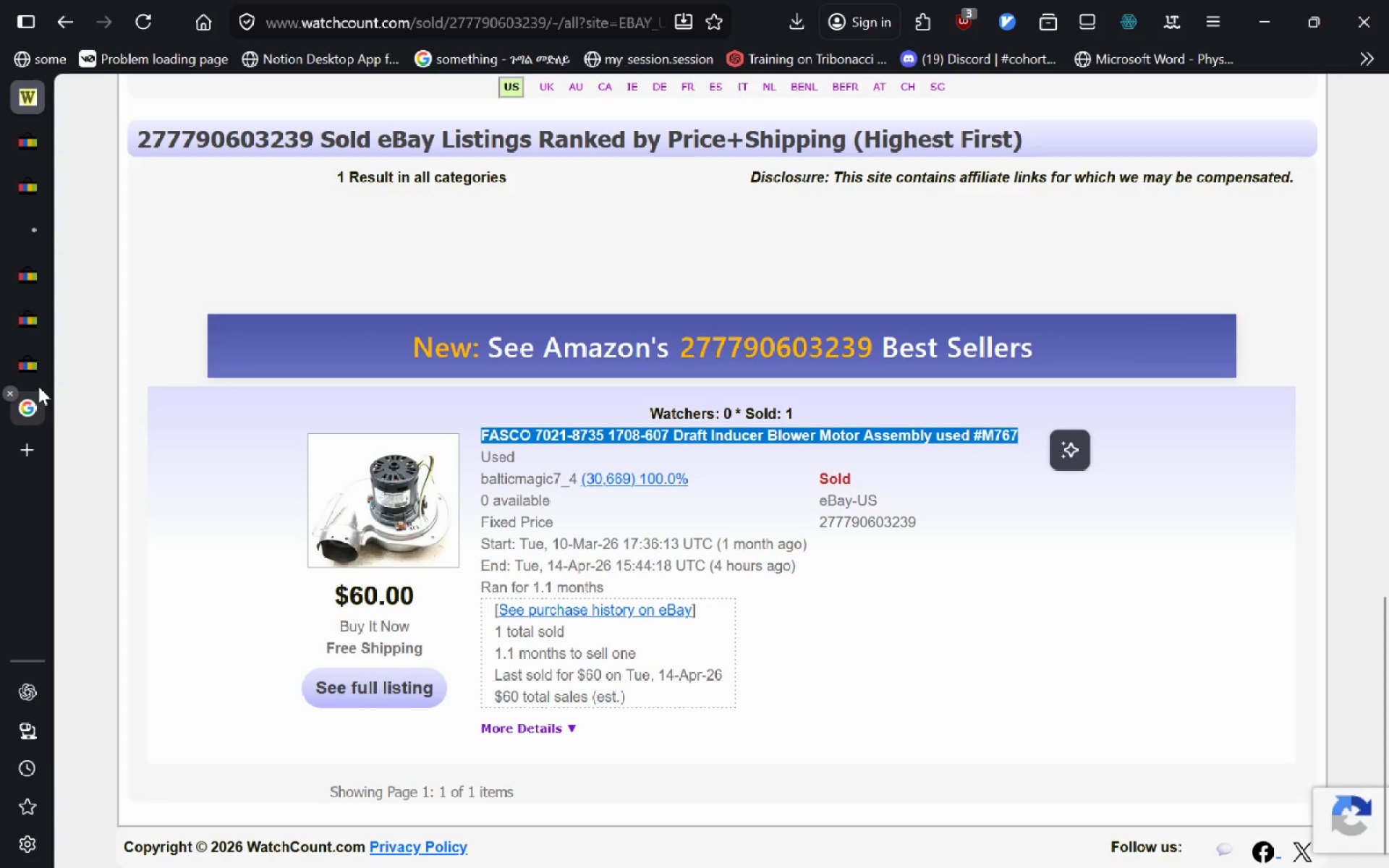 
left_click([825, 760])
 